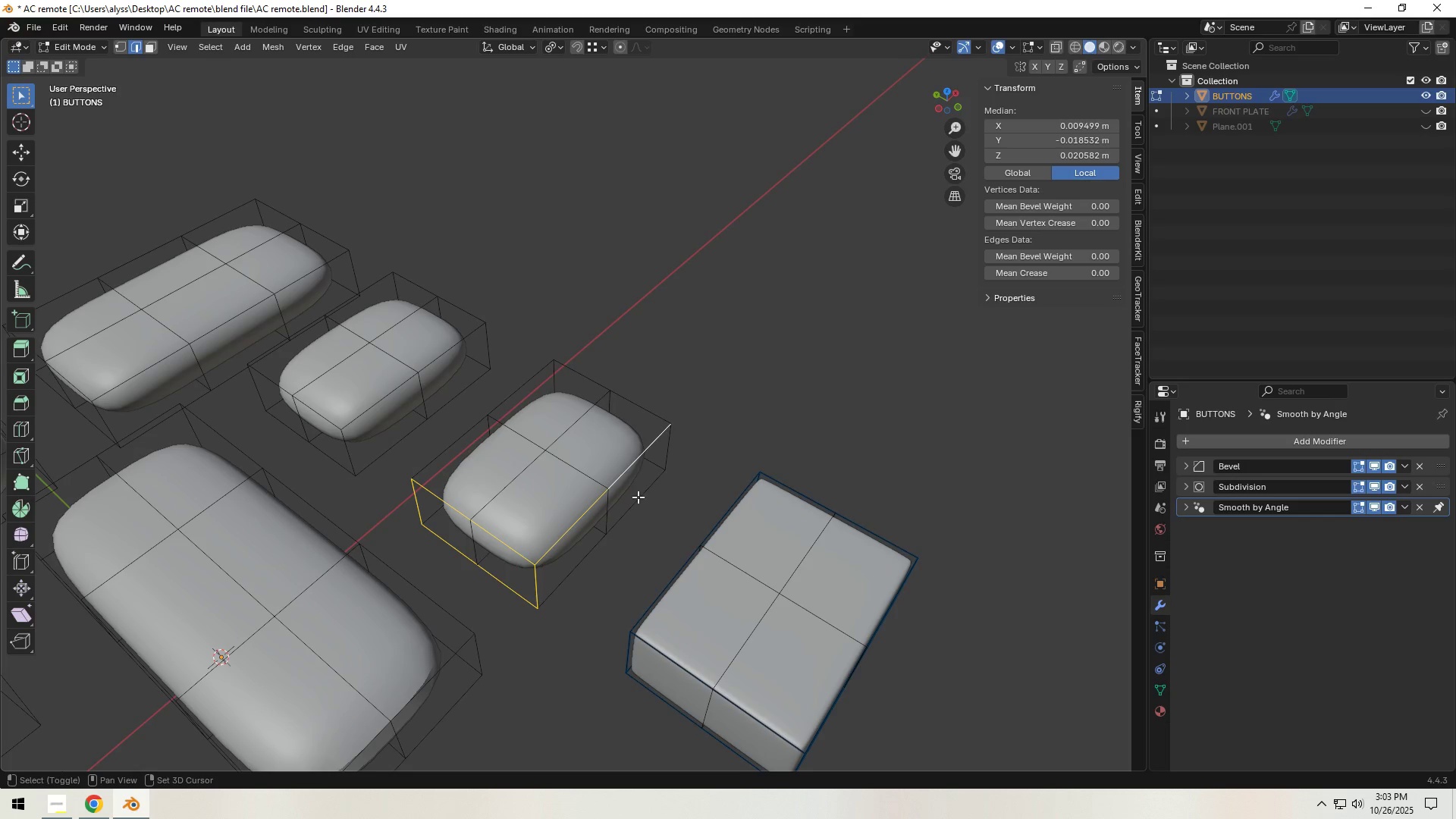 
double_click([640, 499])
 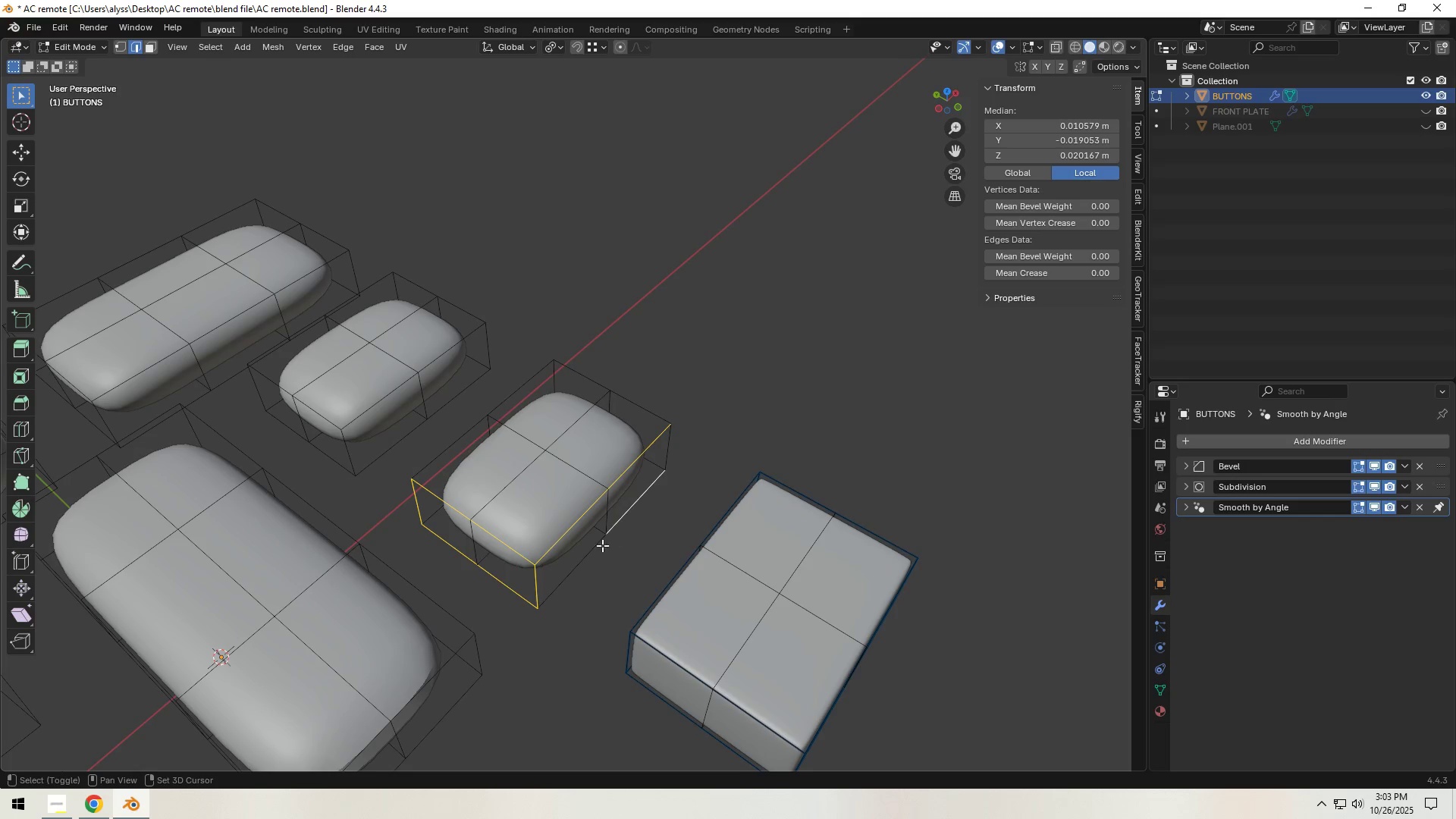 
triple_click([582, 557])
 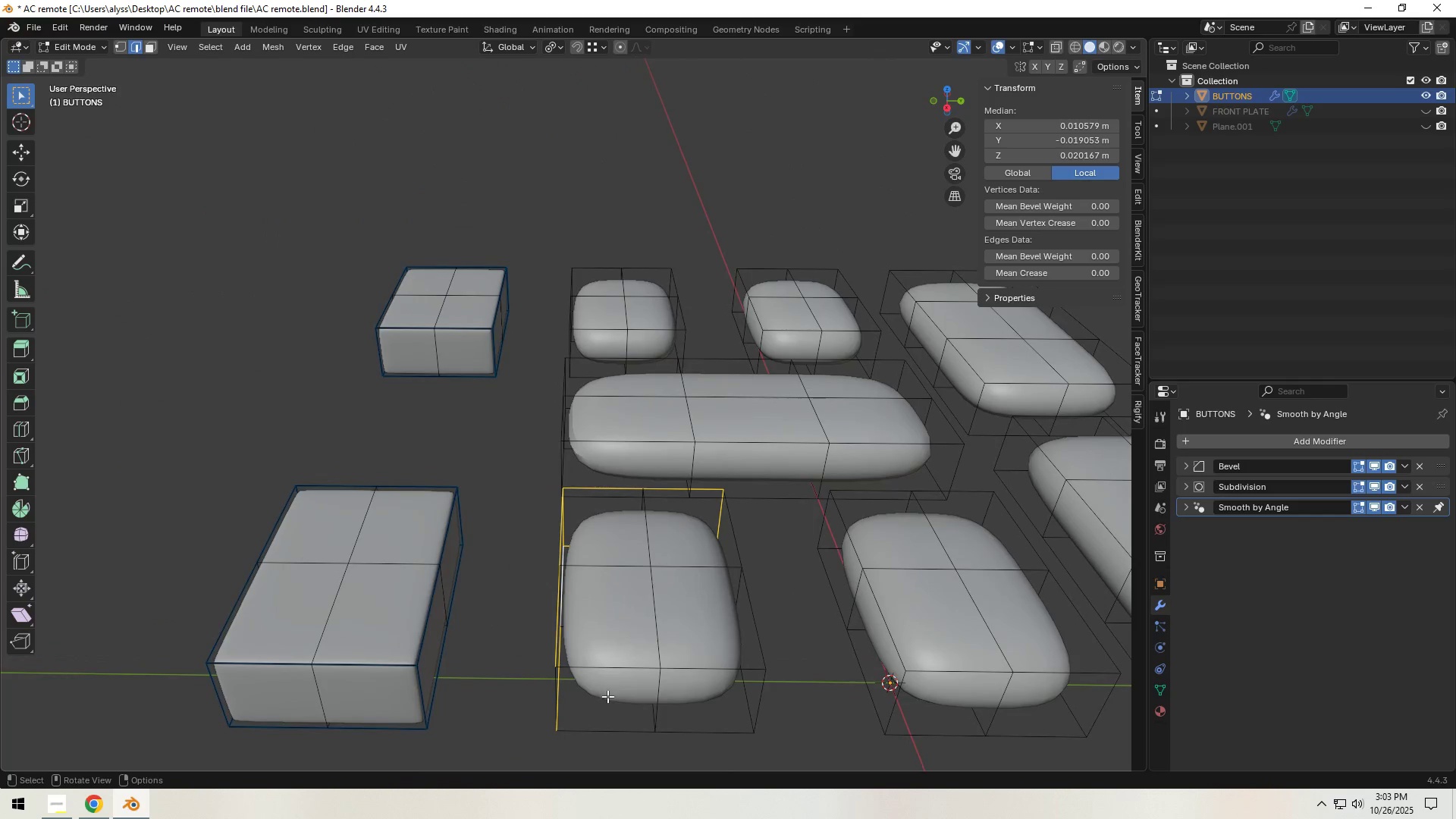 
hold_key(key=ShiftLeft, duration=1.52)
left_click([554, 698])
 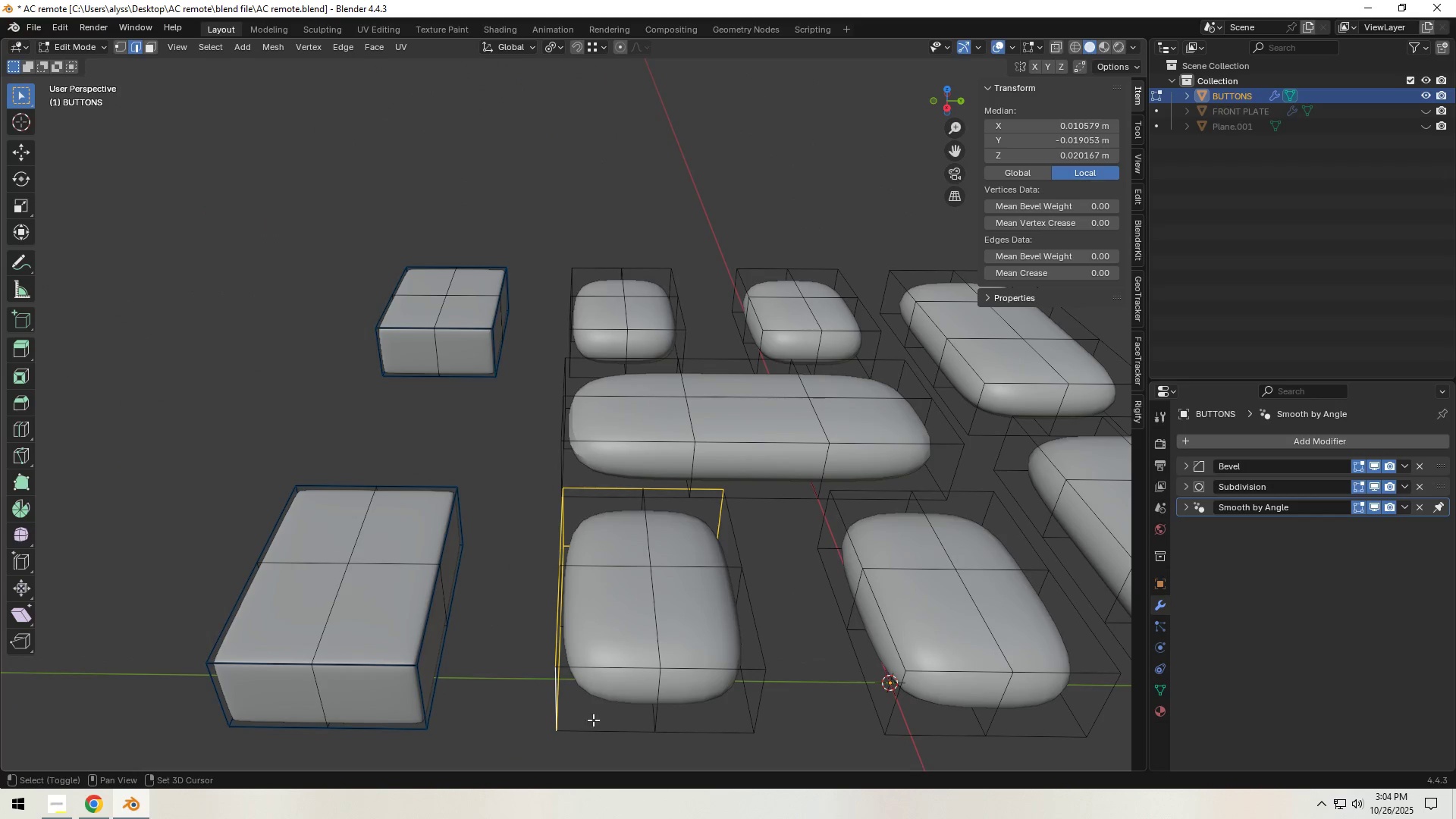 
double_click([598, 728])
 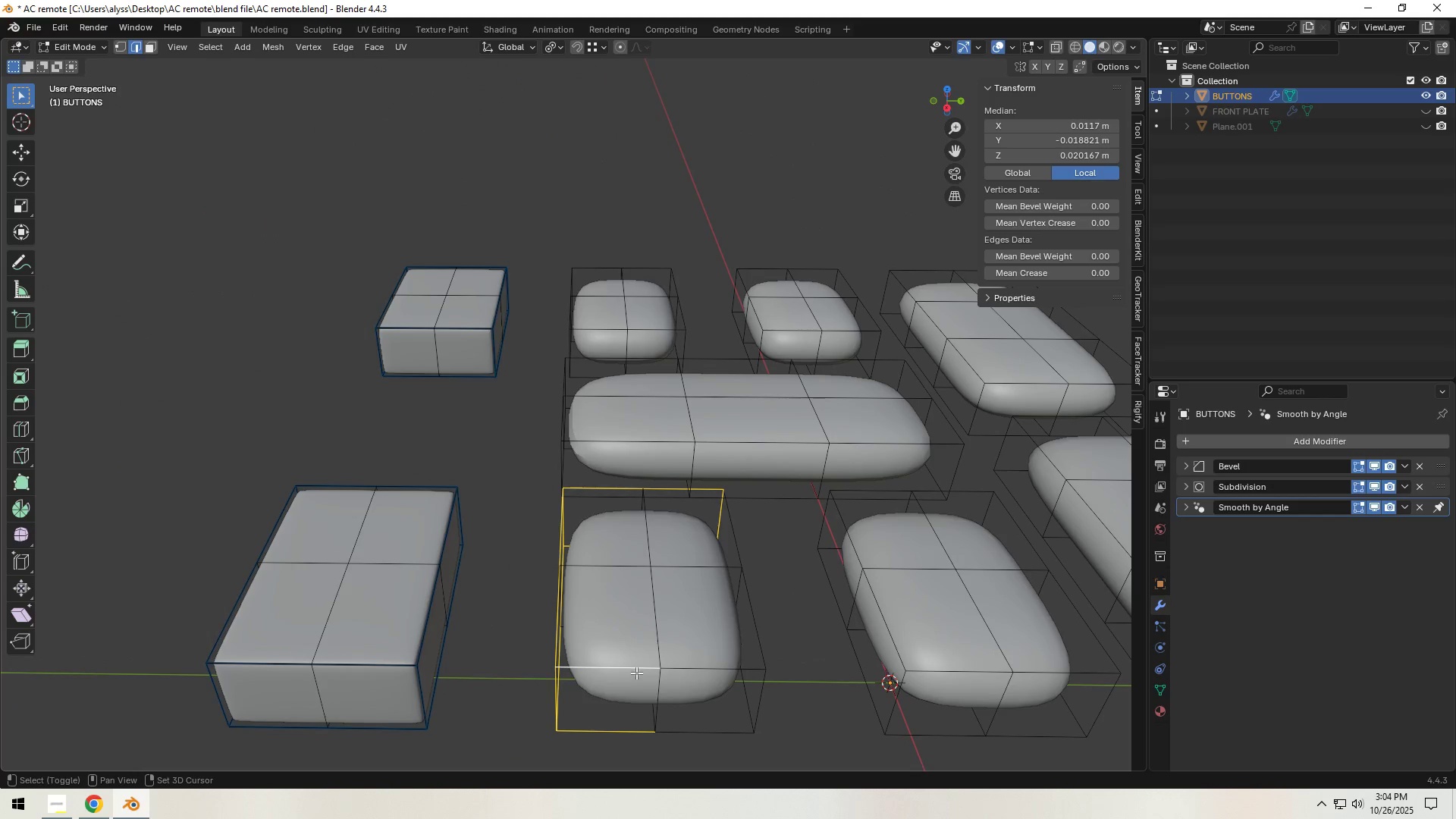 
hold_key(key=ShiftLeft, duration=0.75)
triple_click([708, 673])
 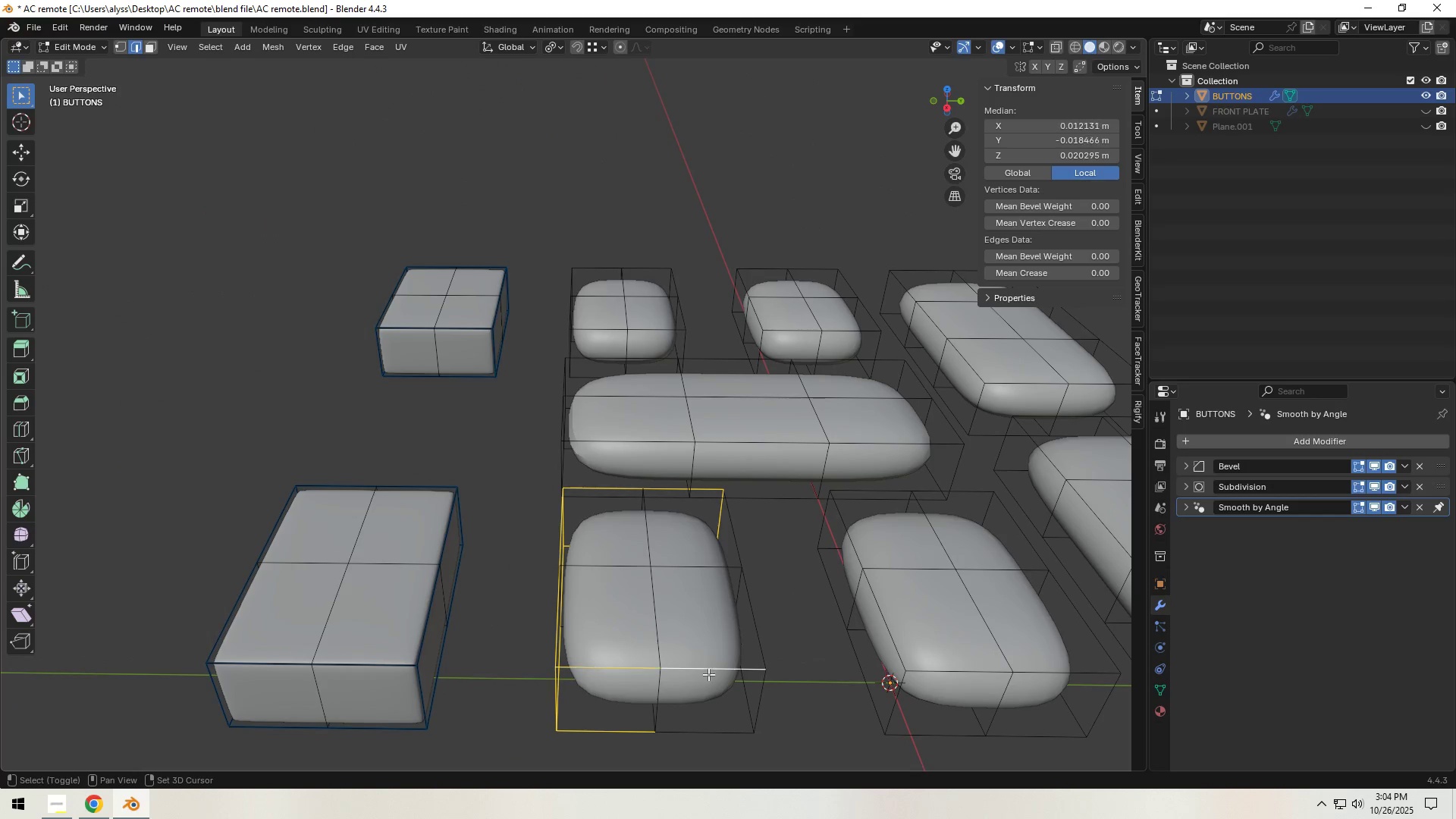 
triple_click([714, 724])
 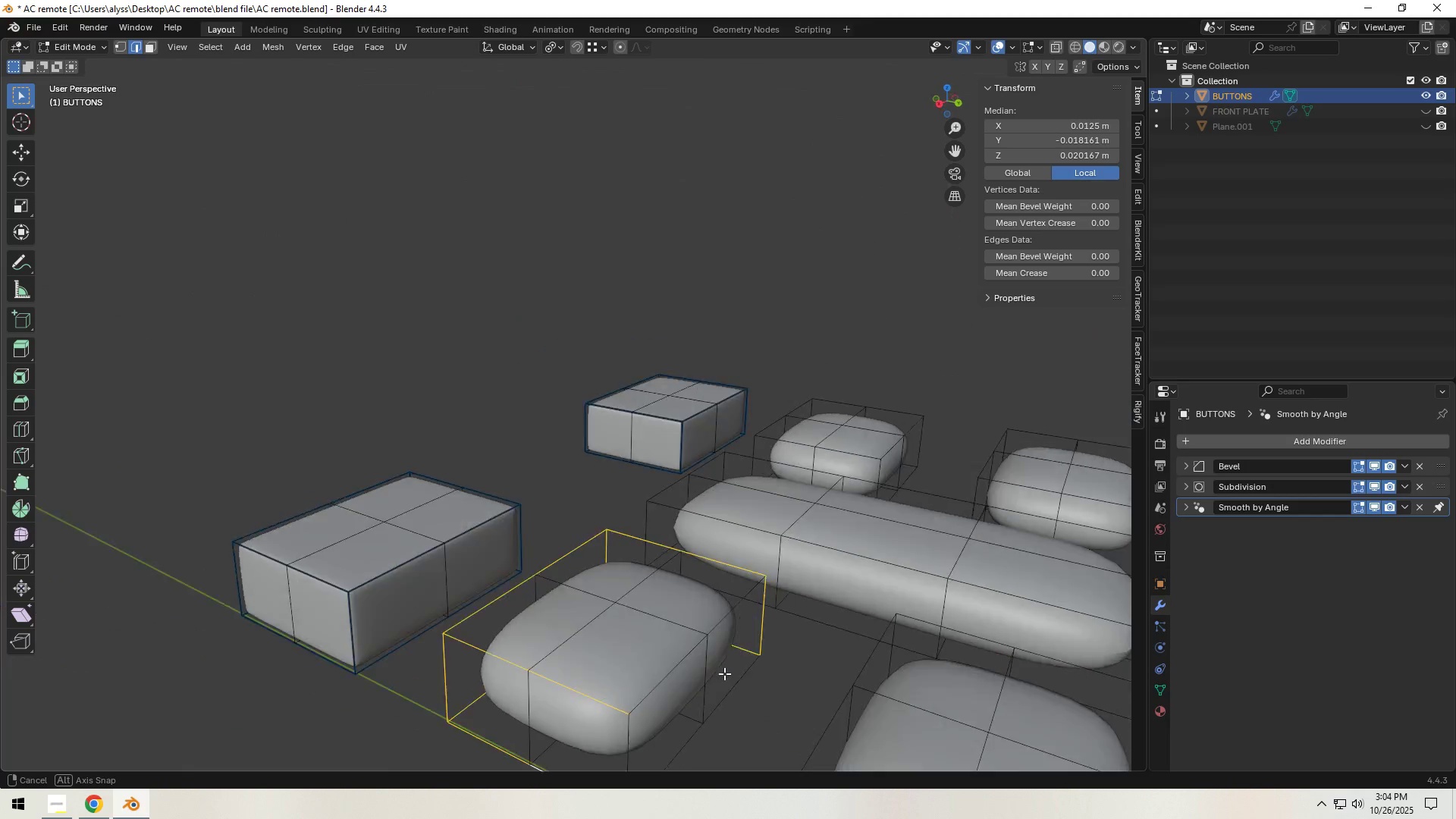 
scroll: coordinate [720, 673], scroll_direction: down, amount: 1.0
 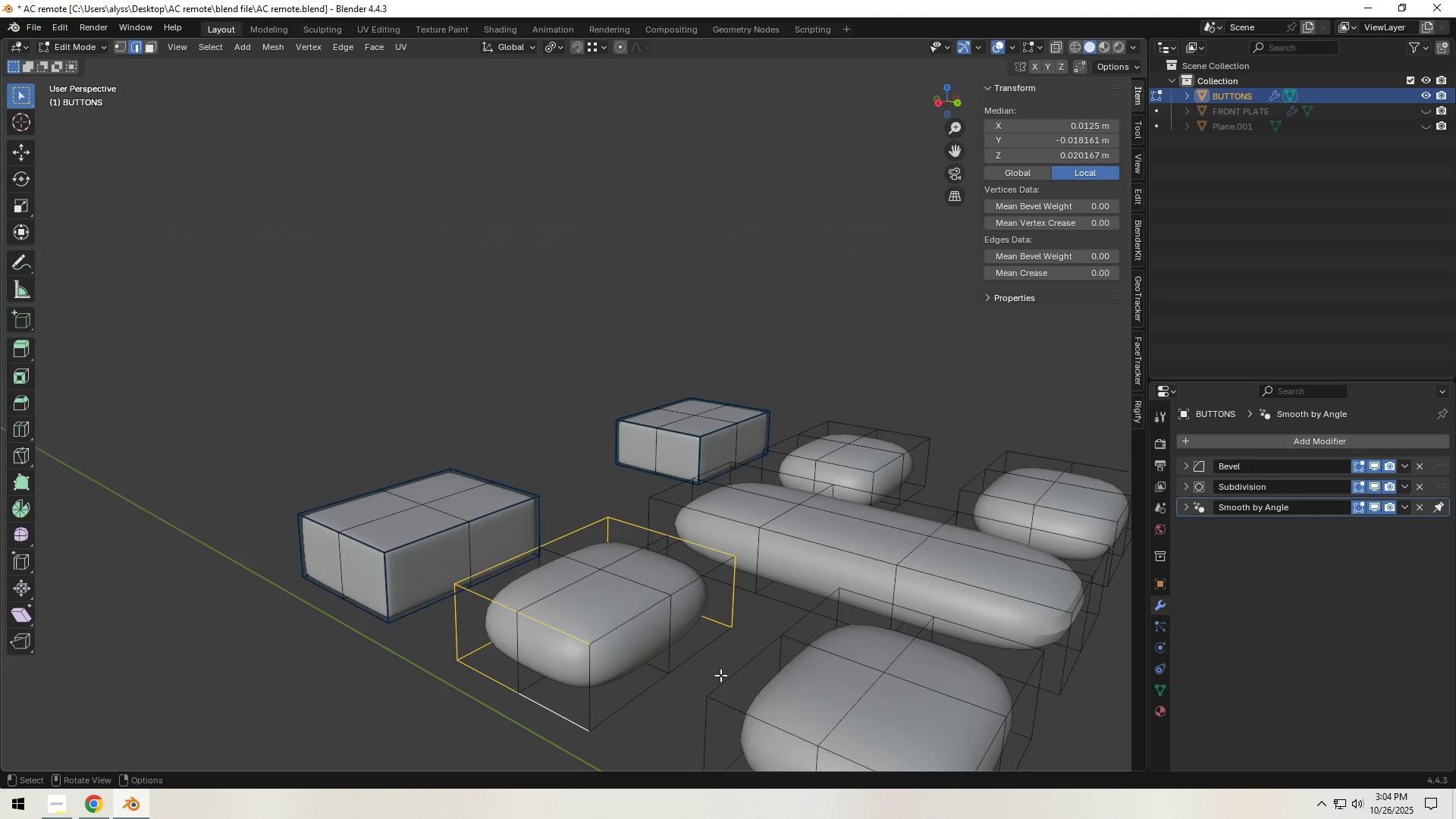 
hold_key(key=ShiftLeft, duration=1.53)
left_click([704, 658])
 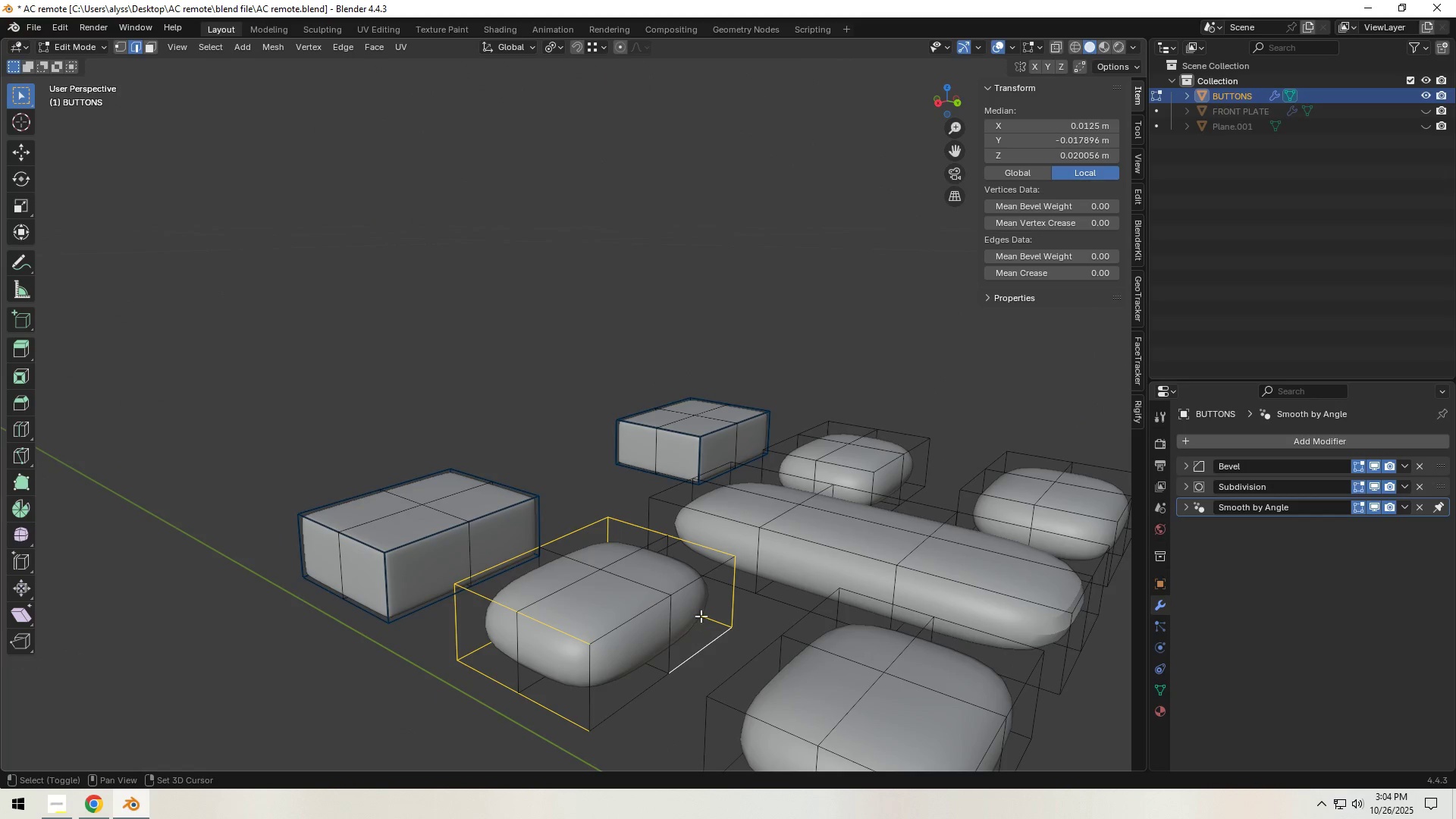 
double_click([701, 585])
 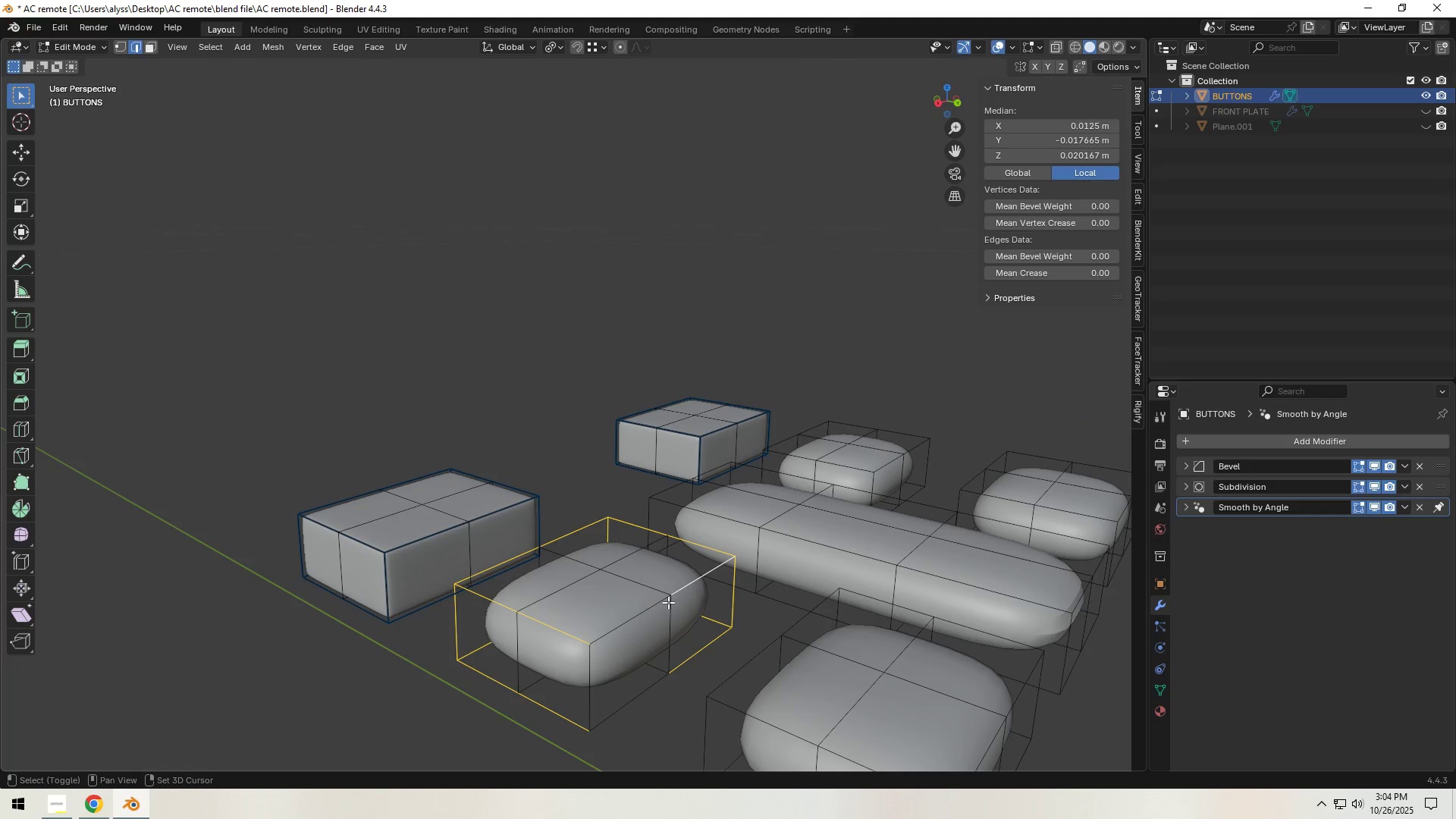 
triple_click([639, 617])
 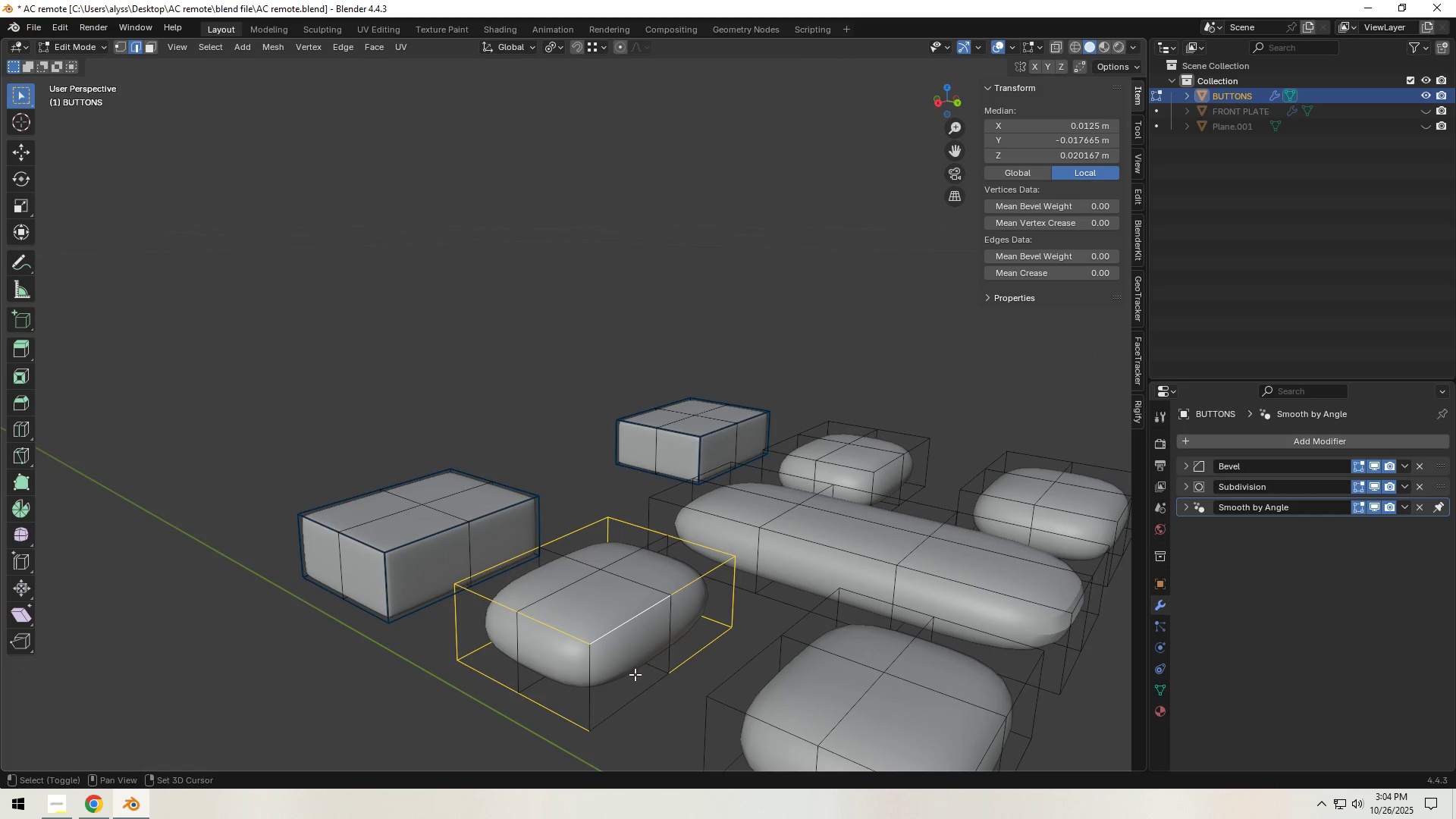 
hold_key(key=ShiftLeft, duration=0.72)
triple_click([633, 689])
 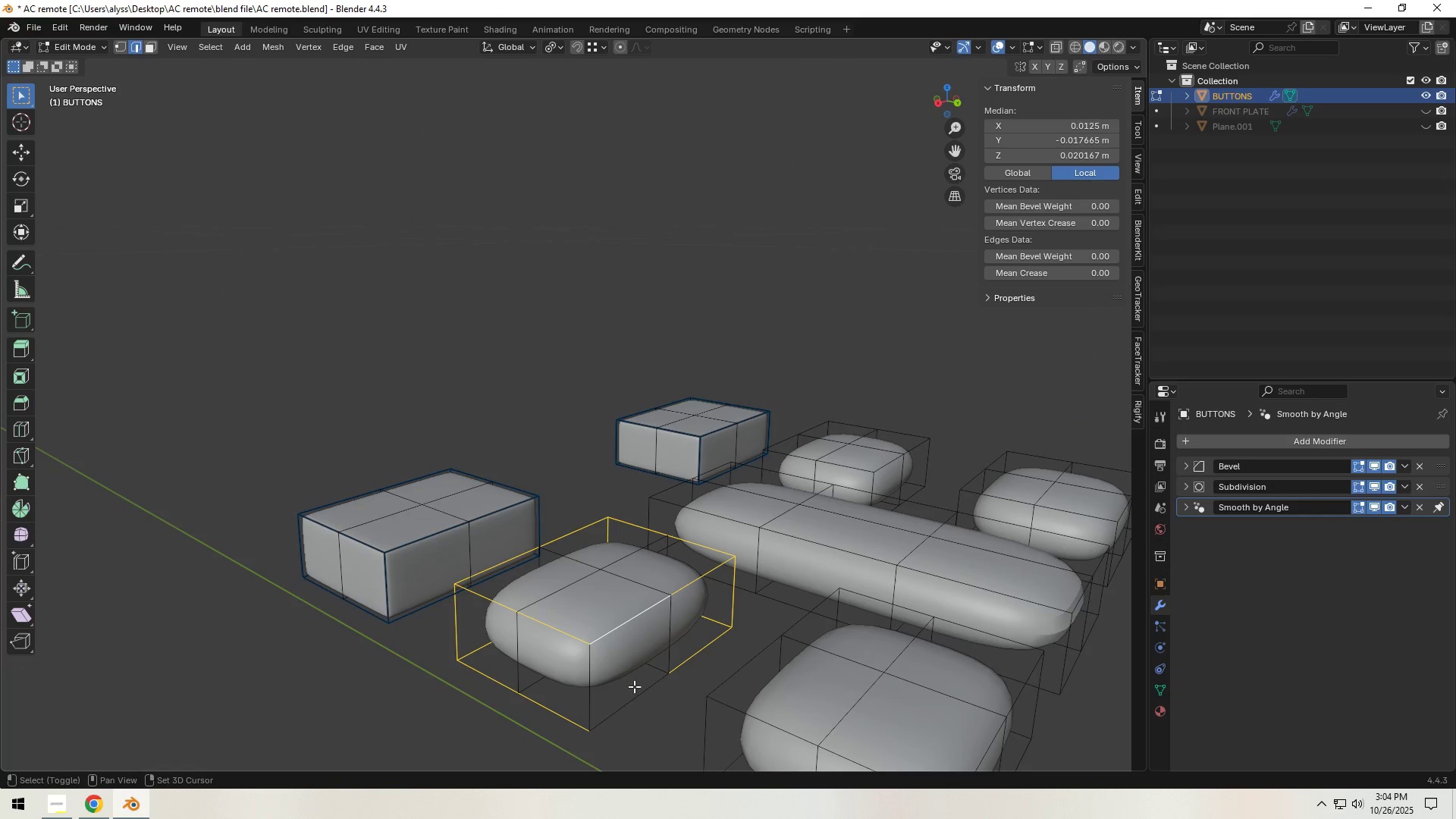 
triple_click([593, 689])
 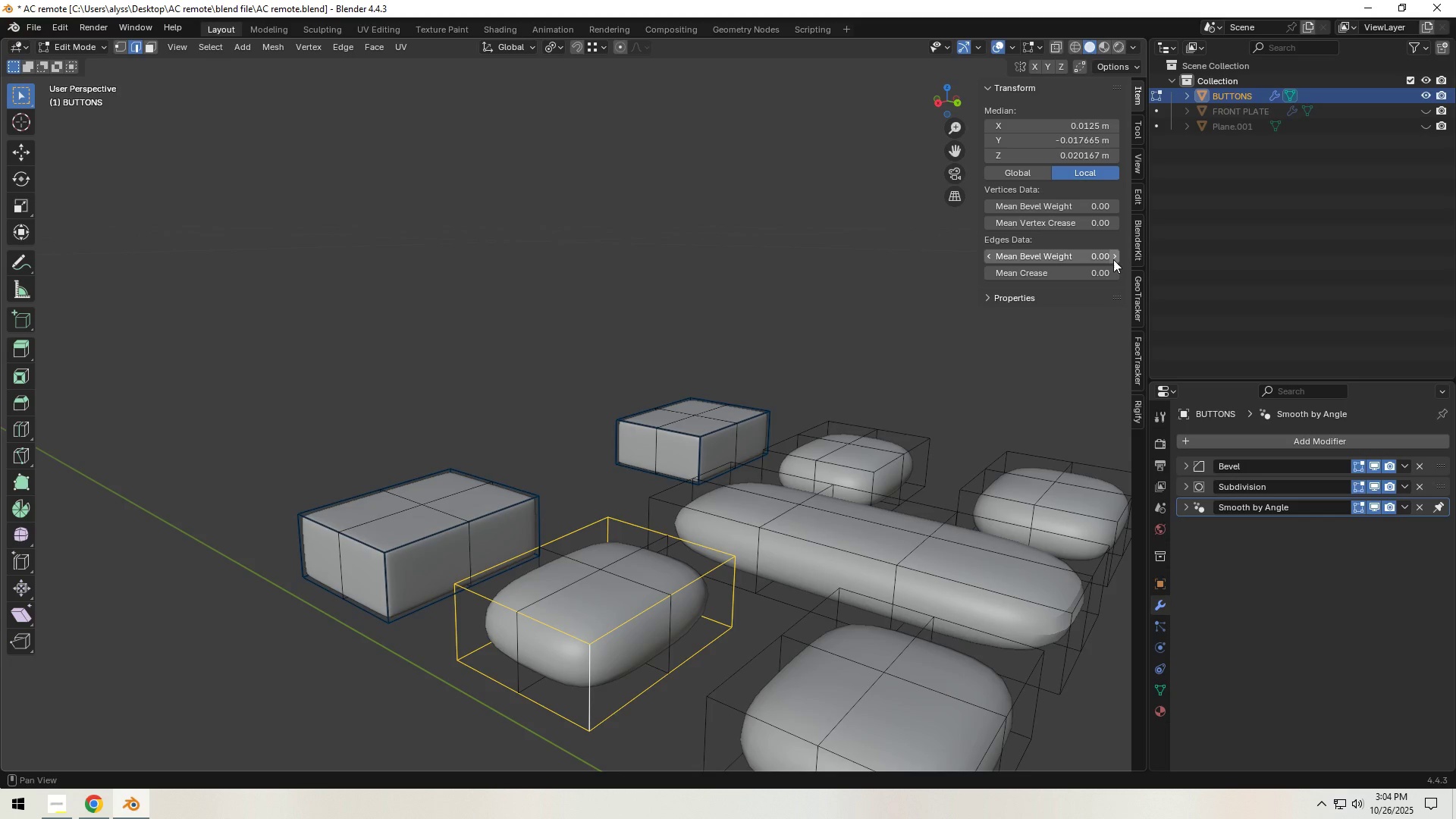 
double_click([1113, 259])
 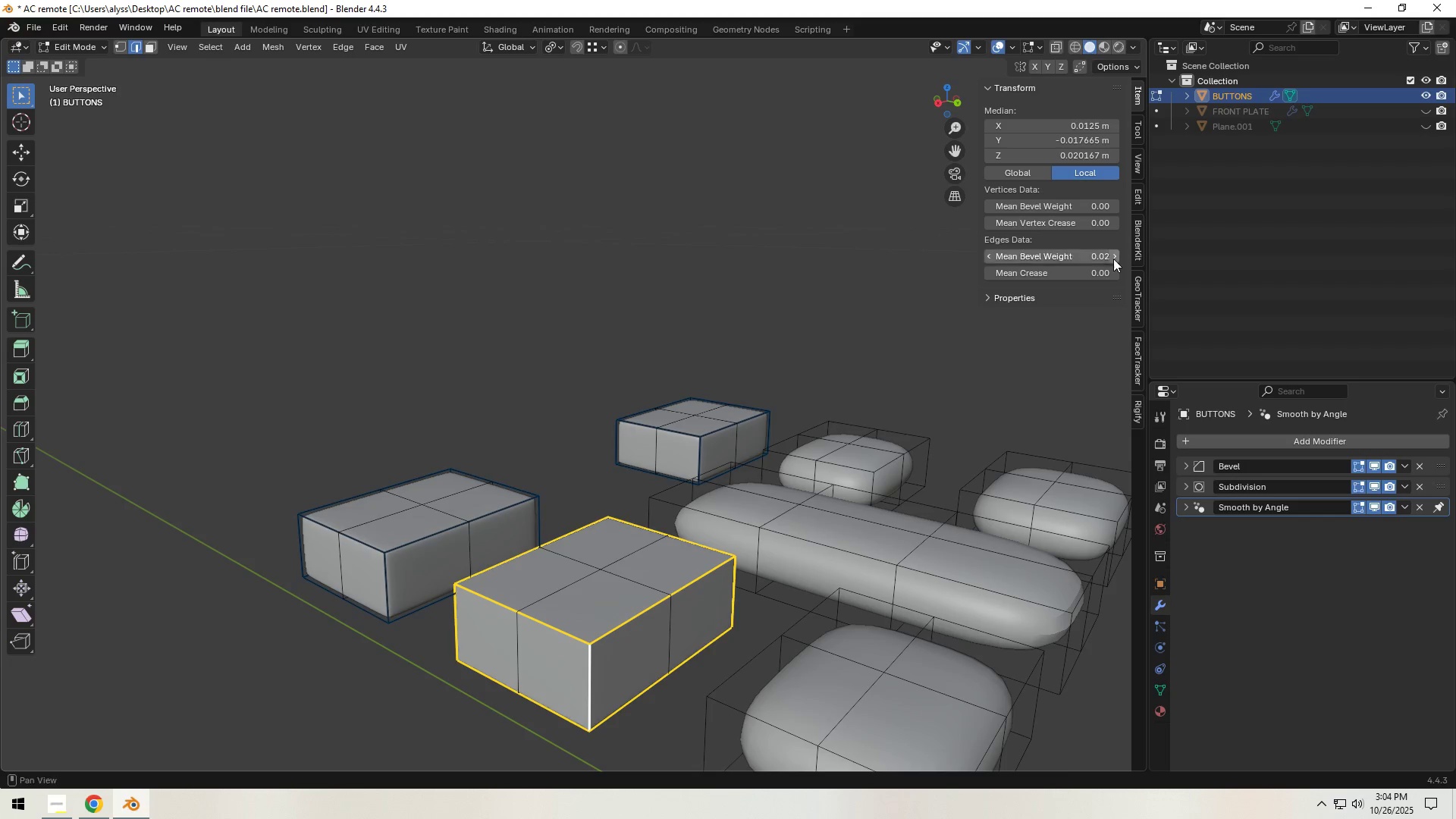 
triple_click([1113, 259])
 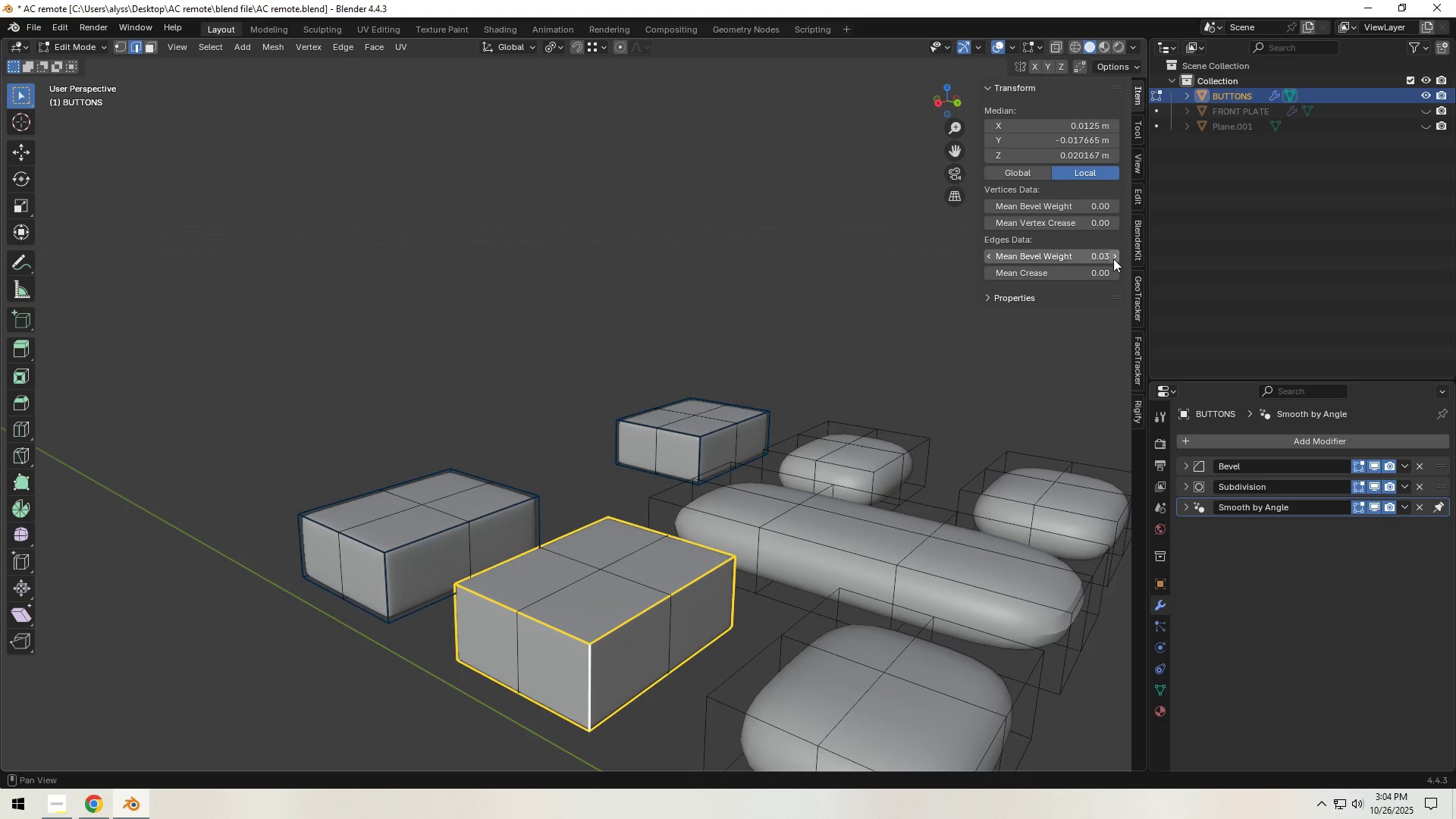 
triple_click([1113, 259])
 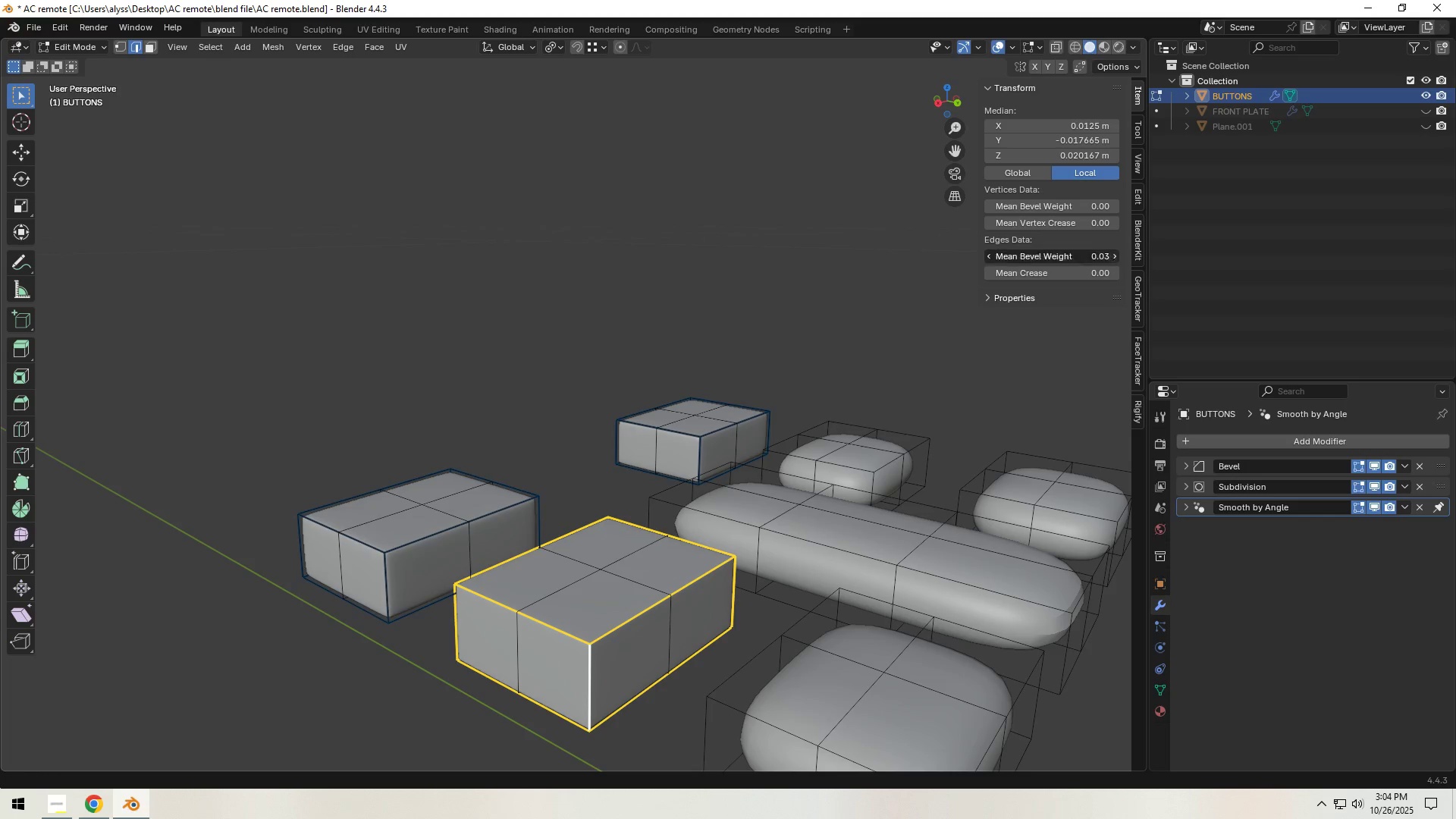 
triple_click([1113, 259])
 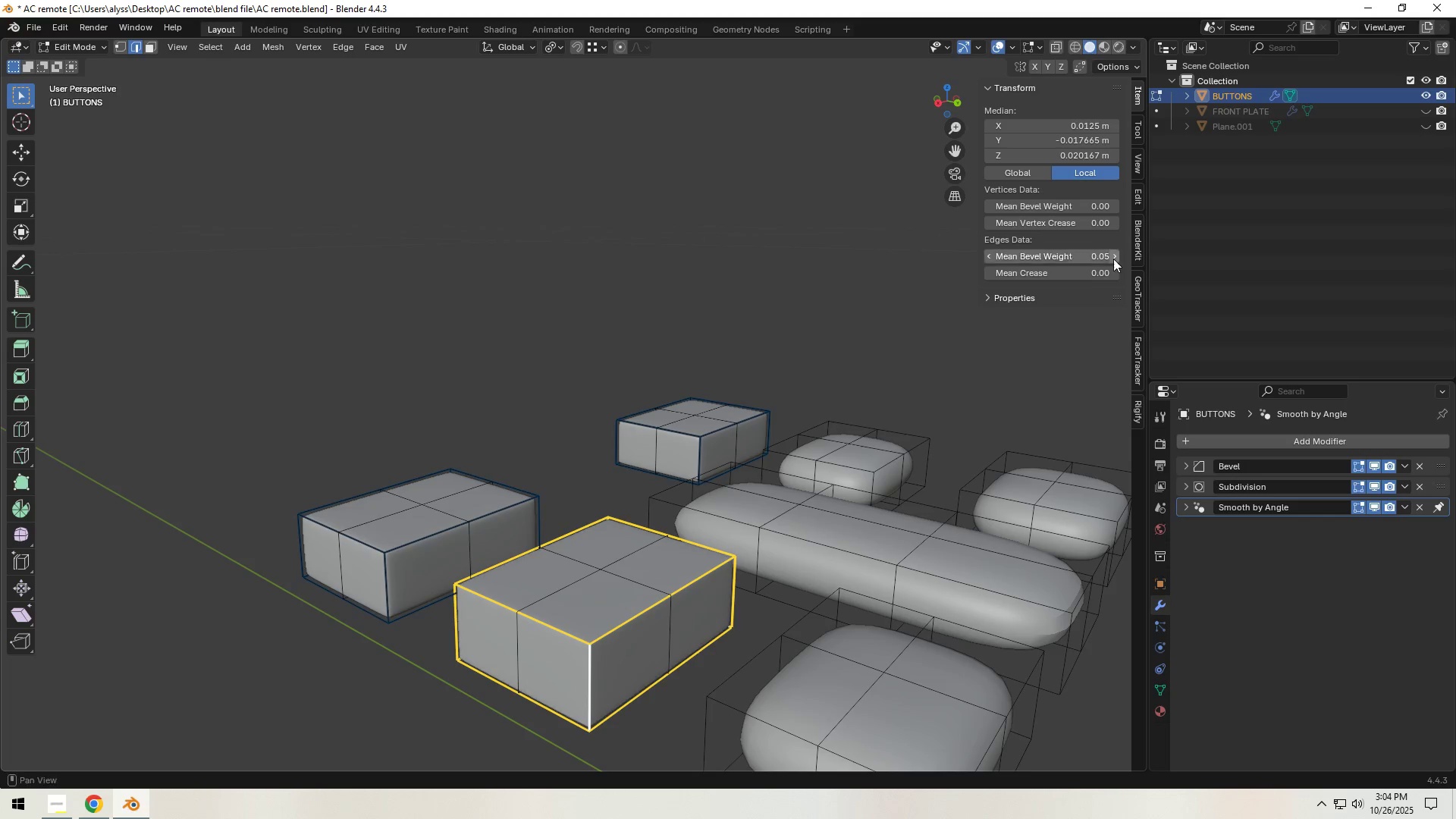 
triple_click([1113, 259])
 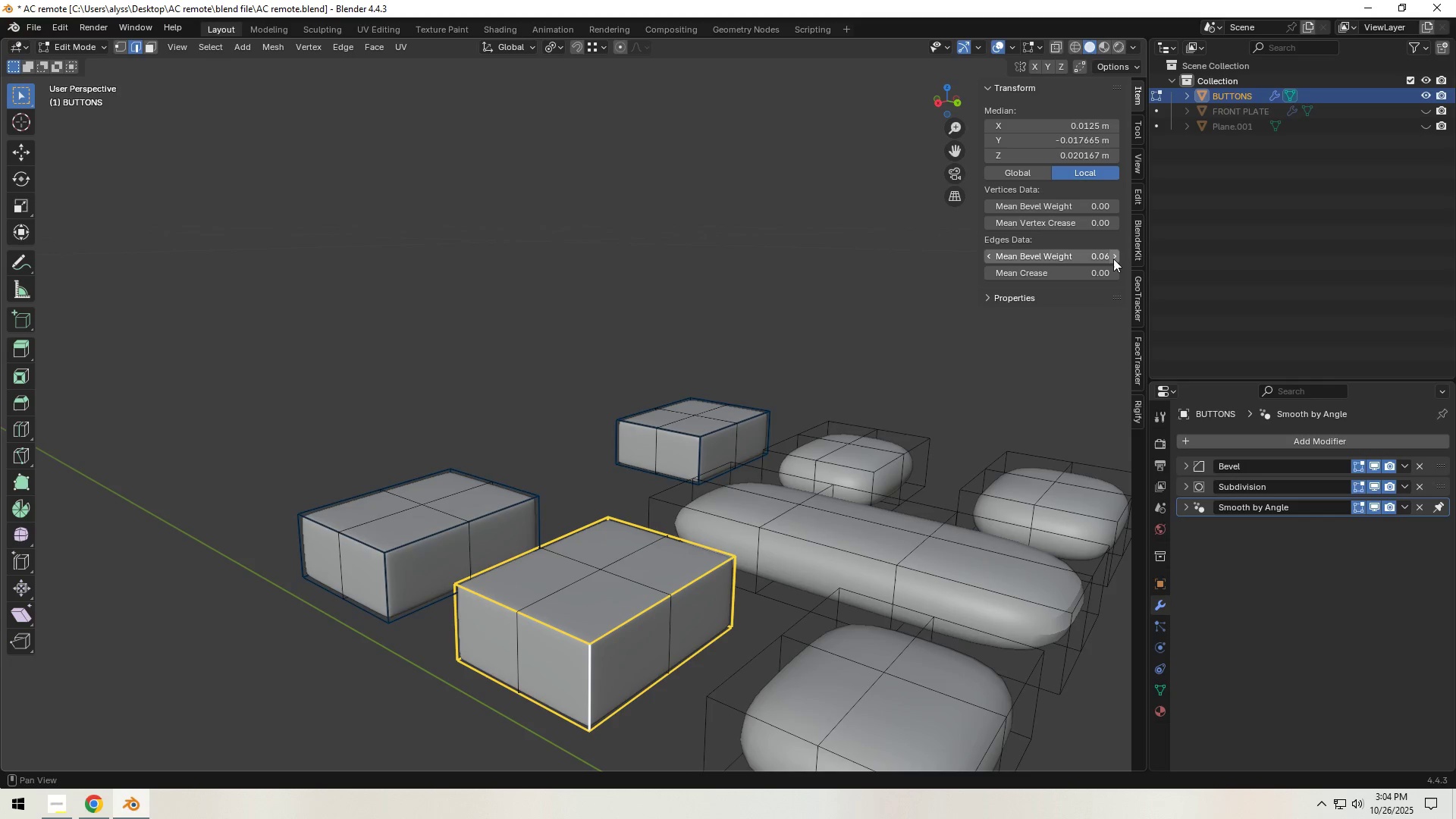 
triple_click([1113, 259])
 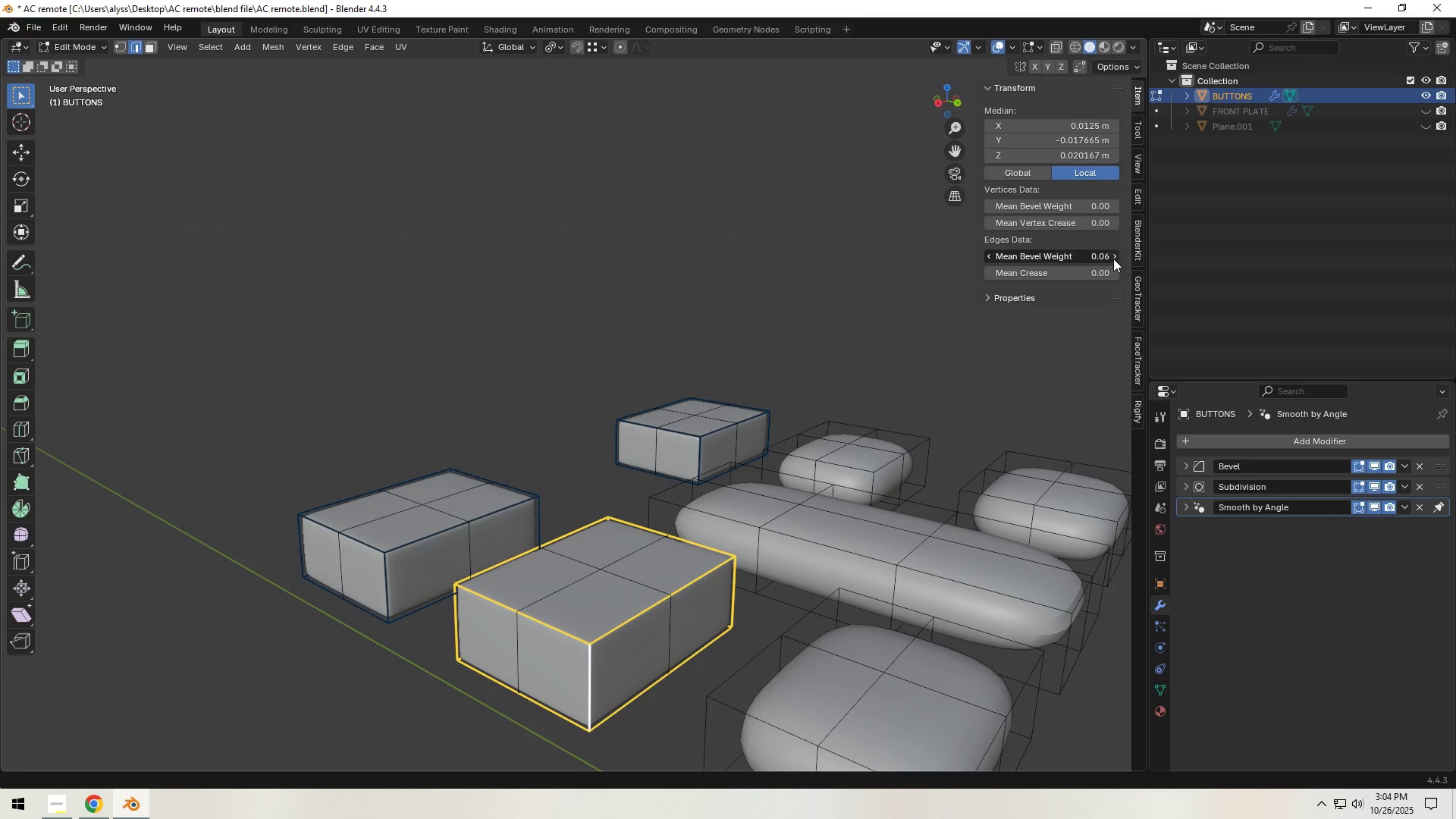 
triple_click([1113, 259])
 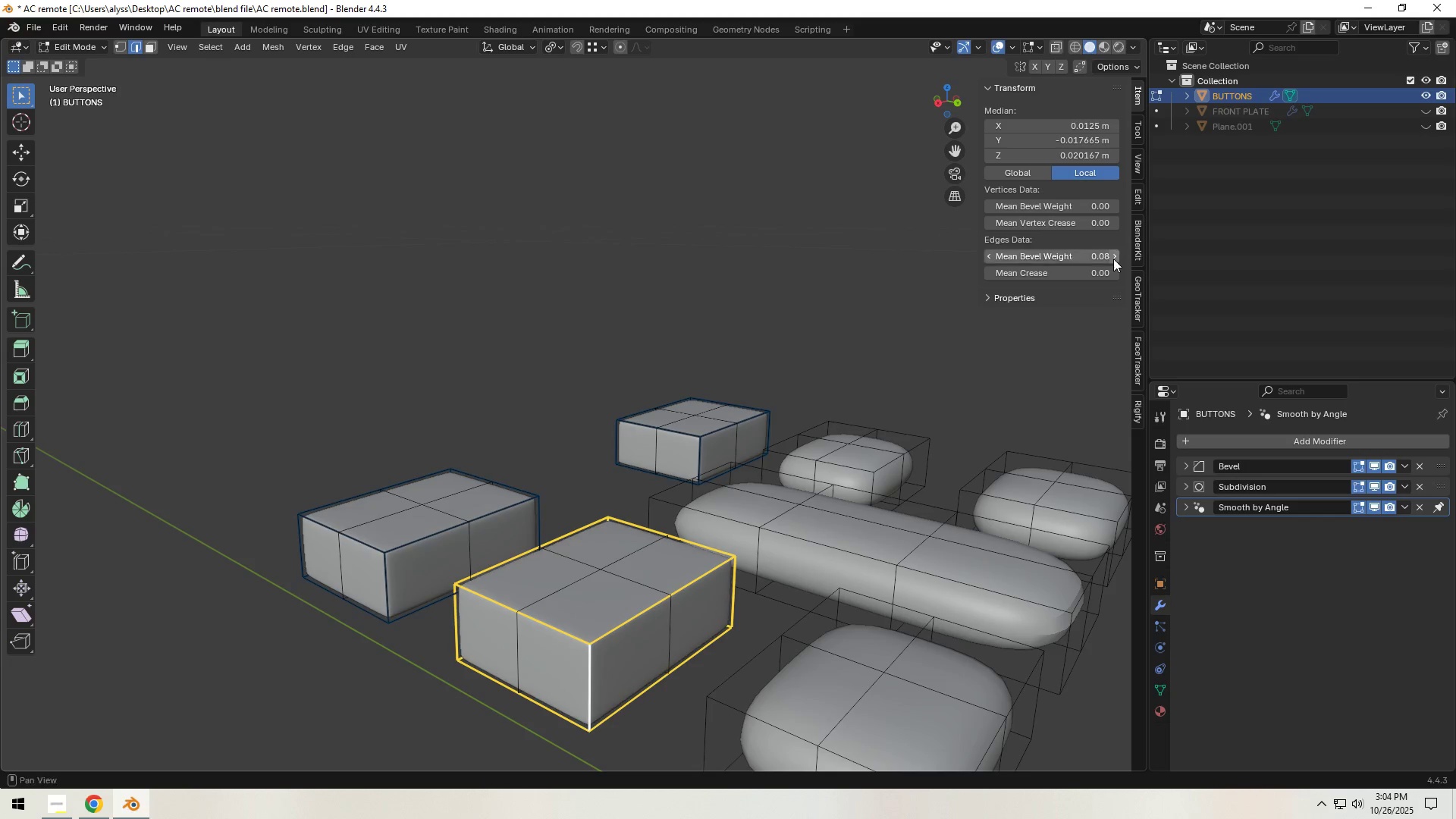 
triple_click([1113, 259])
 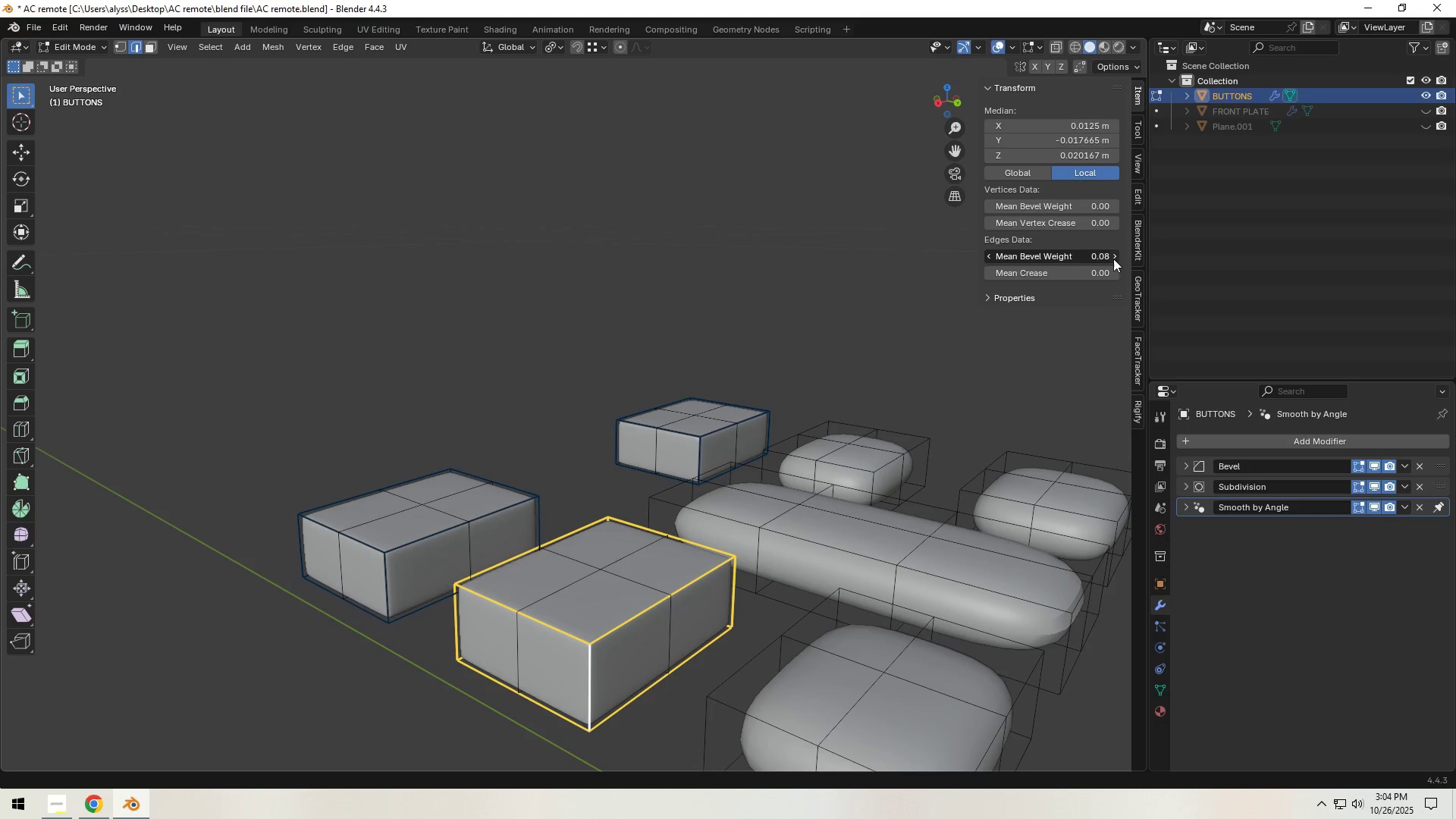 
triple_click([1113, 259])
 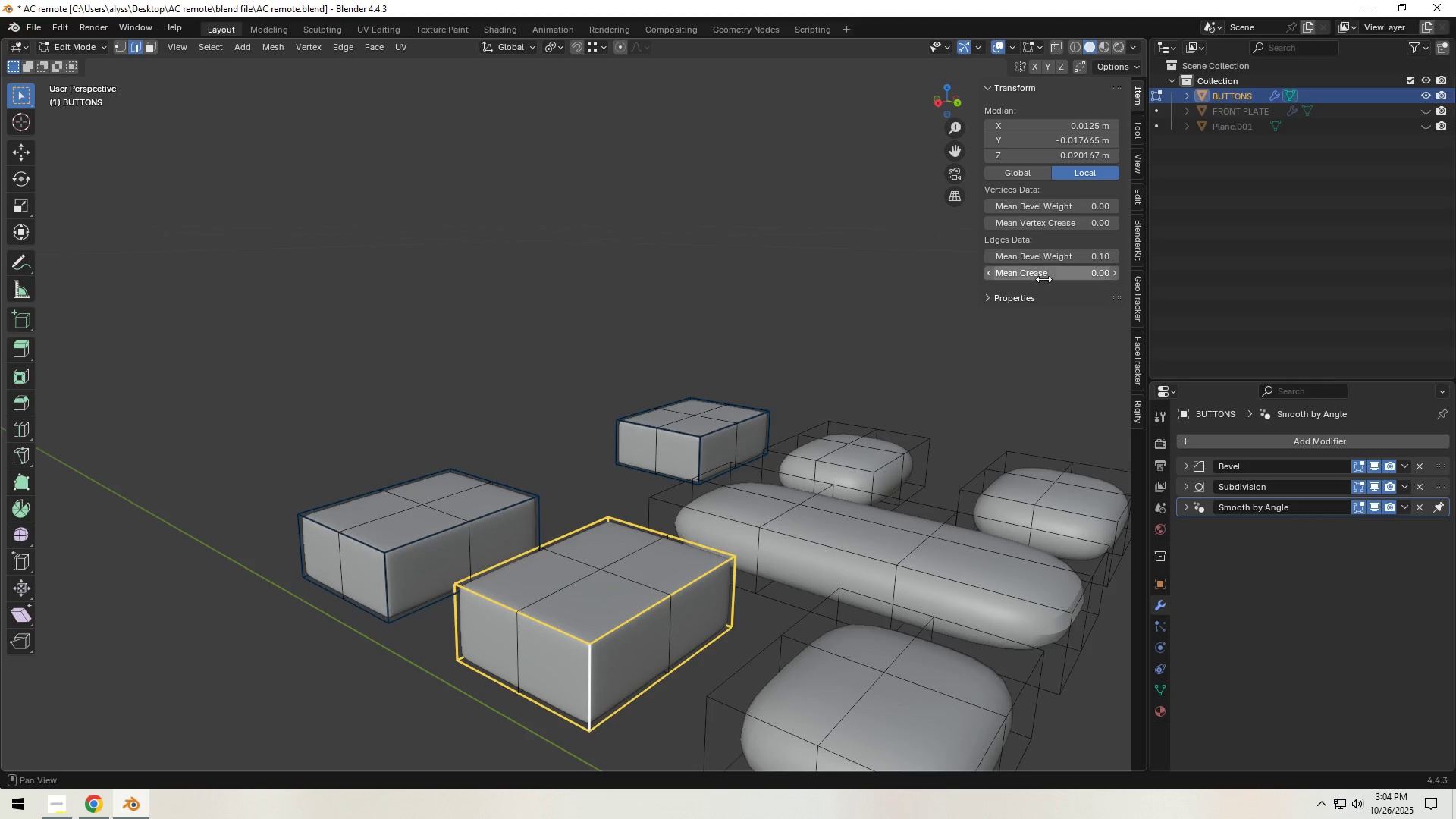 
triple_click([840, 304])
 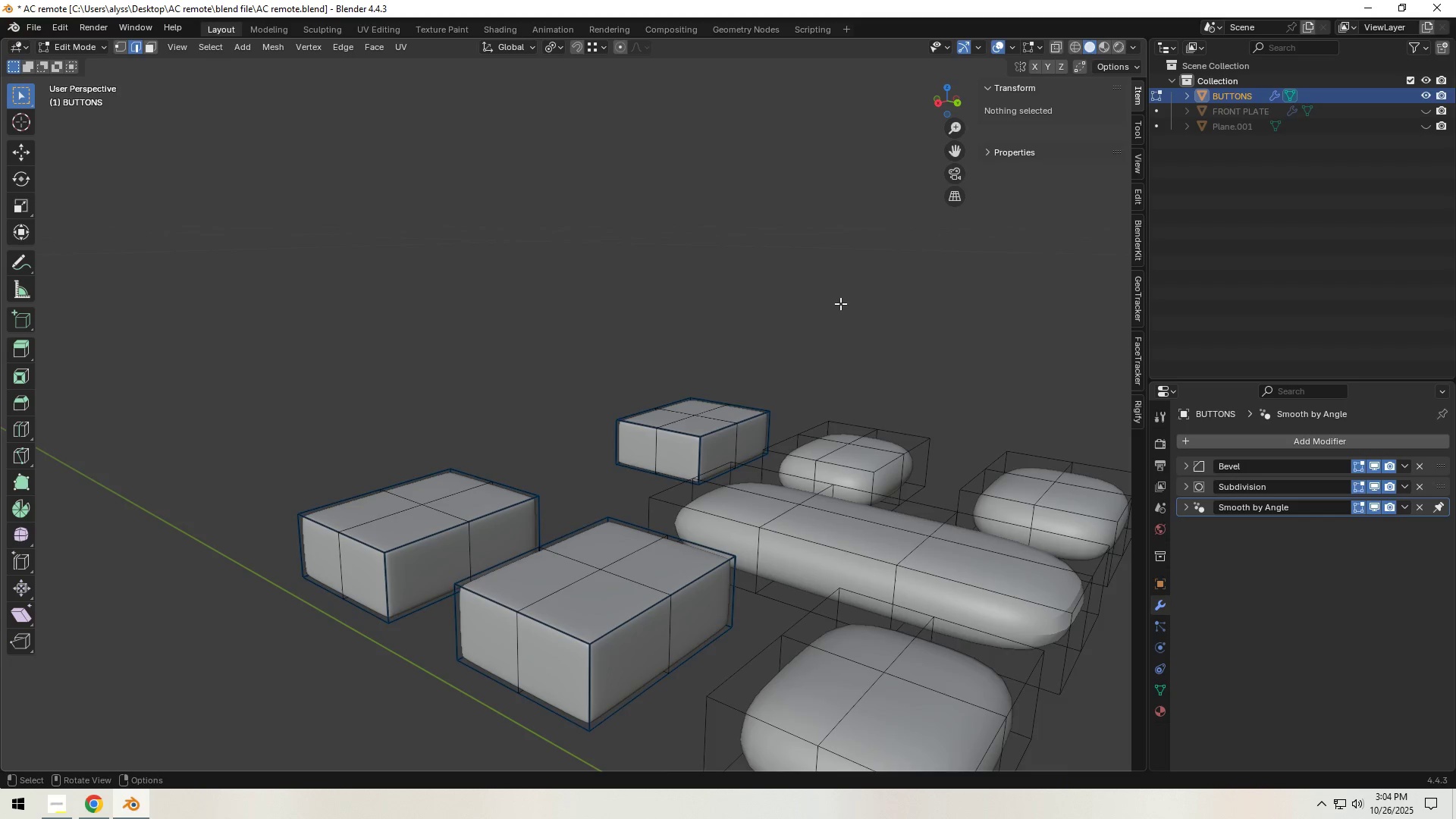 
scroll: coordinate [840, 303], scroll_direction: down, amount: 2.0
 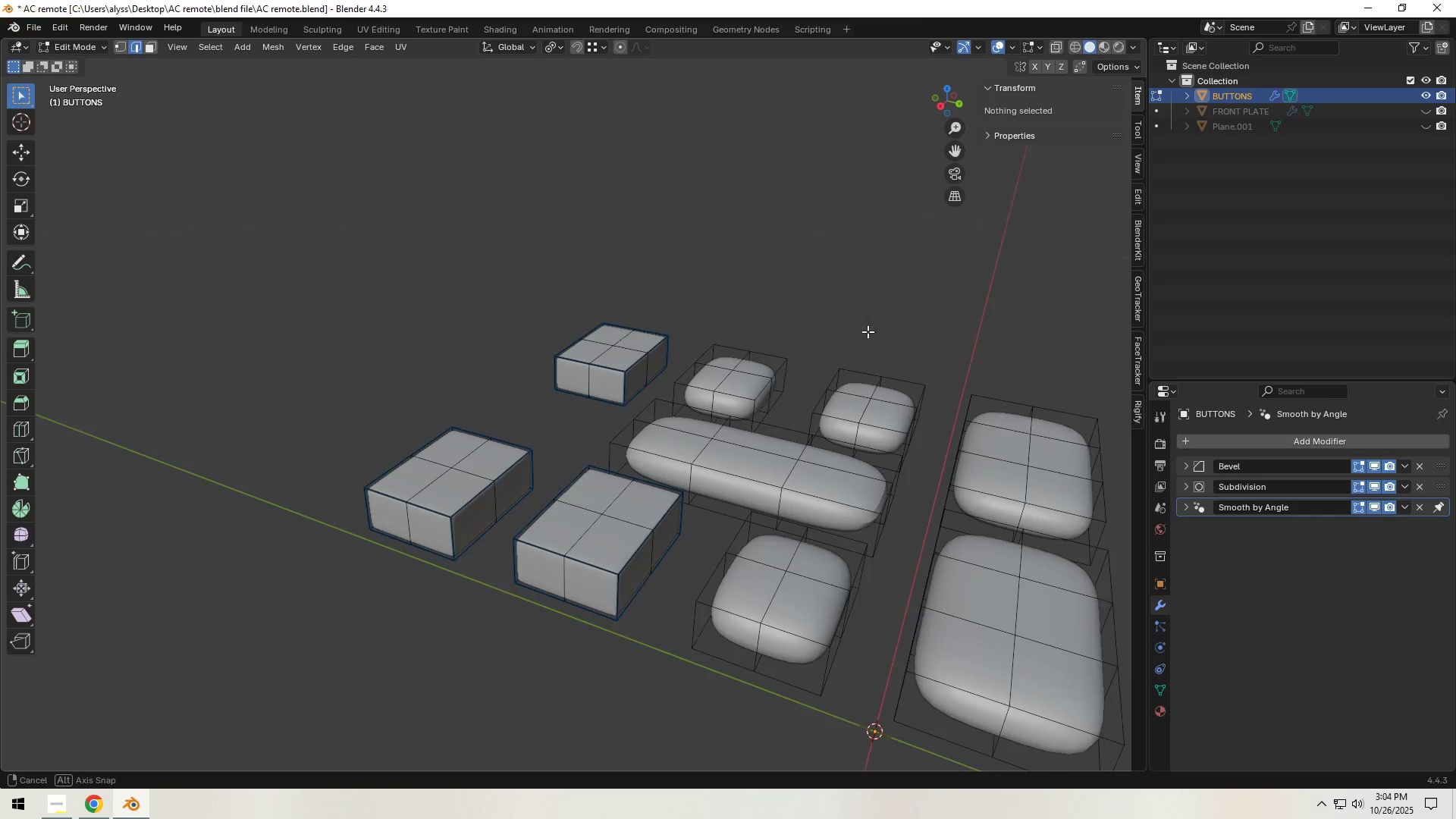 
key(Tab)
 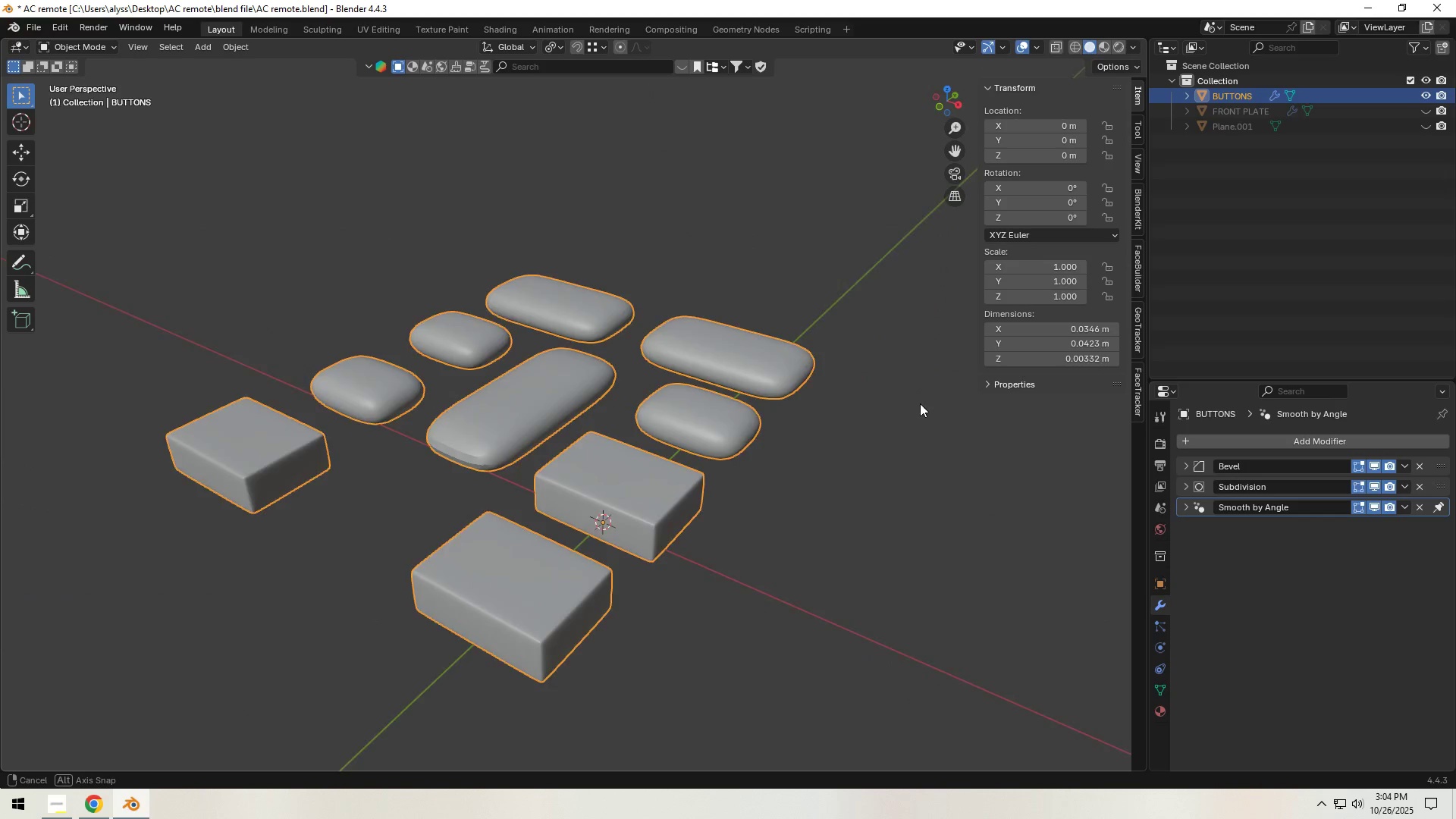 
key(Tab)
 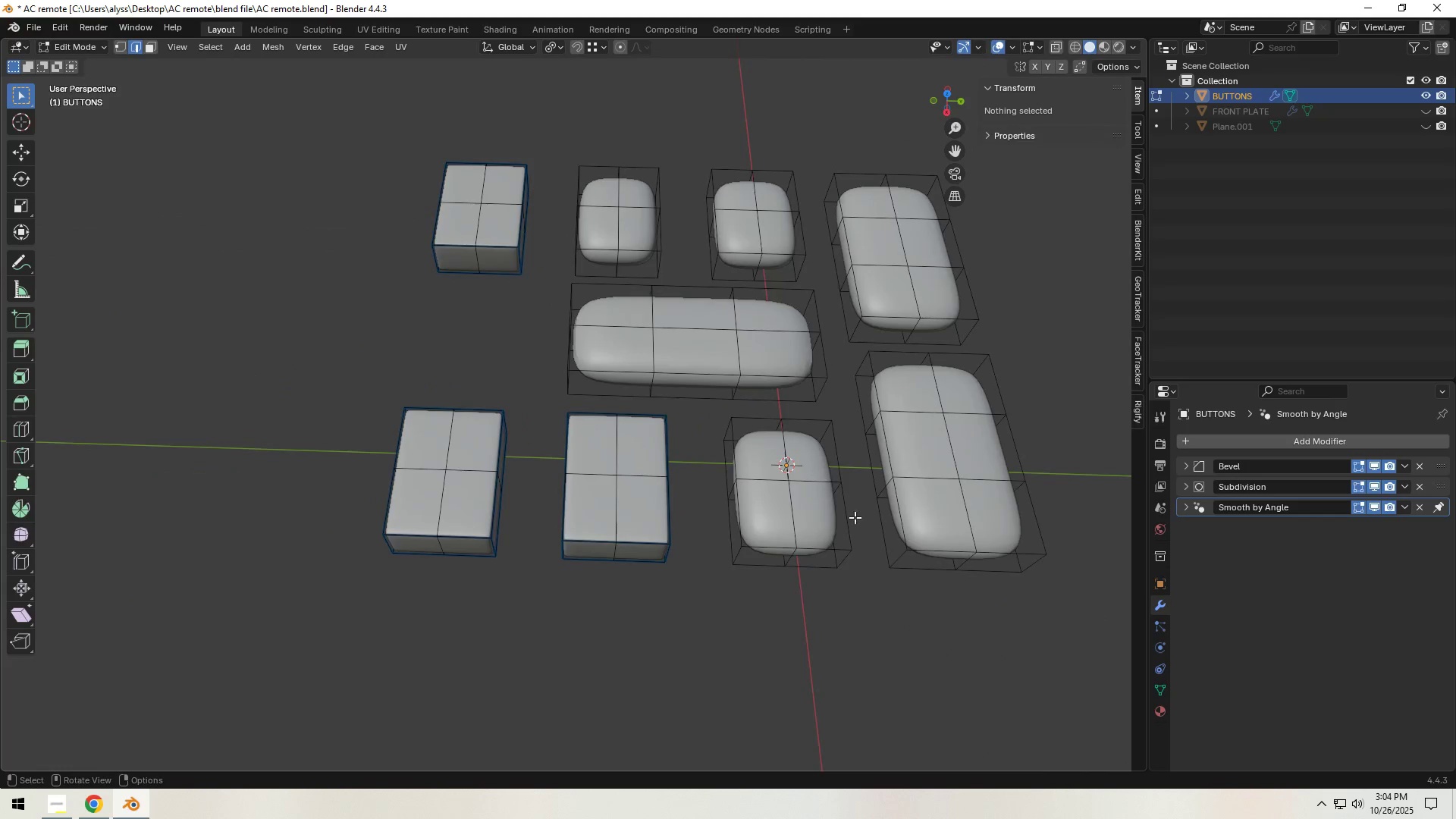 
hold_key(key=ShiftLeft, duration=0.4)
 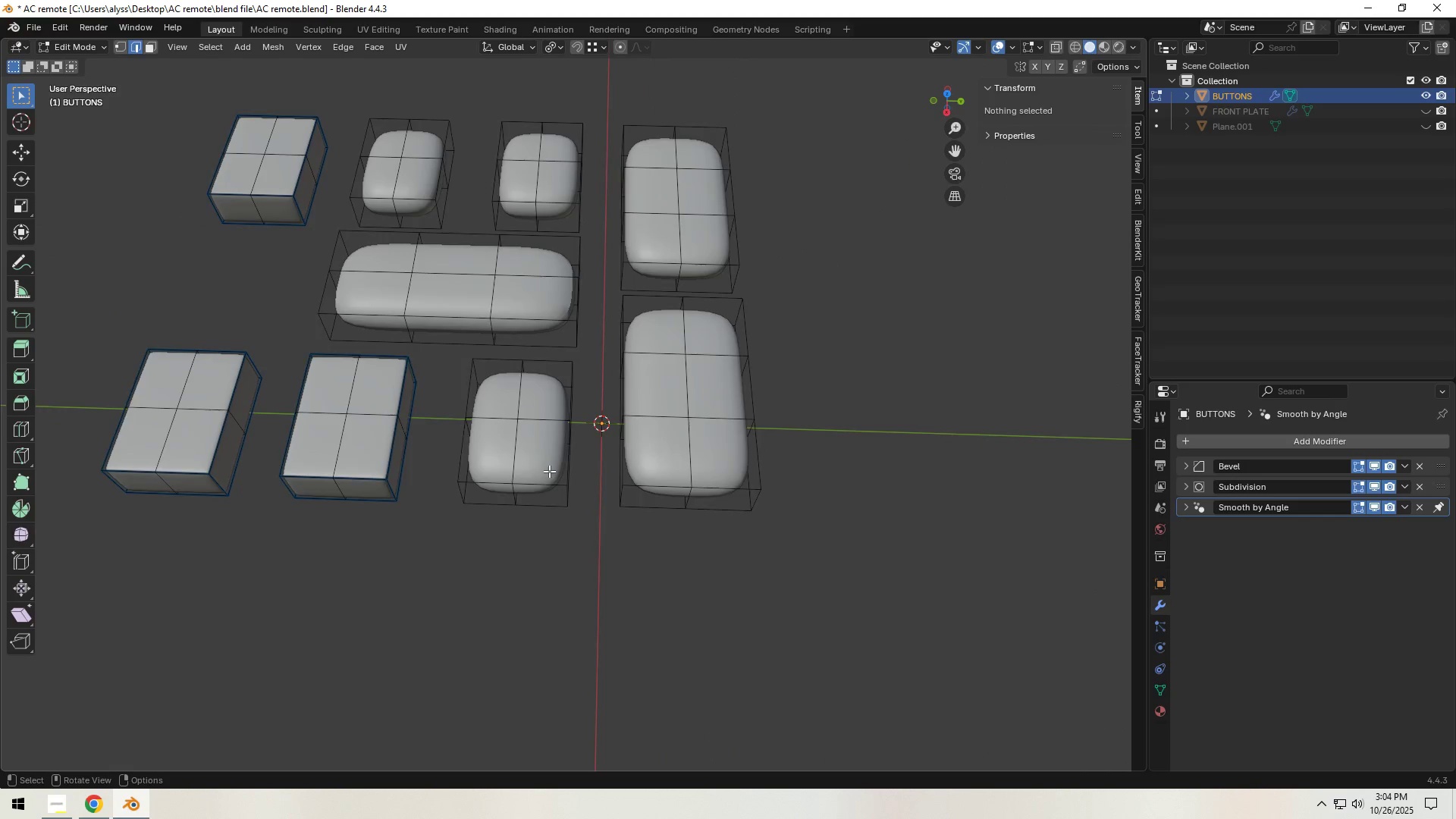 
scroll: coordinate [549, 471], scroll_direction: up, amount: 2.0
 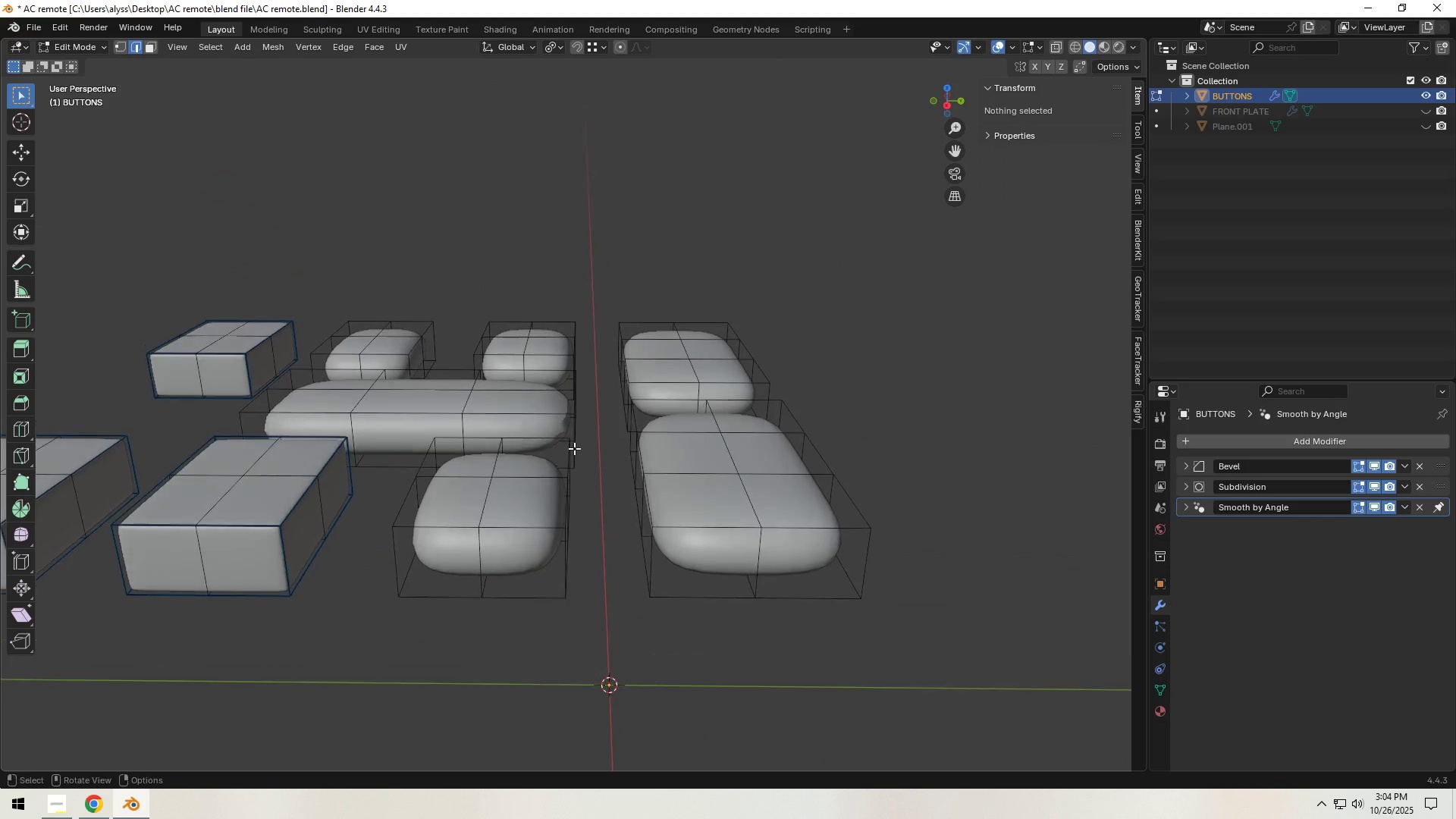 
left_click([564, 559])
 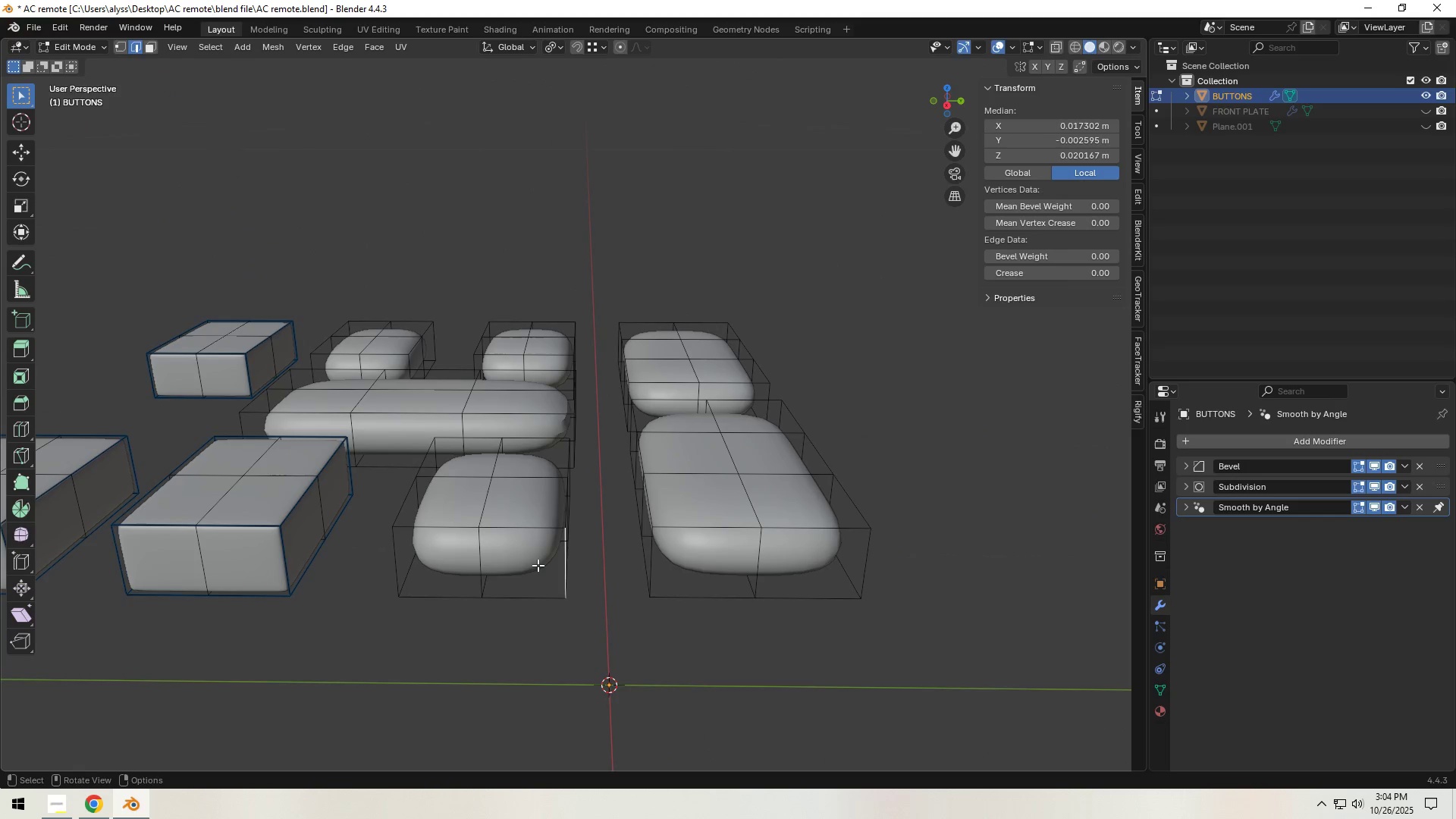 
hold_key(key=ShiftLeft, duration=1.53)
left_click([406, 562])
 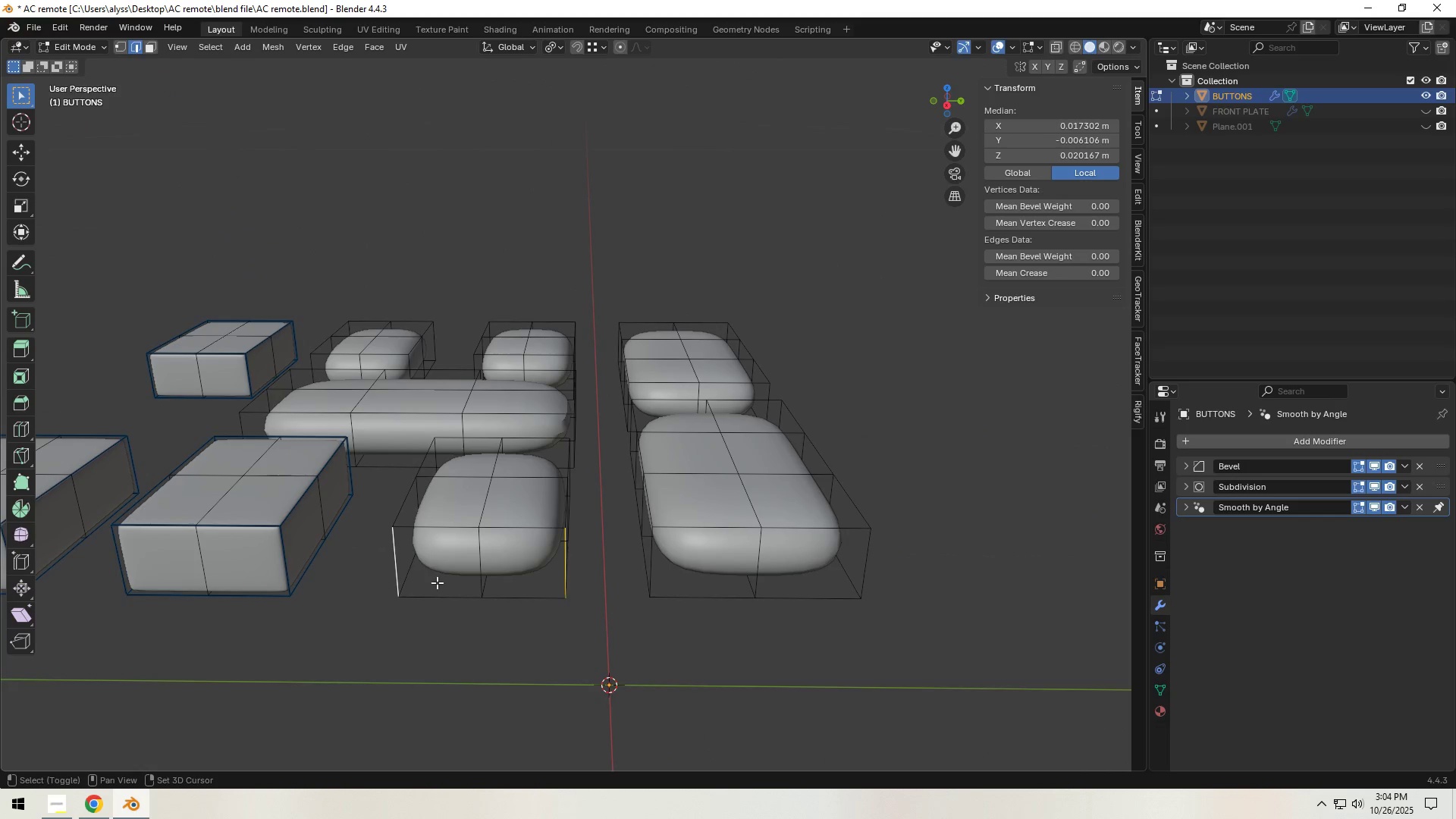 
double_click([444, 595])
 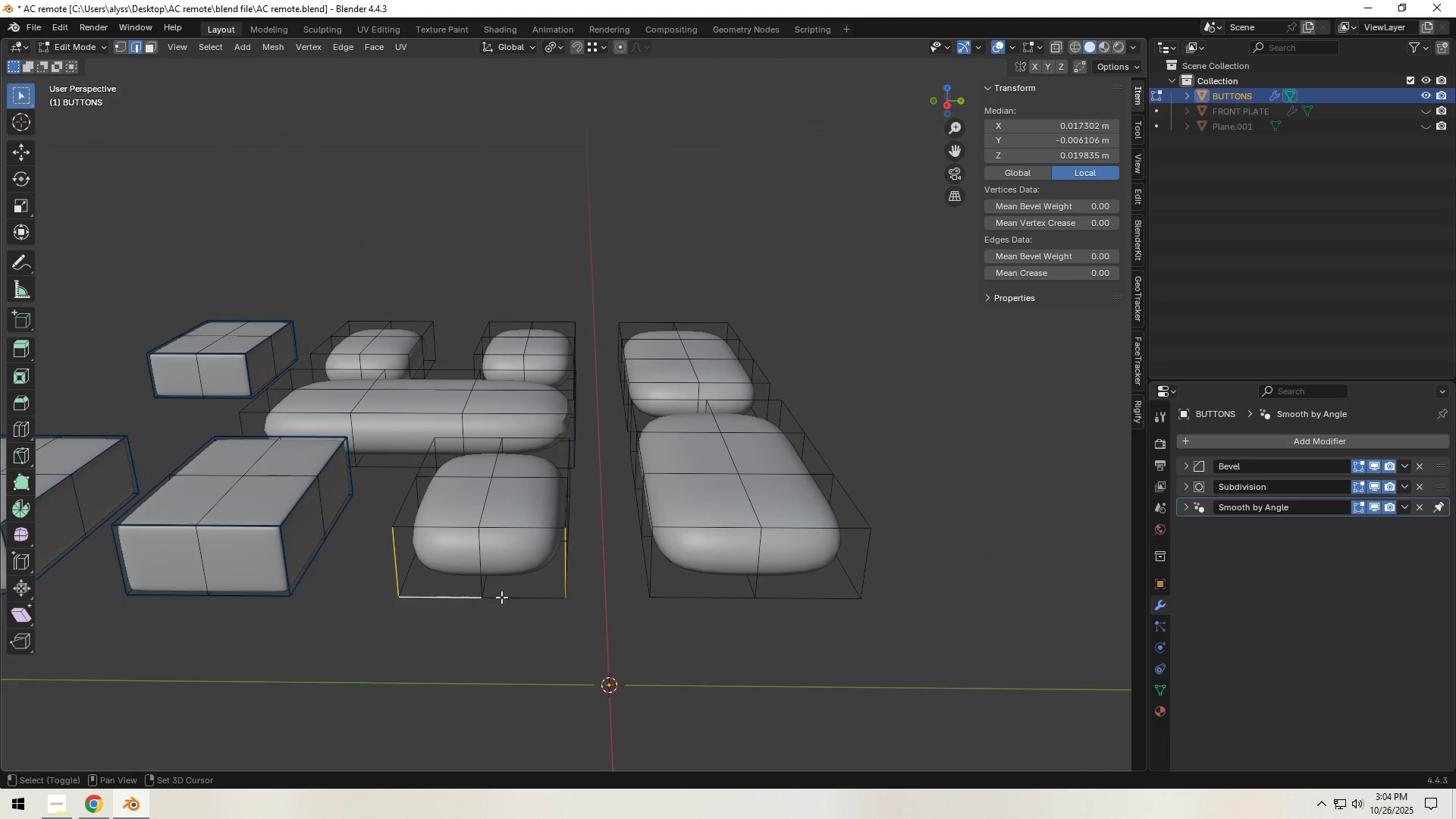 
triple_click([522, 597])
 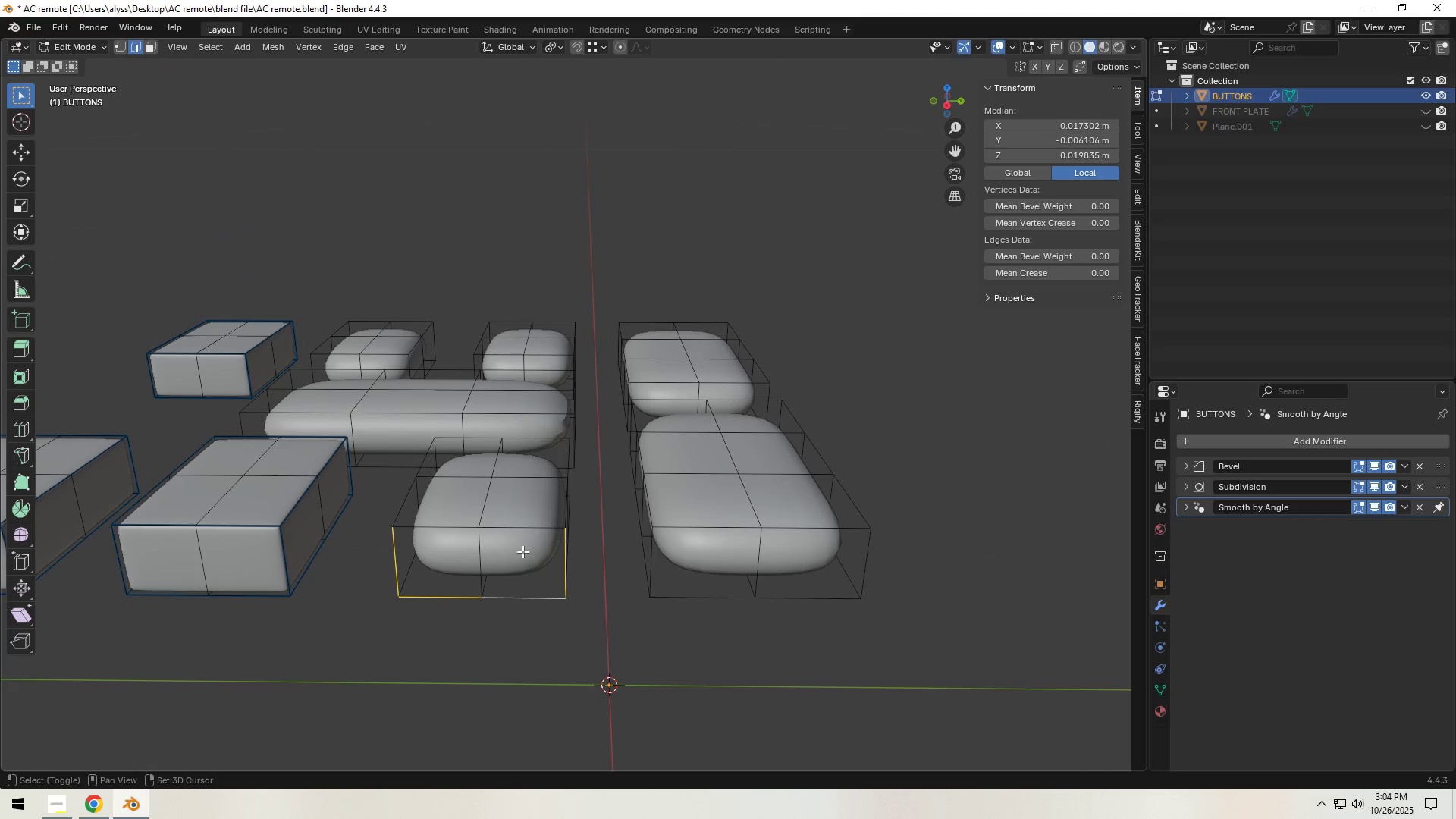 
hold_key(key=ShiftLeft, duration=0.67)
triple_click([521, 535])
 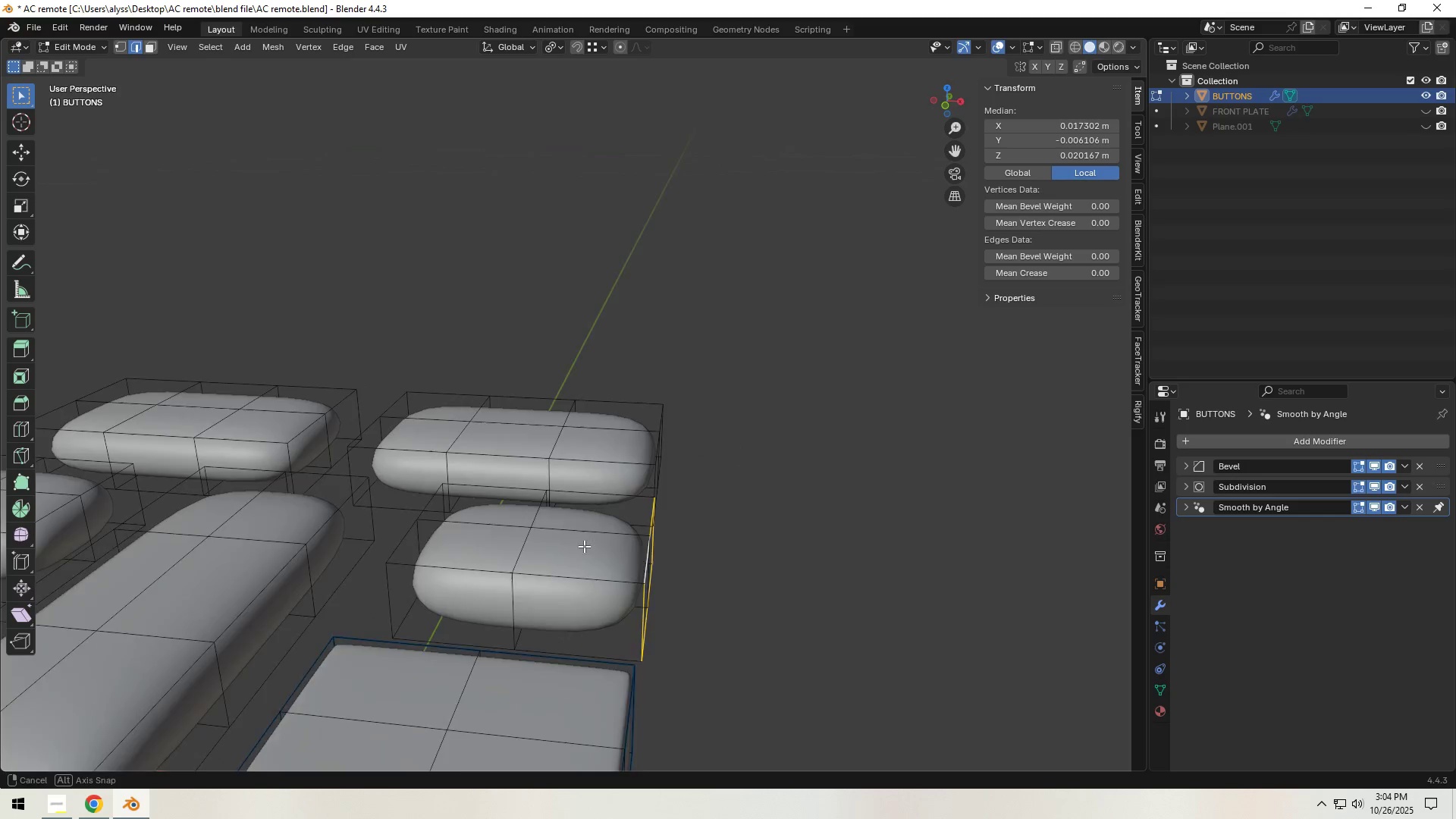 
hold_key(key=ShiftLeft, duration=1.52)
left_click([579, 647])
 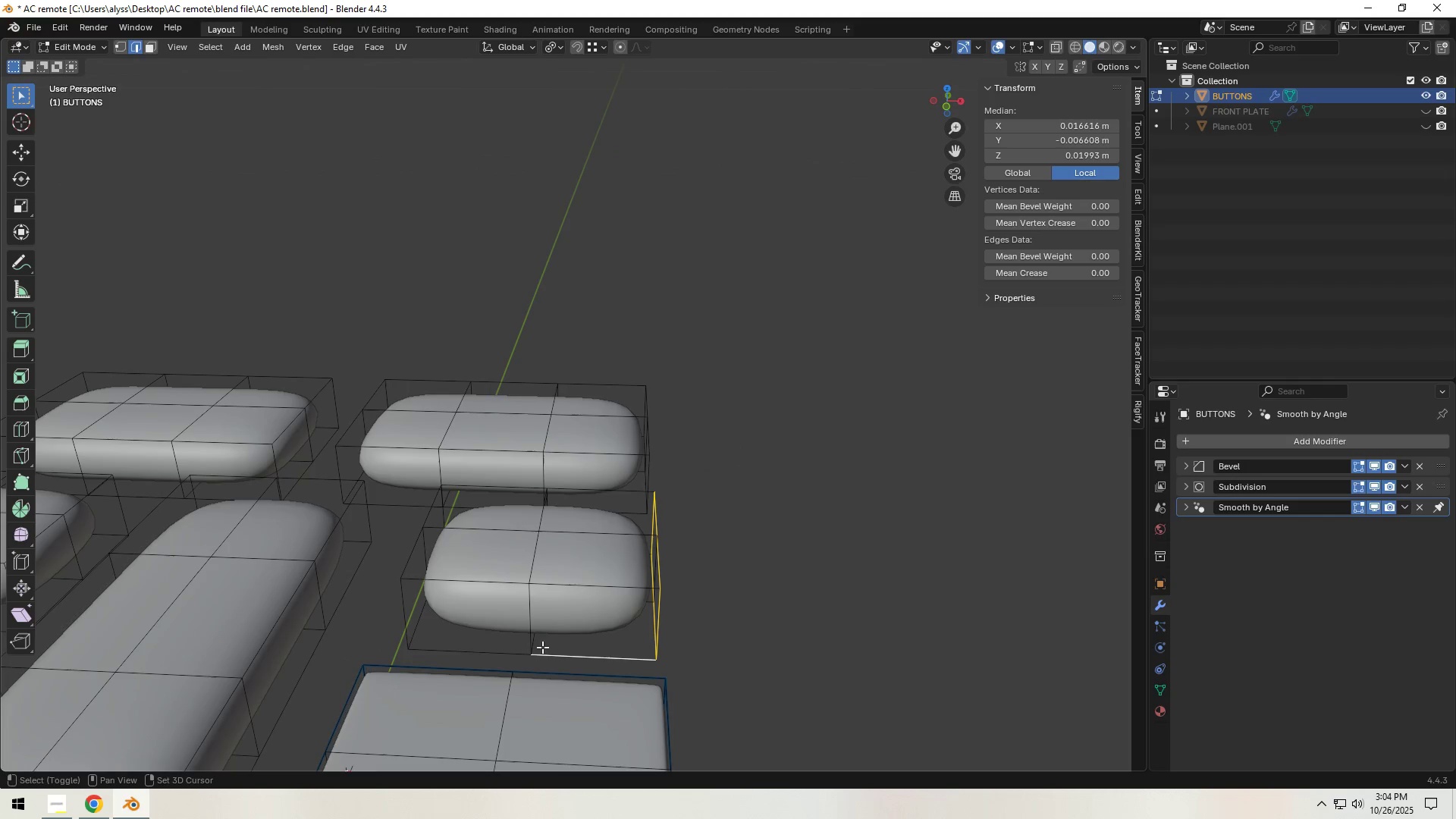 
double_click([494, 645])
 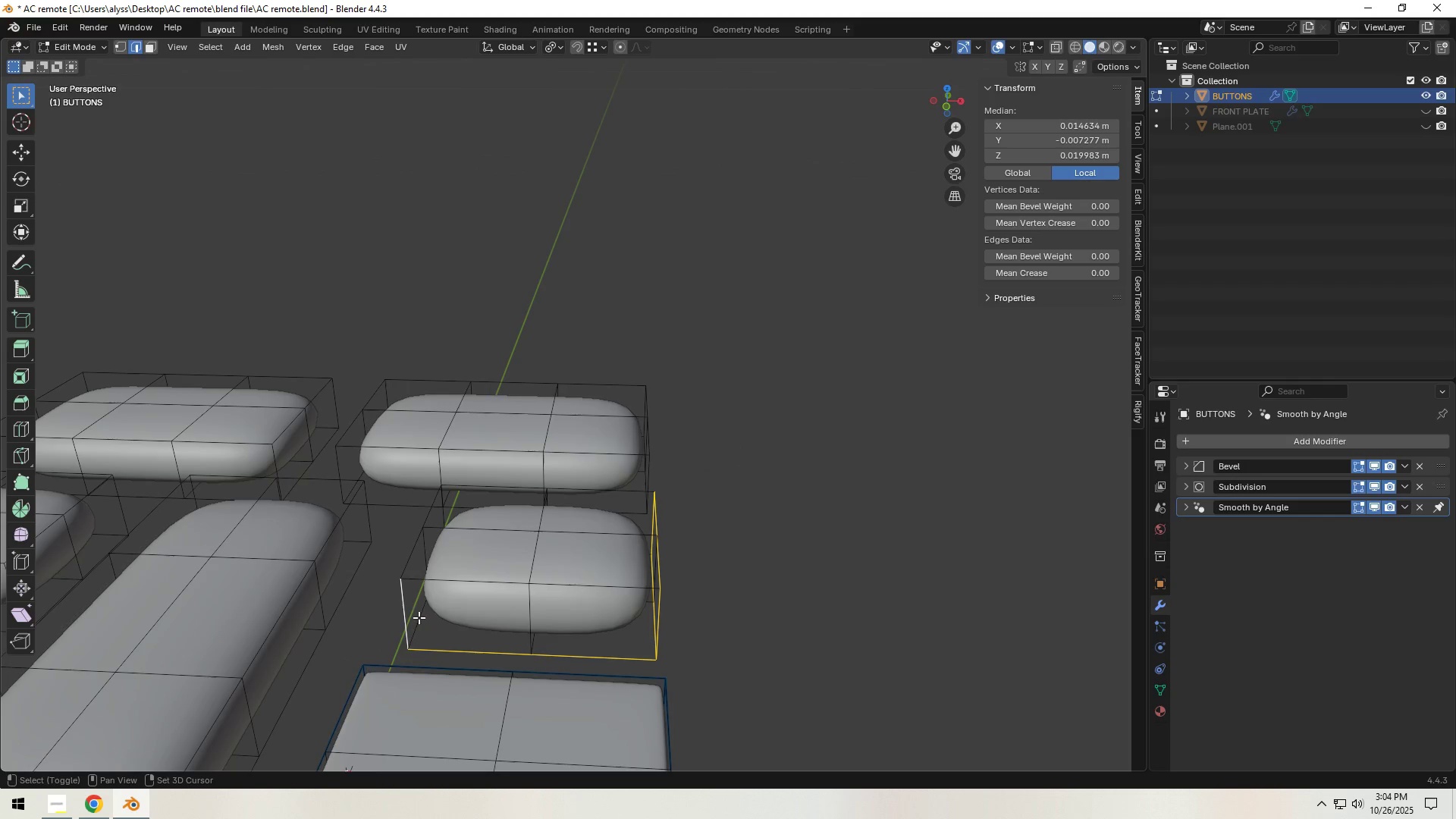 
double_click([460, 598])
 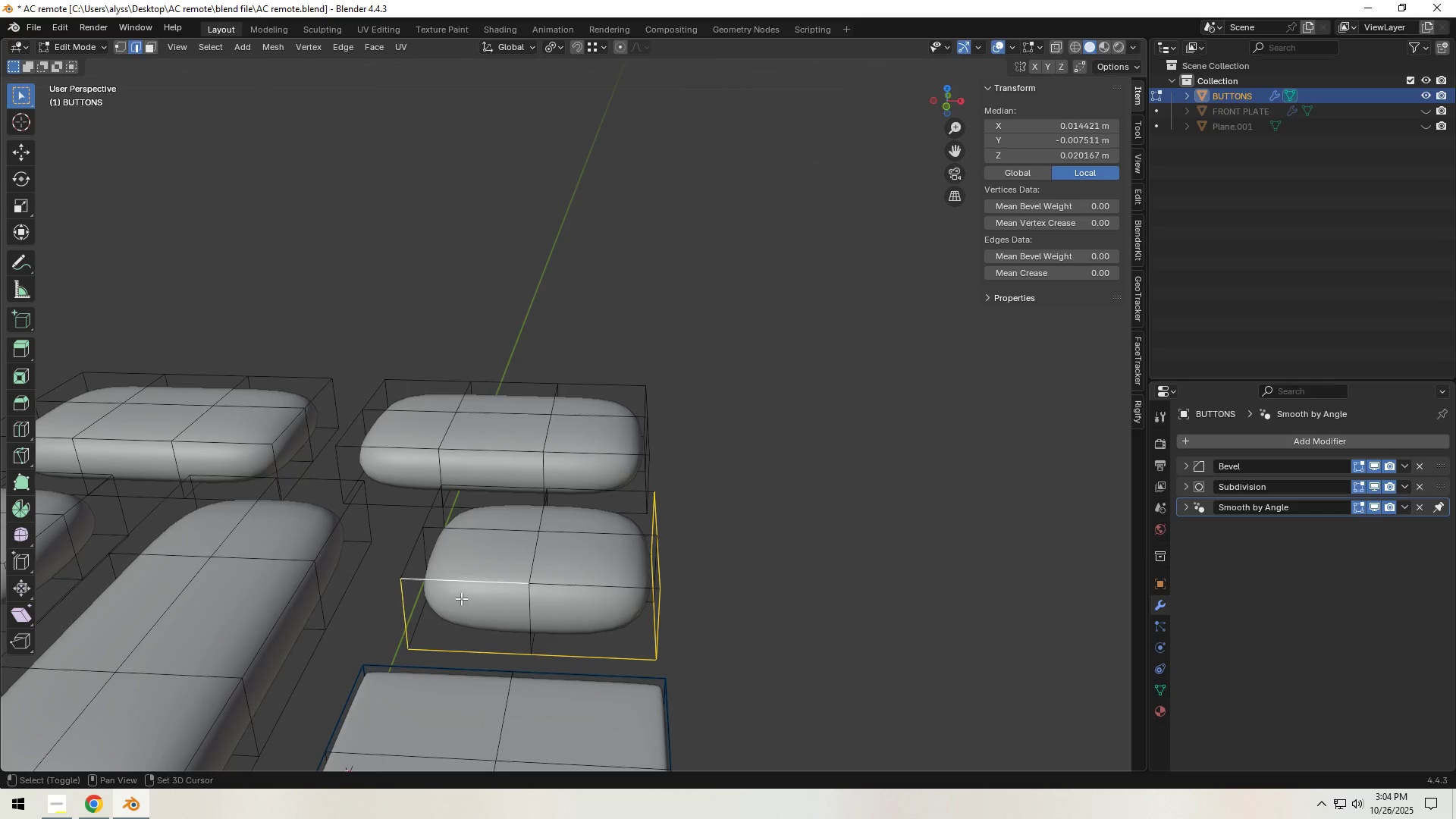 
hold_key(key=ShiftLeft, duration=0.58)
triple_click([595, 598])
 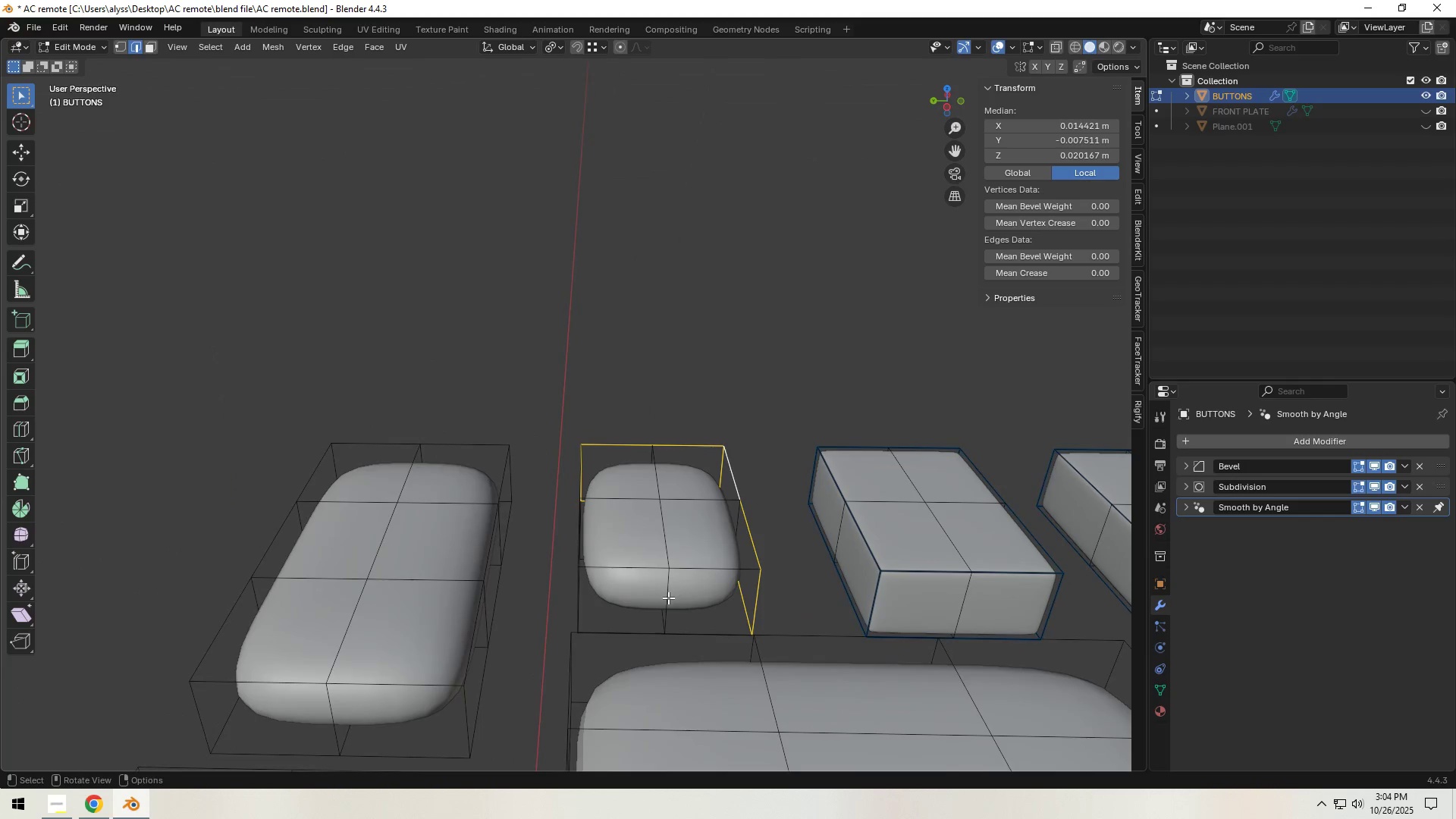 
hold_key(key=ShiftLeft, duration=1.53)
left_click([632, 629])
 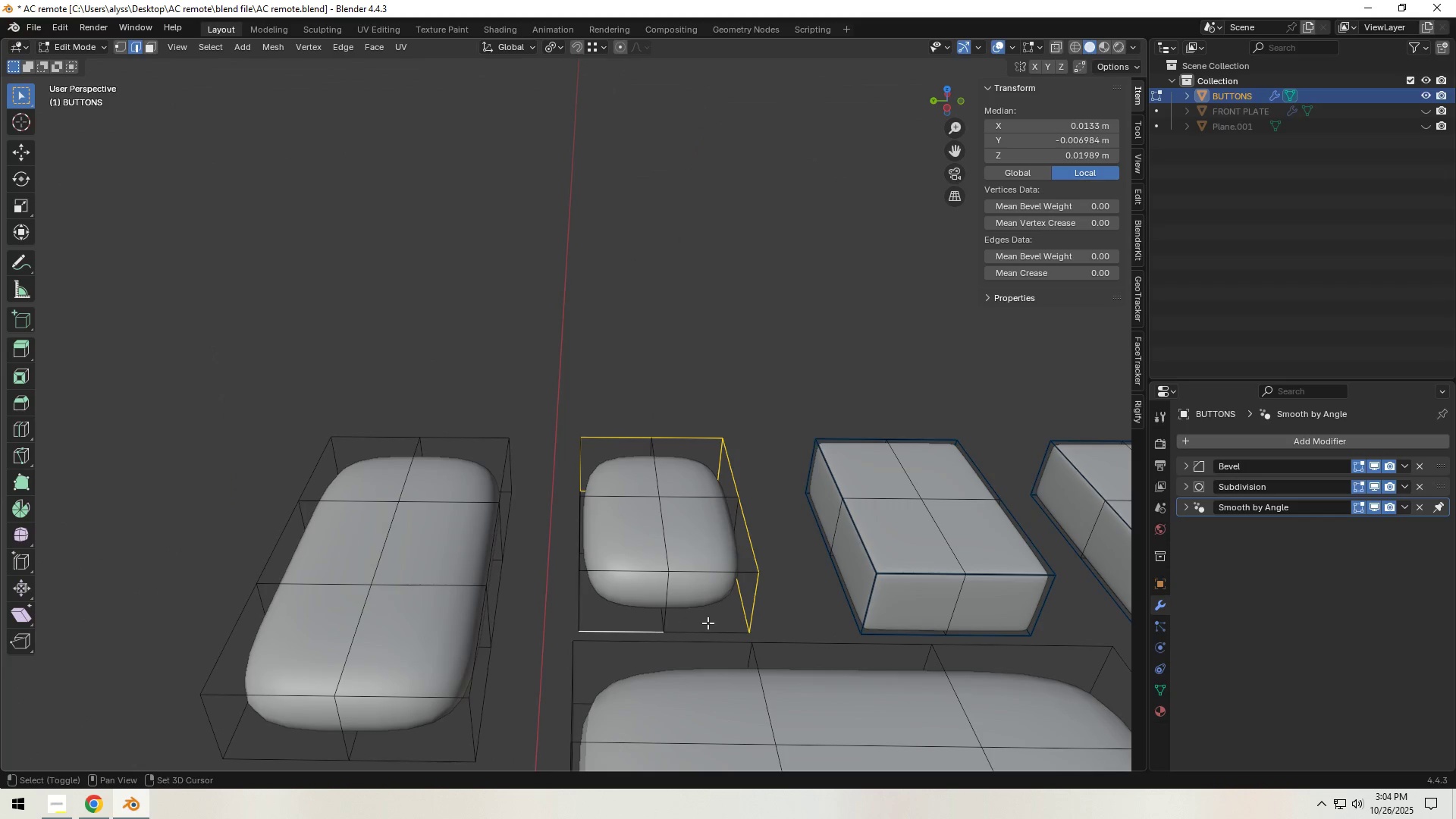 
double_click([711, 623])
 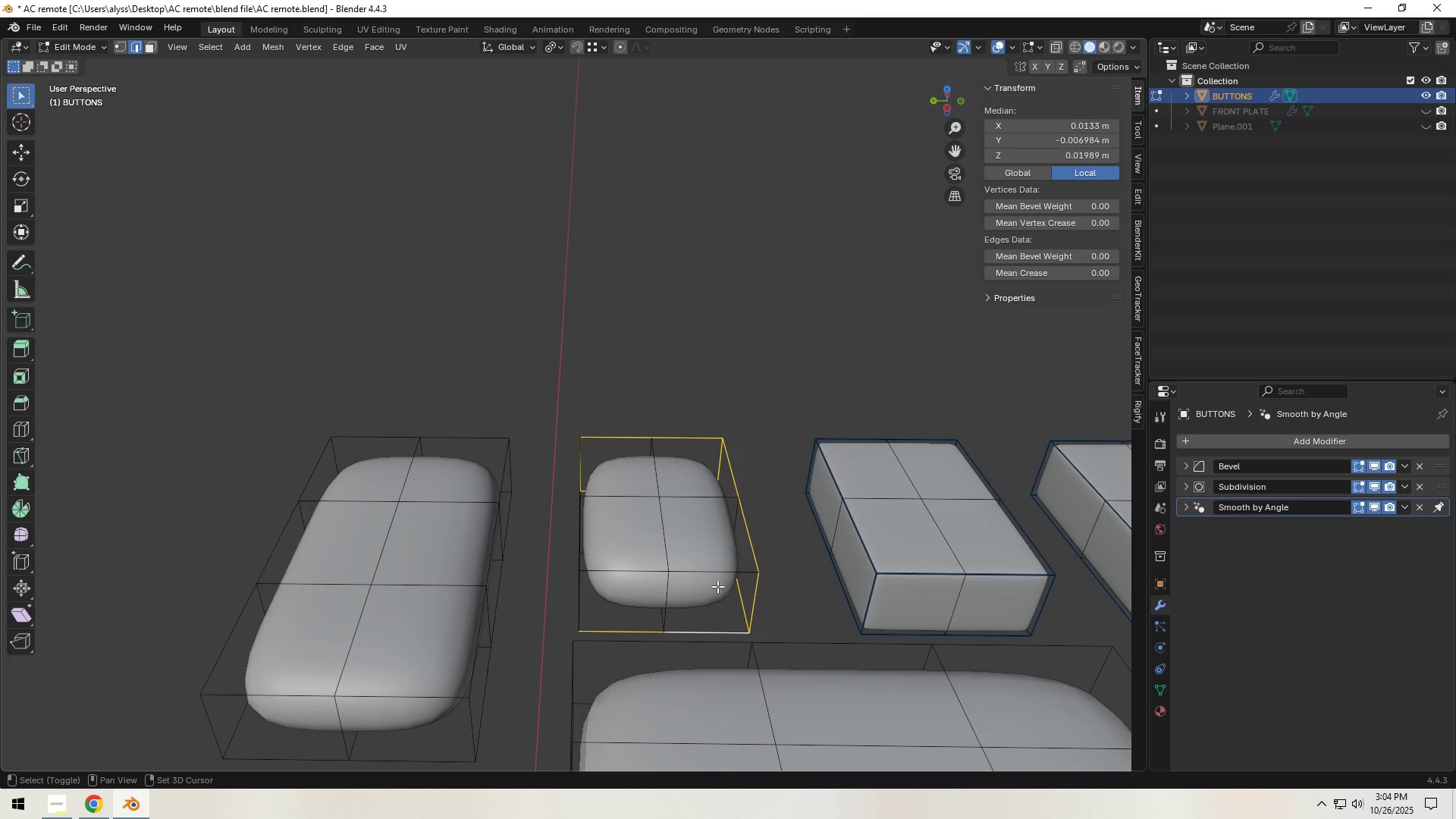 
triple_click([718, 582])
 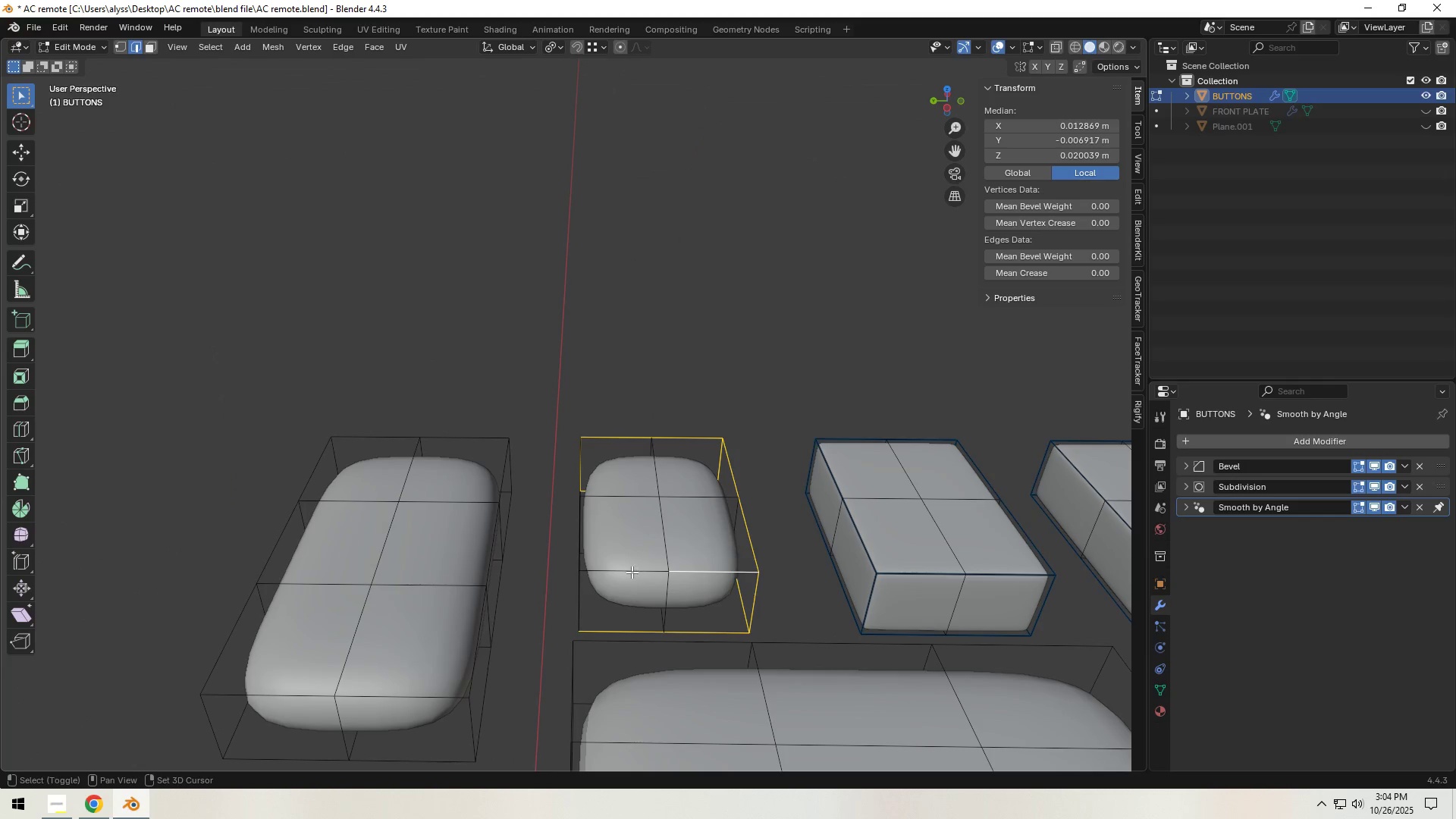 
hold_key(key=ShiftLeft, duration=0.68)
left_click([582, 604])
 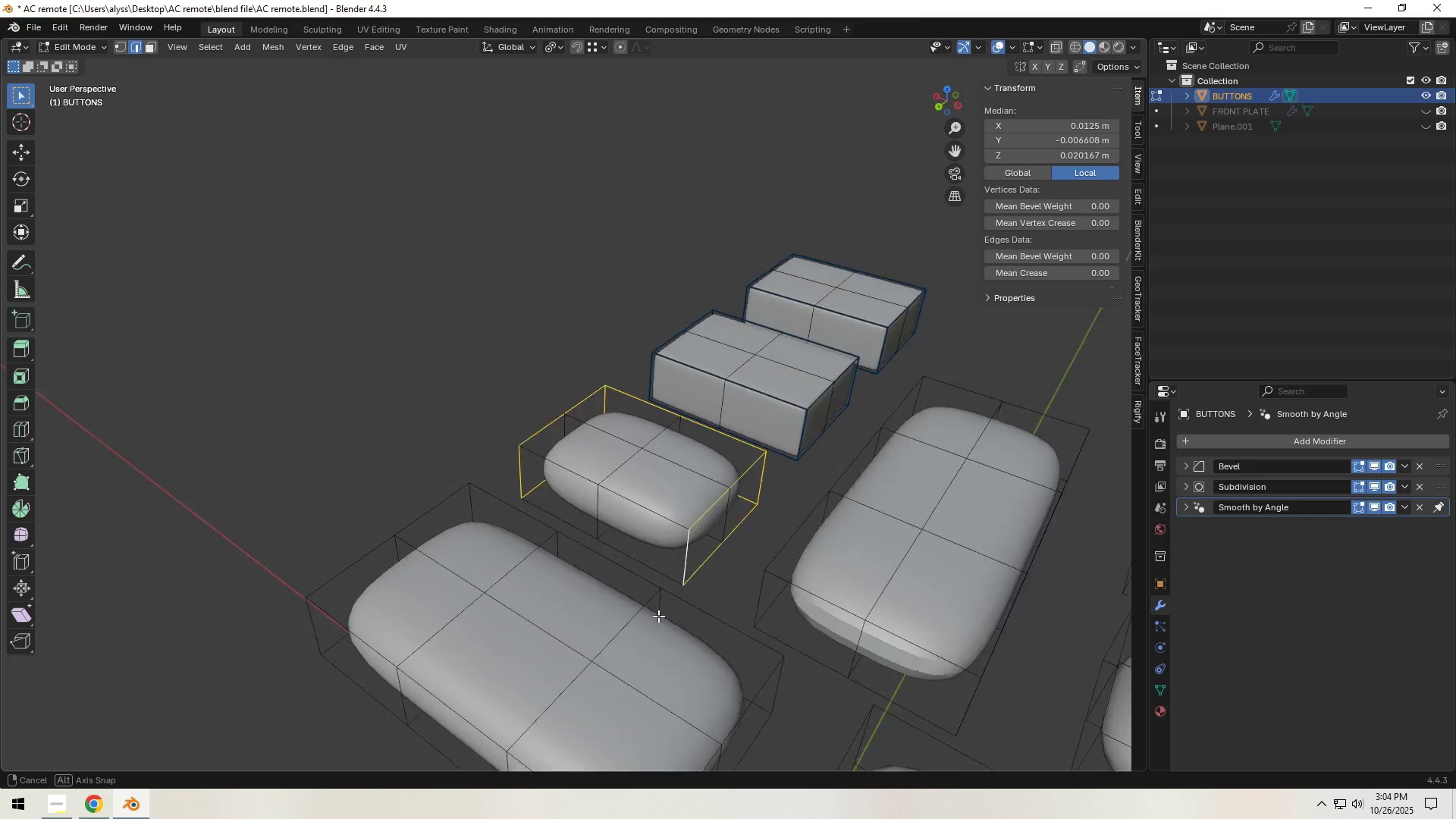 
hold_key(key=ShiftLeft, duration=1.53)
left_click([644, 544])
 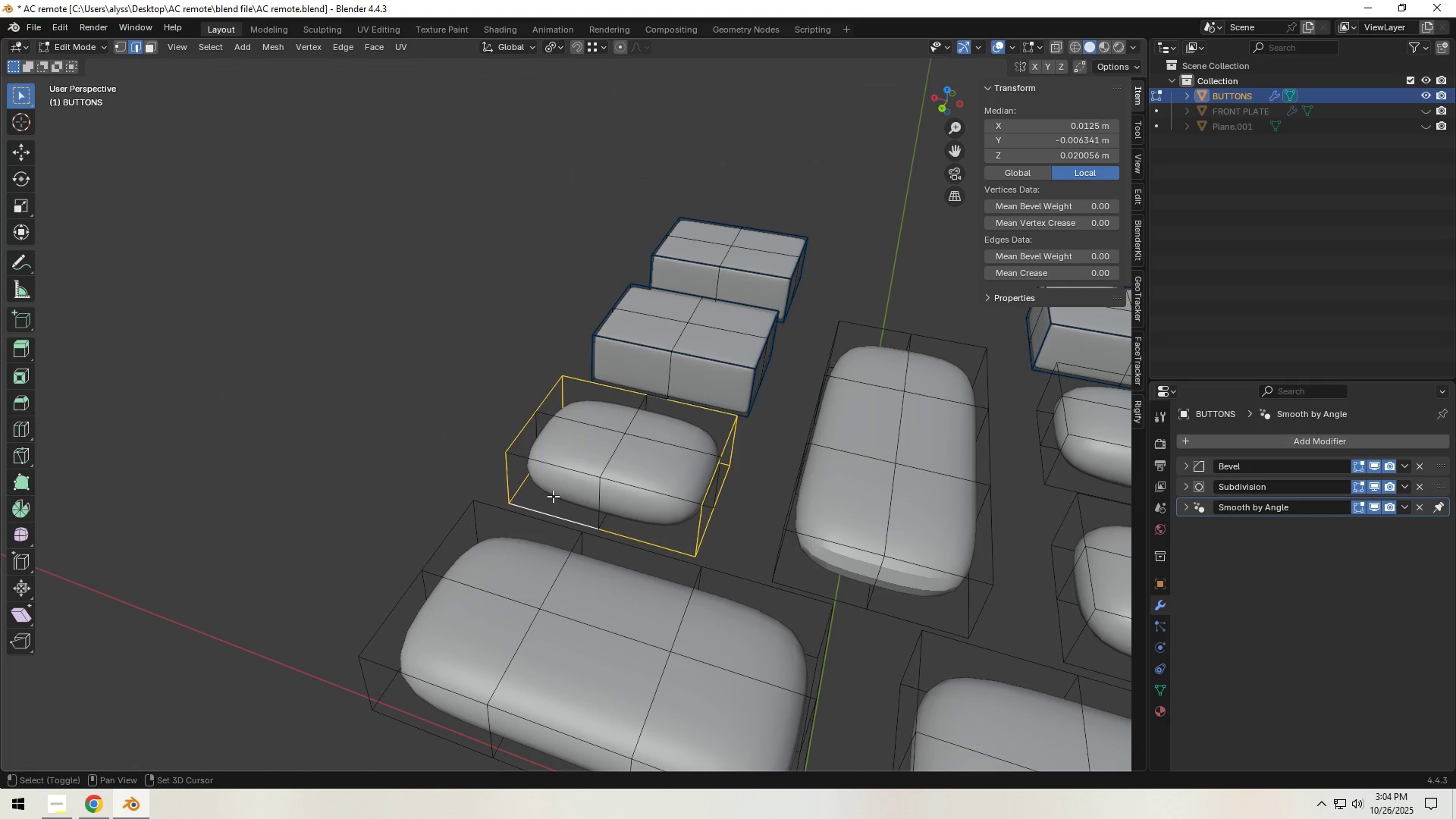 
triple_click([554, 479])
 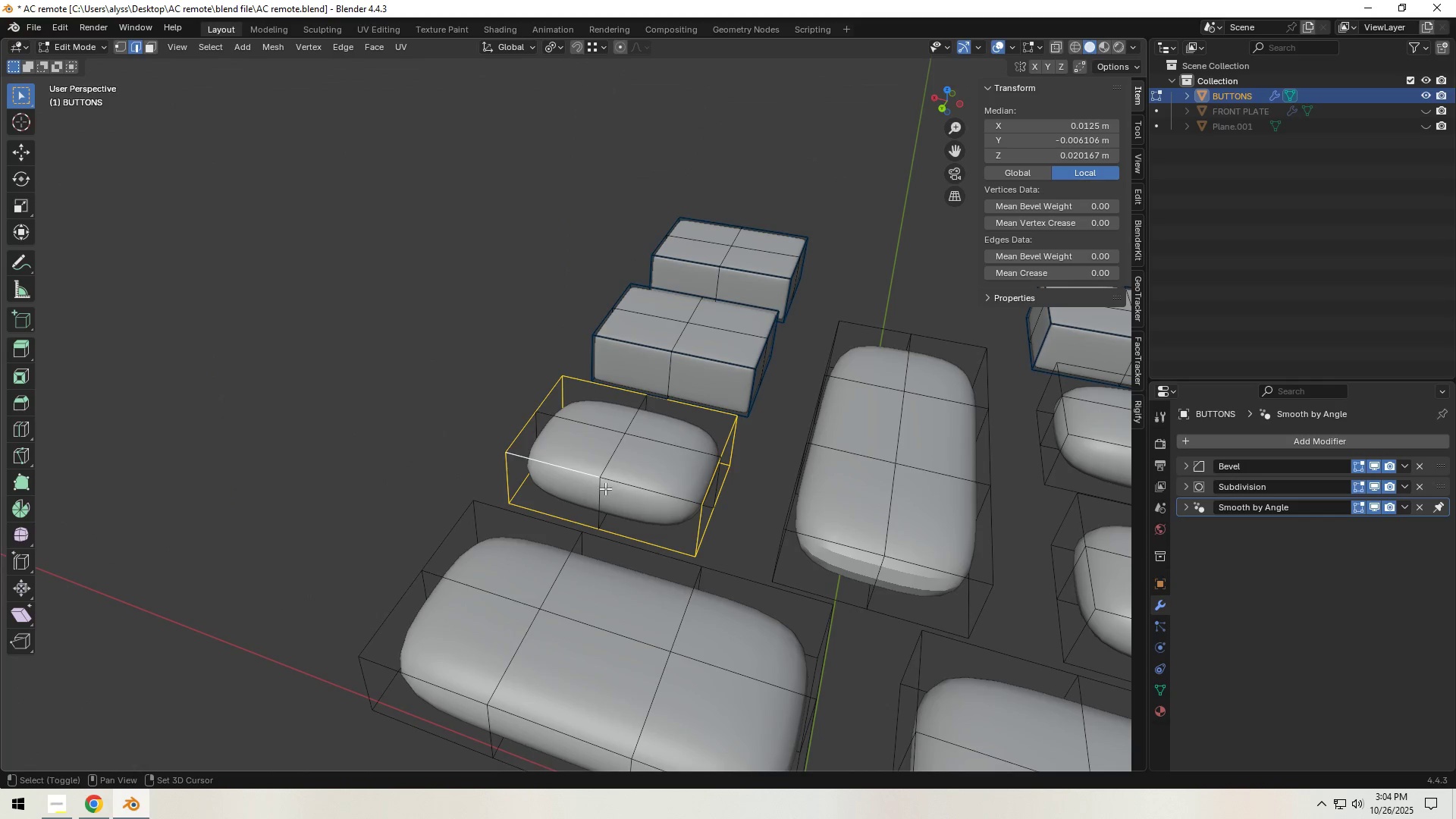 
hold_key(key=ShiftLeft, duration=0.55)
triple_click([648, 494])
 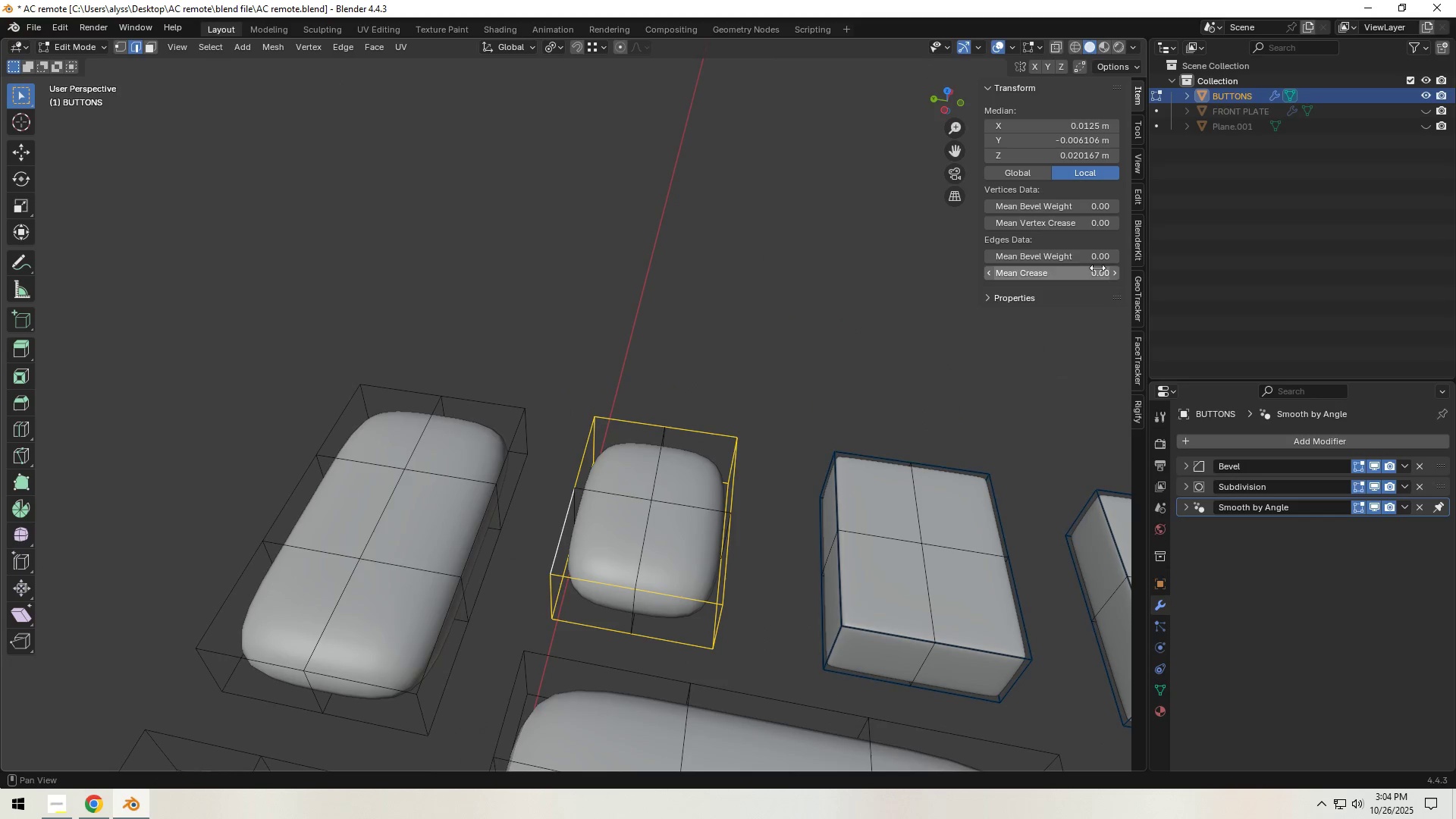 
double_click([1118, 256])
 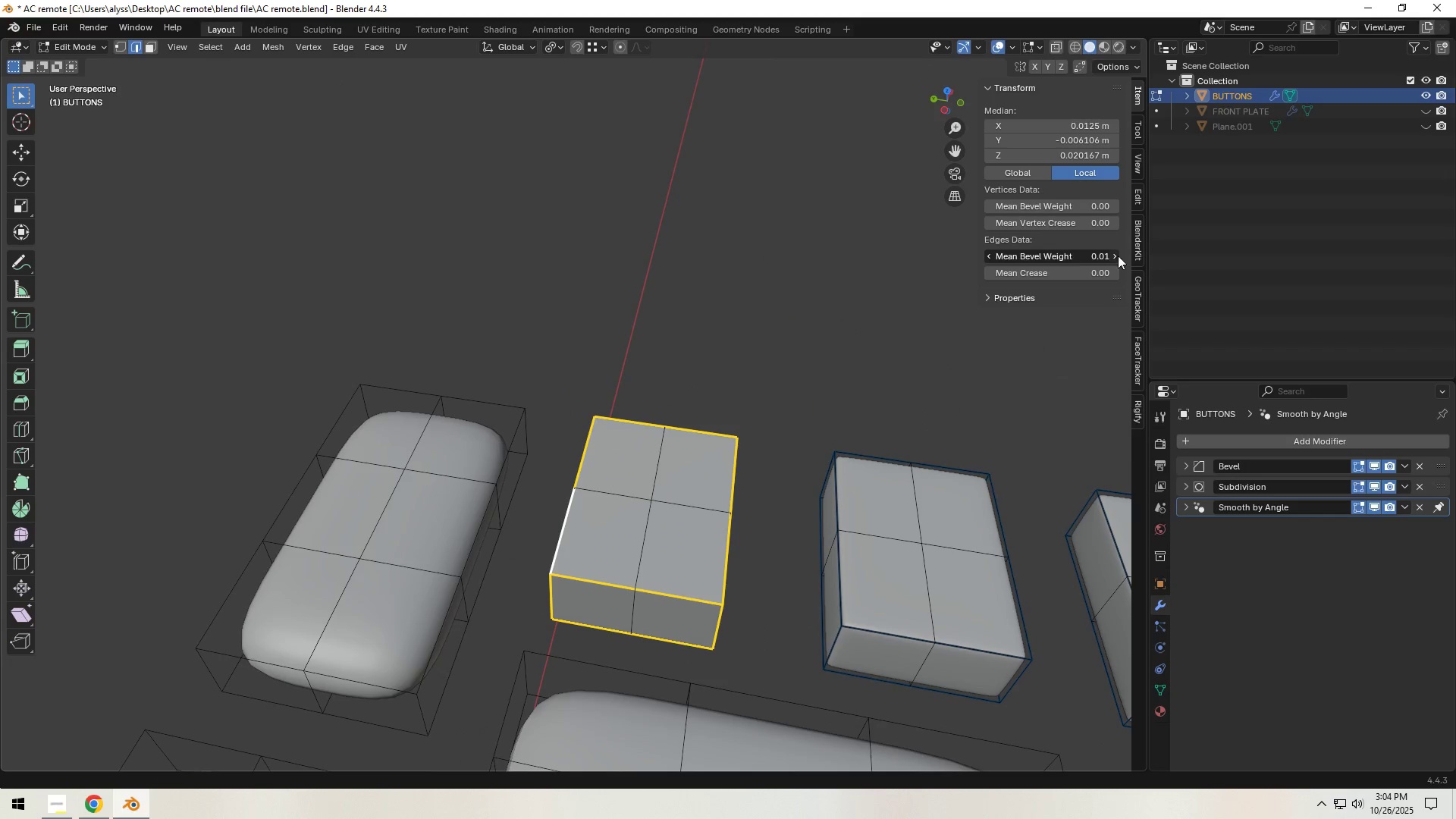 
triple_click([1118, 256])
 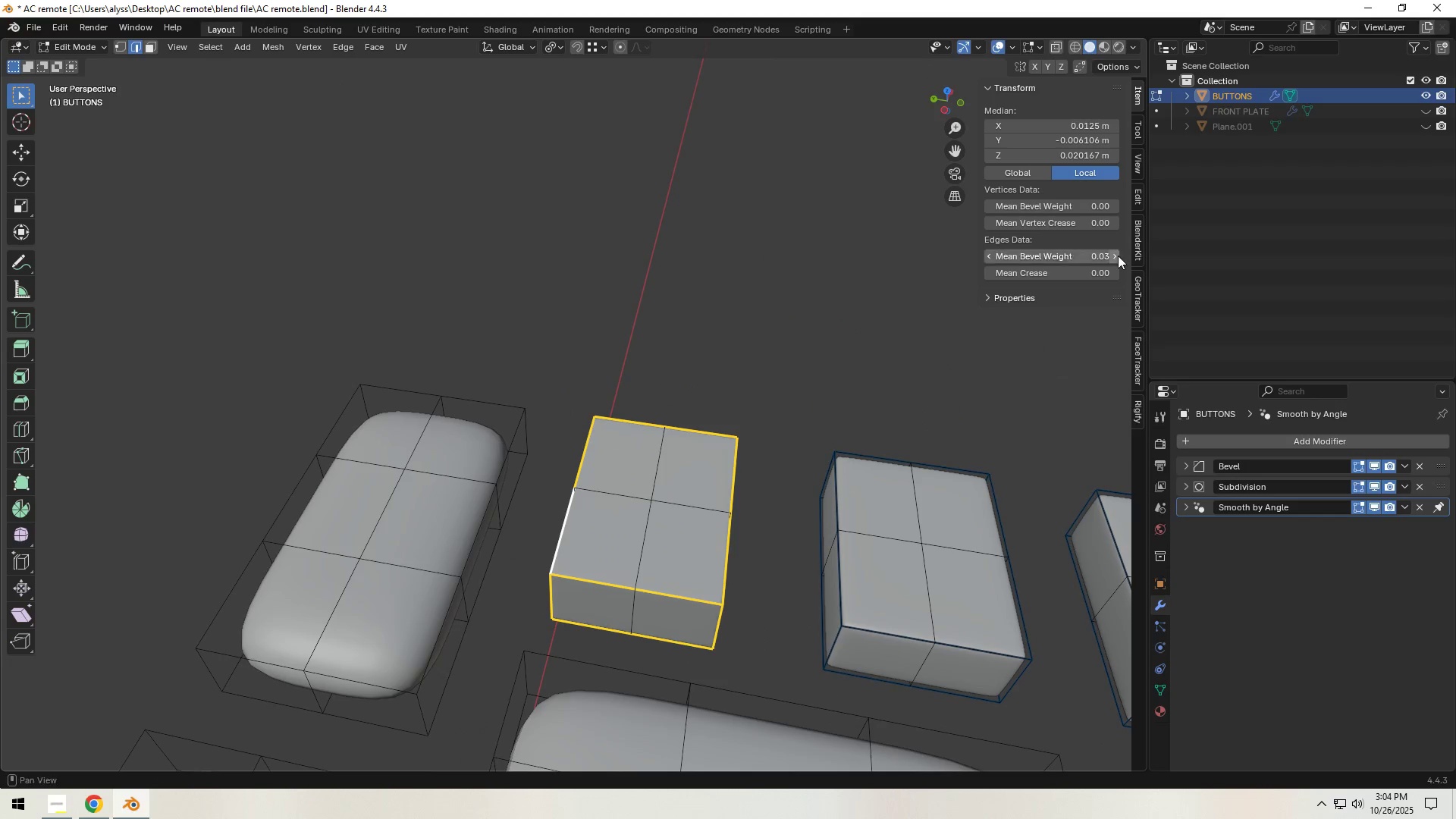 
triple_click([1118, 256])
 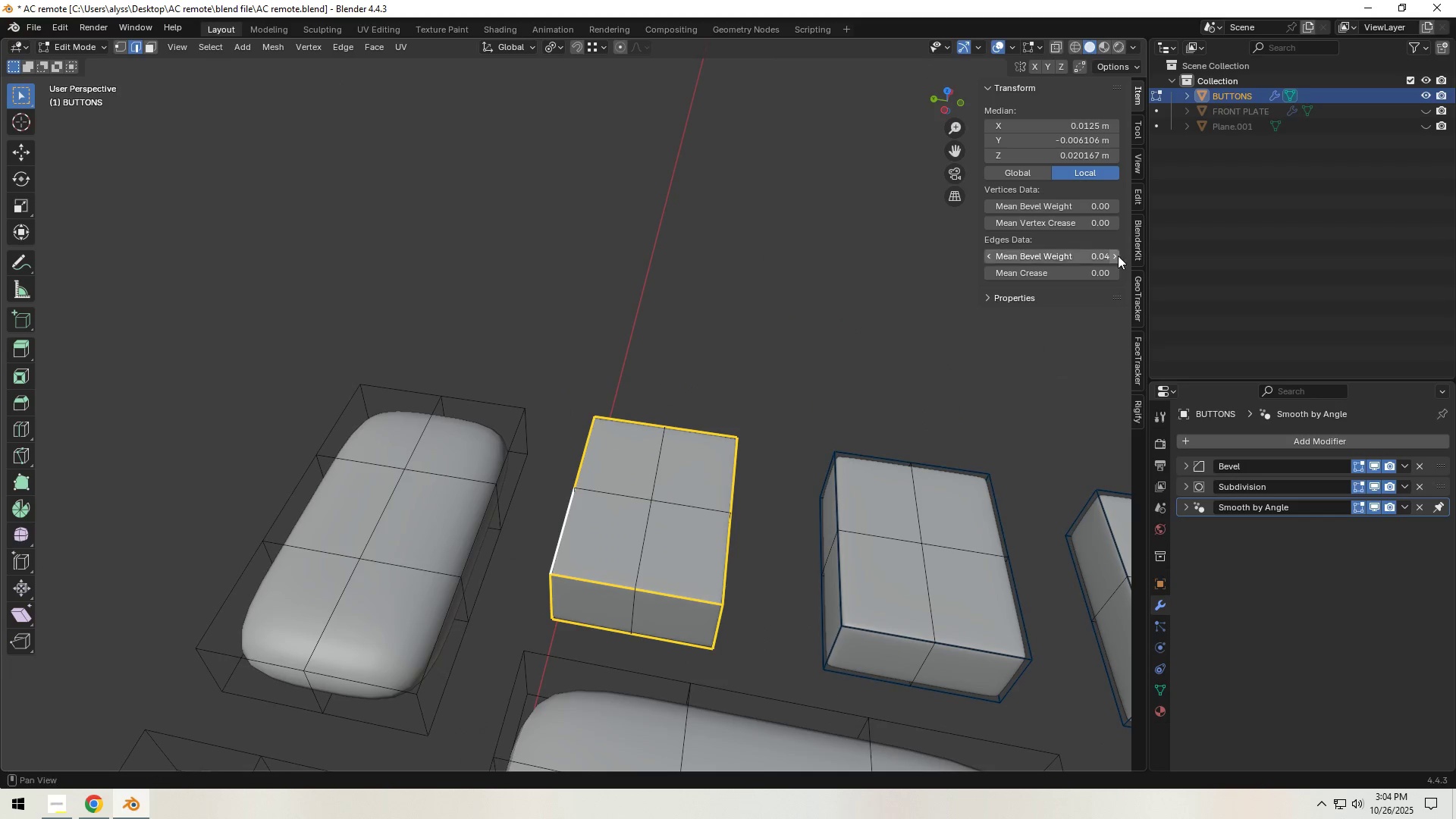 
triple_click([1118, 256])
 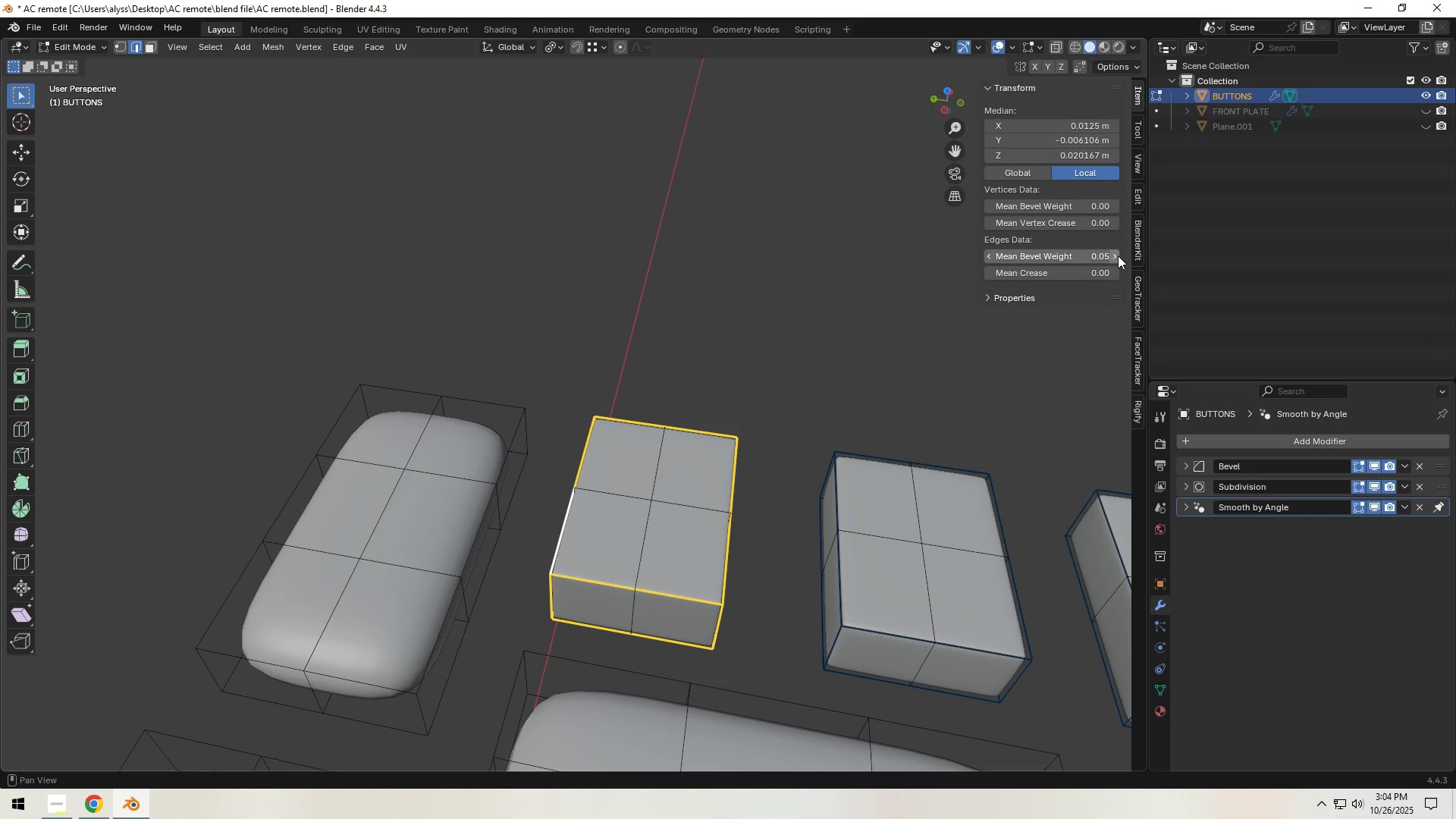 
triple_click([1118, 256])
 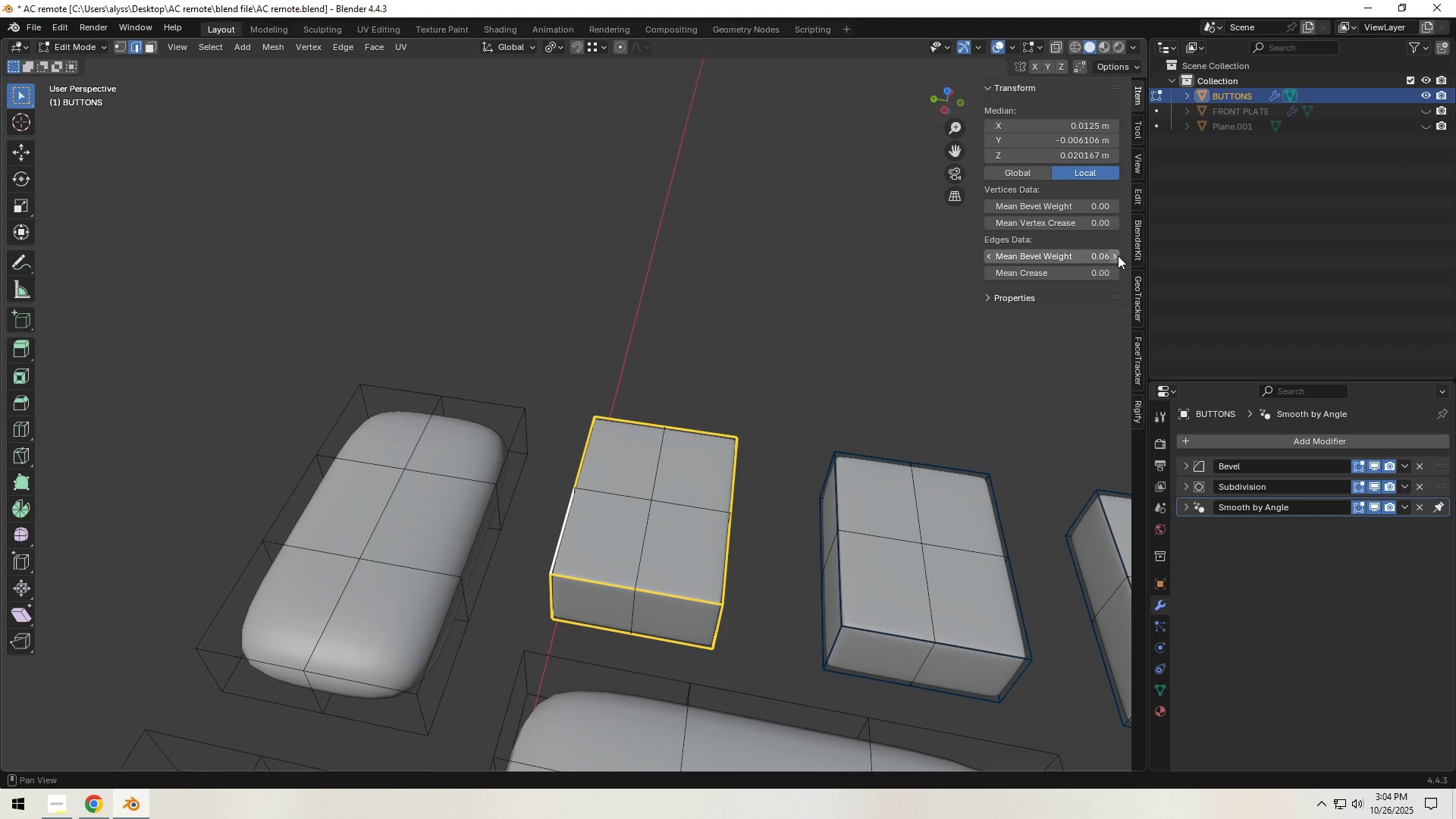 
triple_click([1118, 256])
 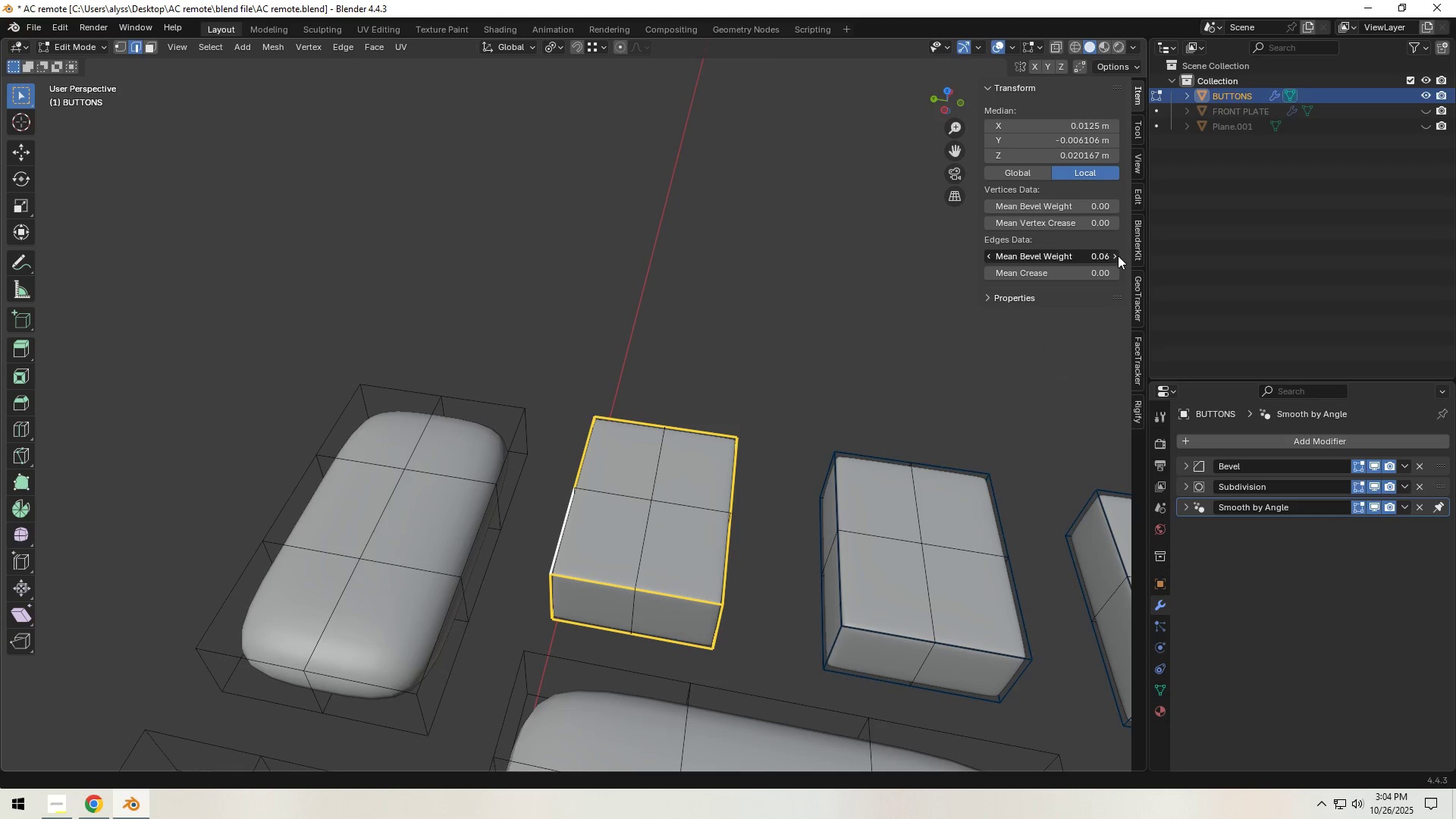 
triple_click([1118, 256])
 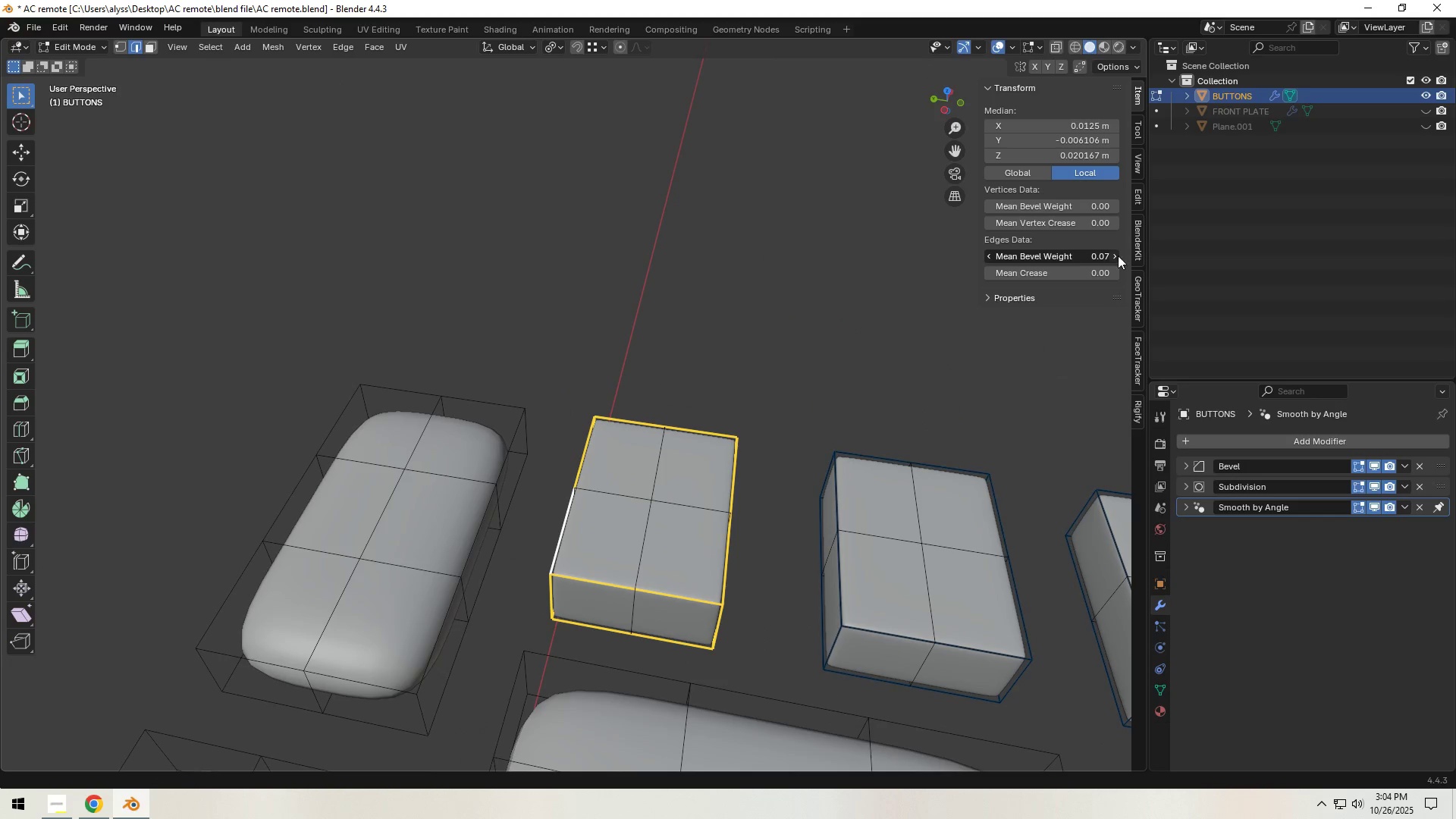 
triple_click([1118, 256])
 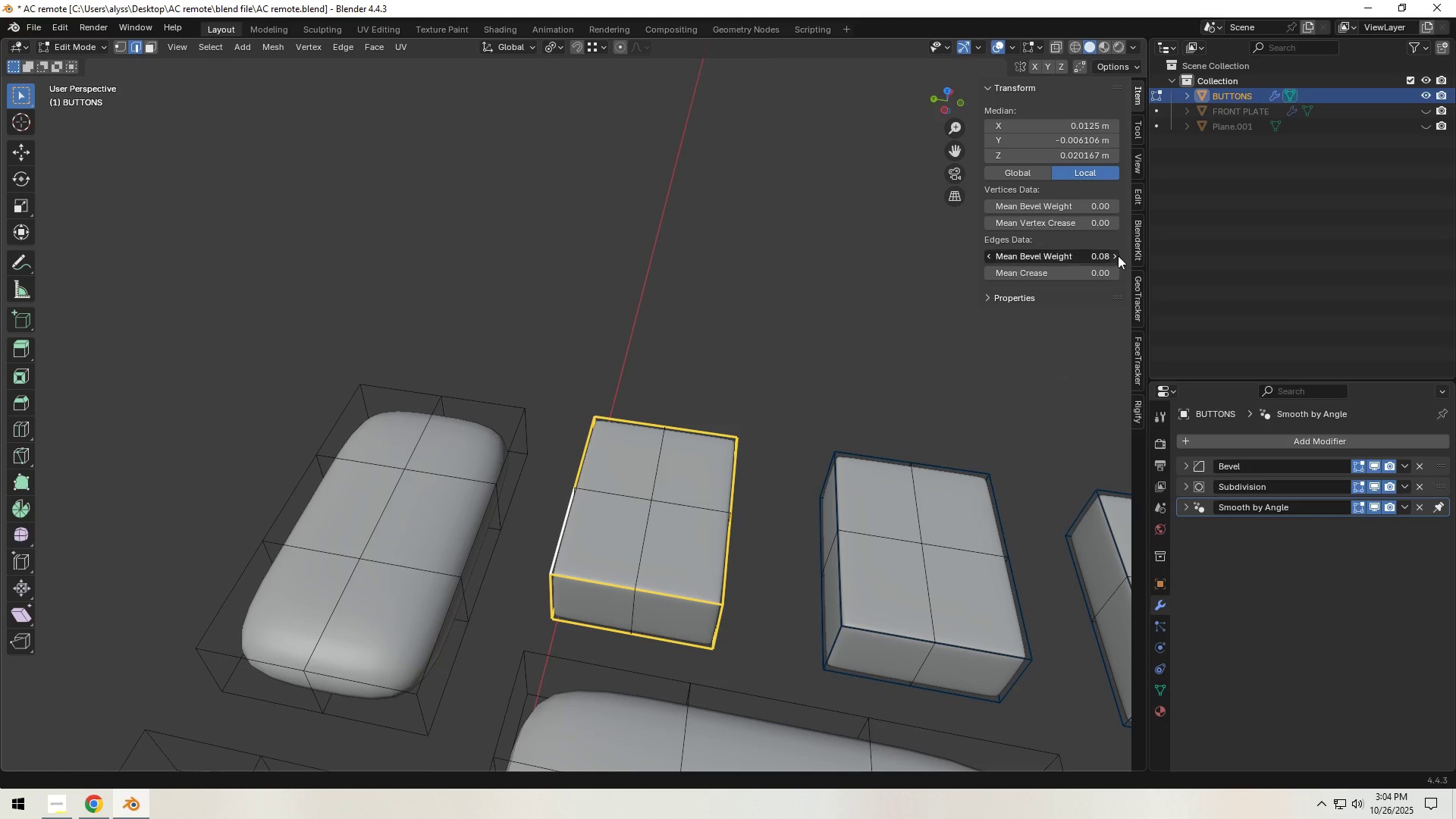 
triple_click([1118, 256])
 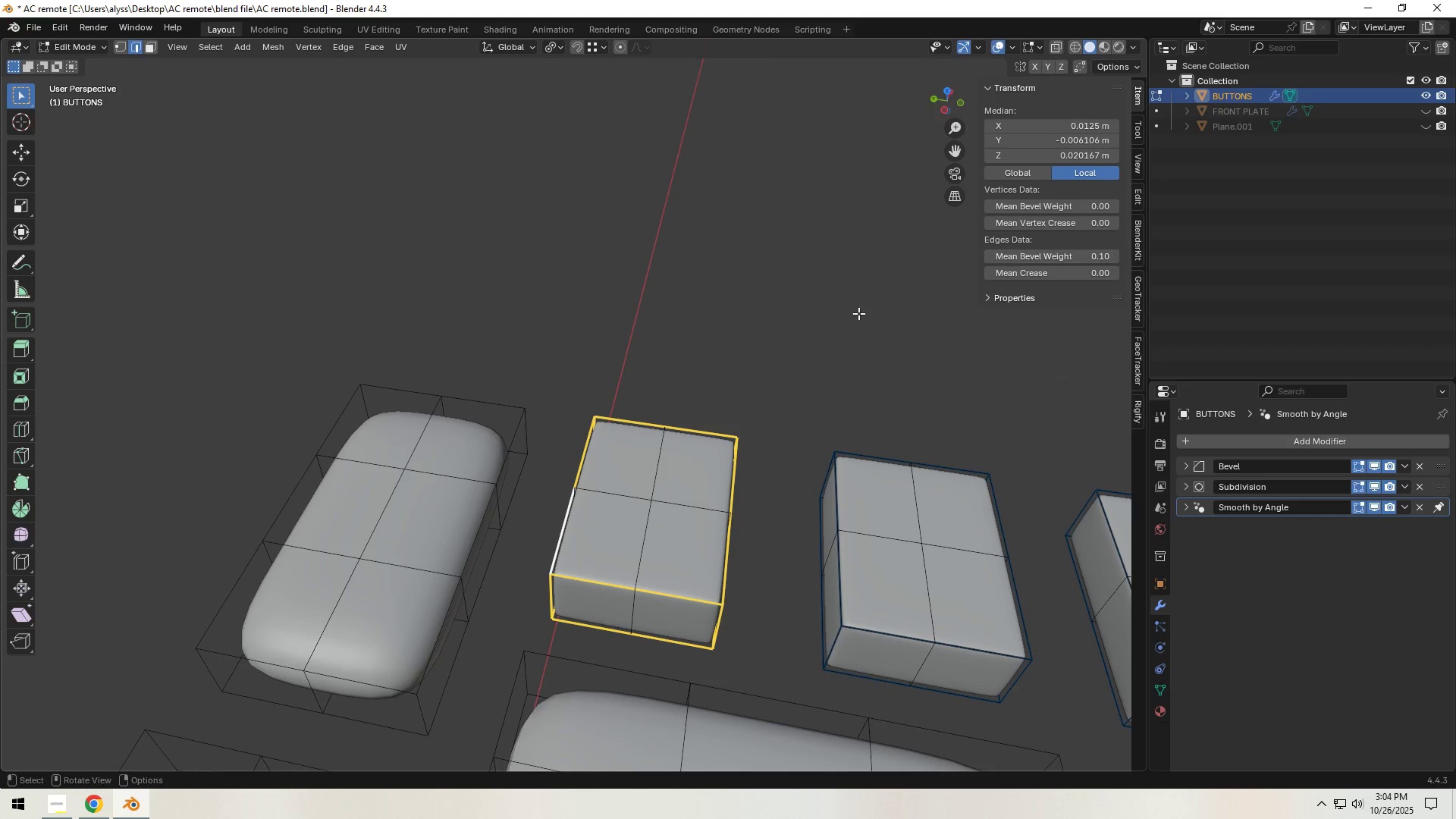 
left_click([660, 296])
 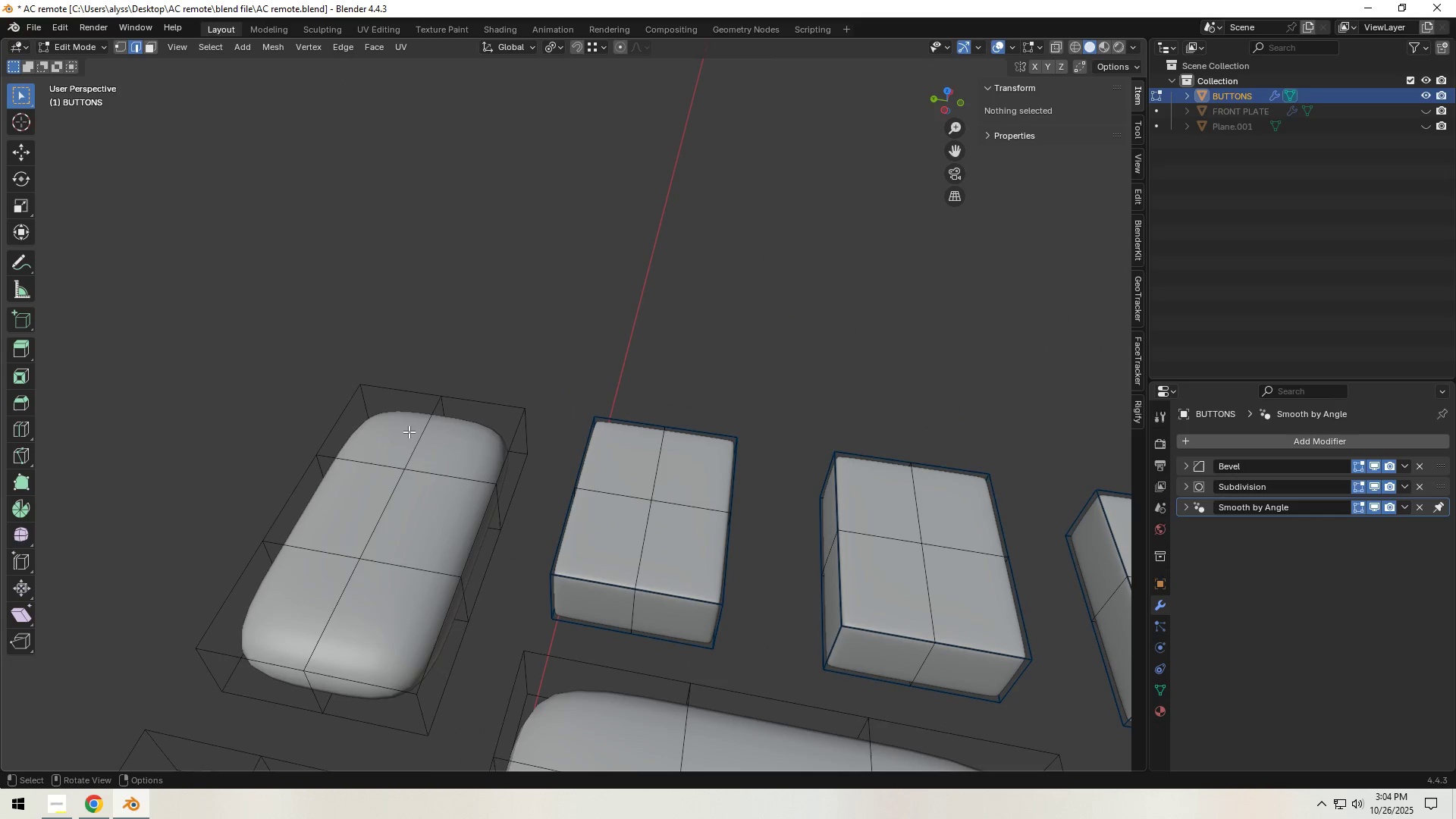 
hold_key(key=ShiftLeft, duration=0.39)
 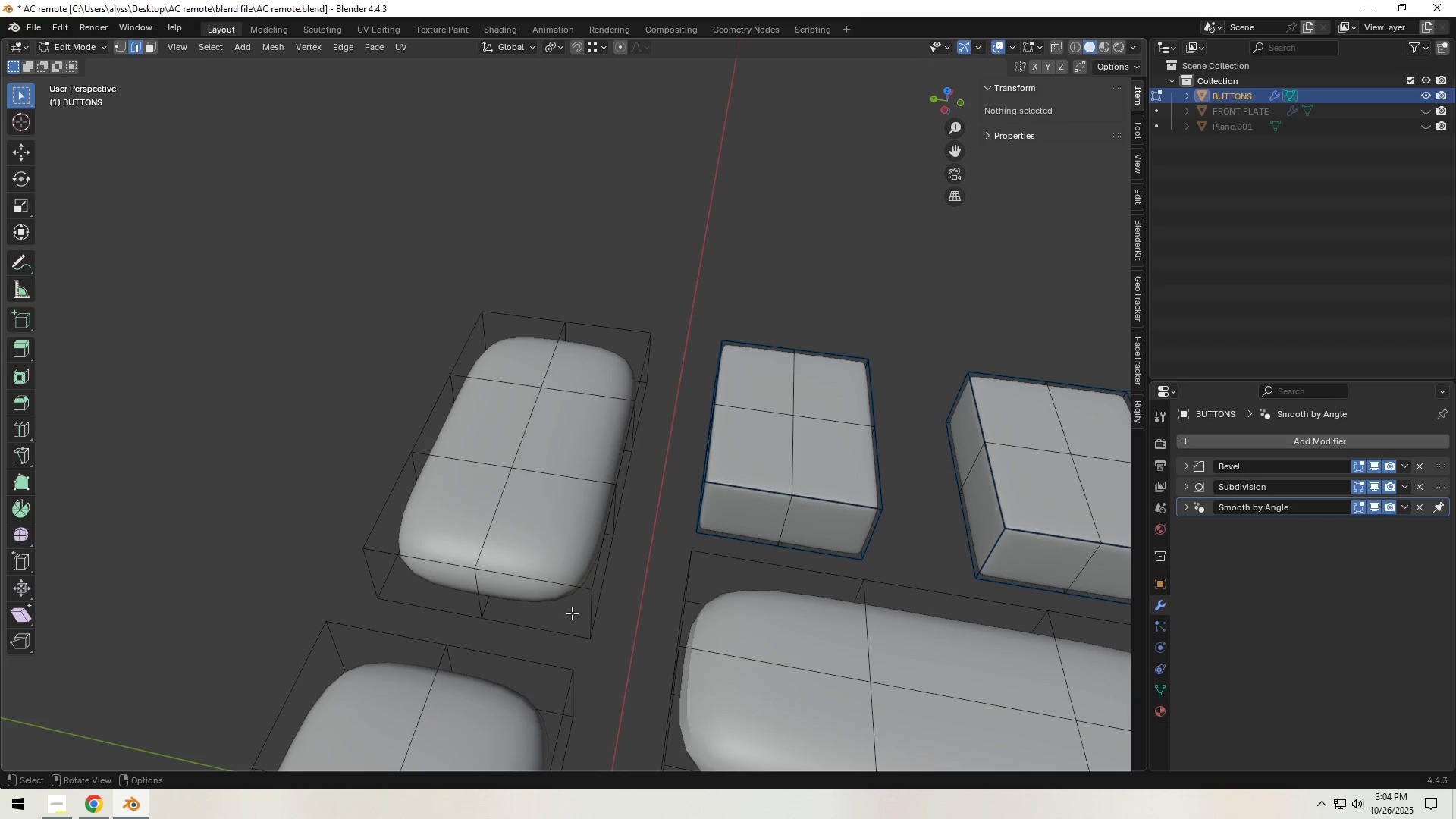 
key(Tab)
 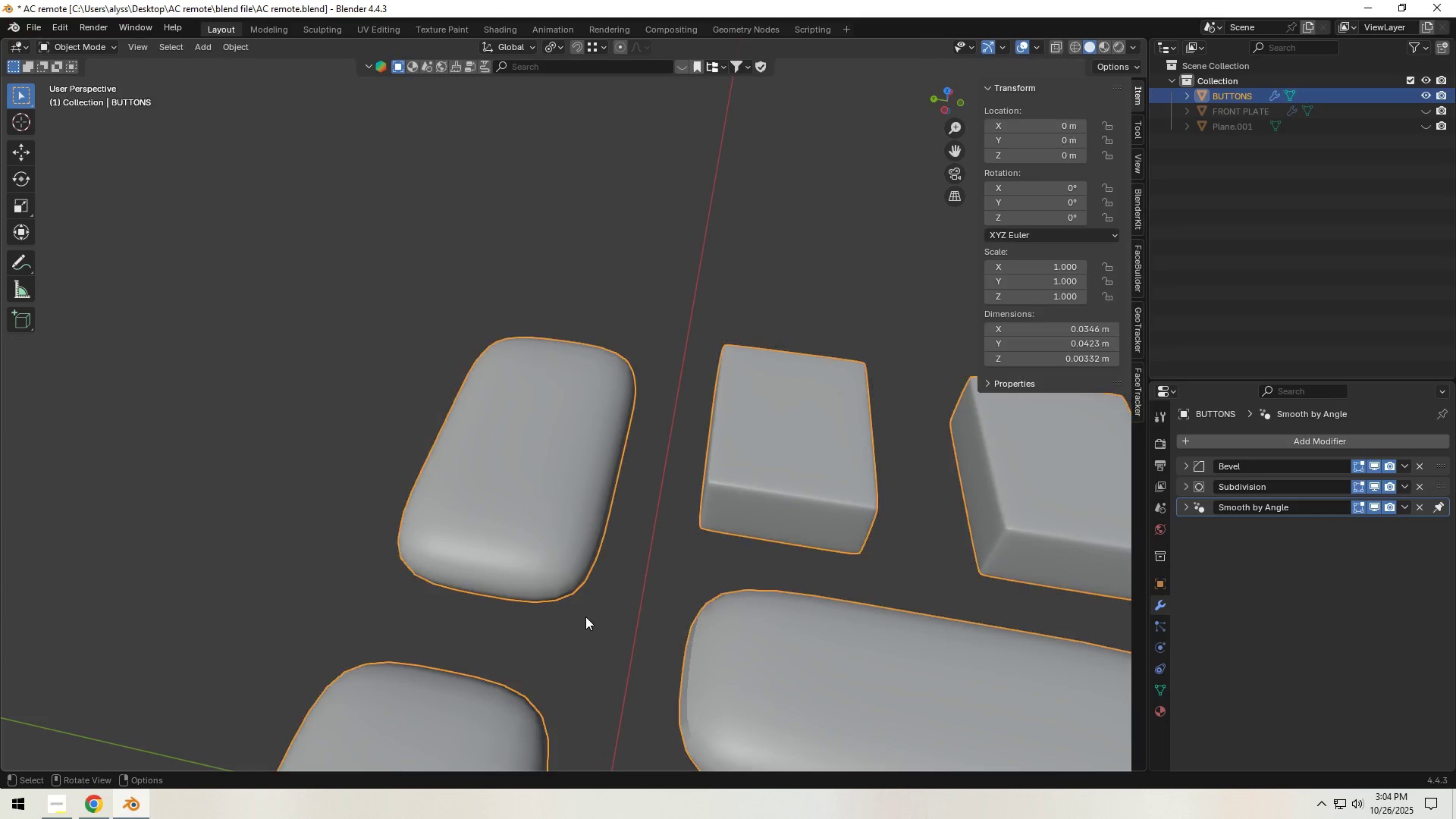 
key(Tab)
 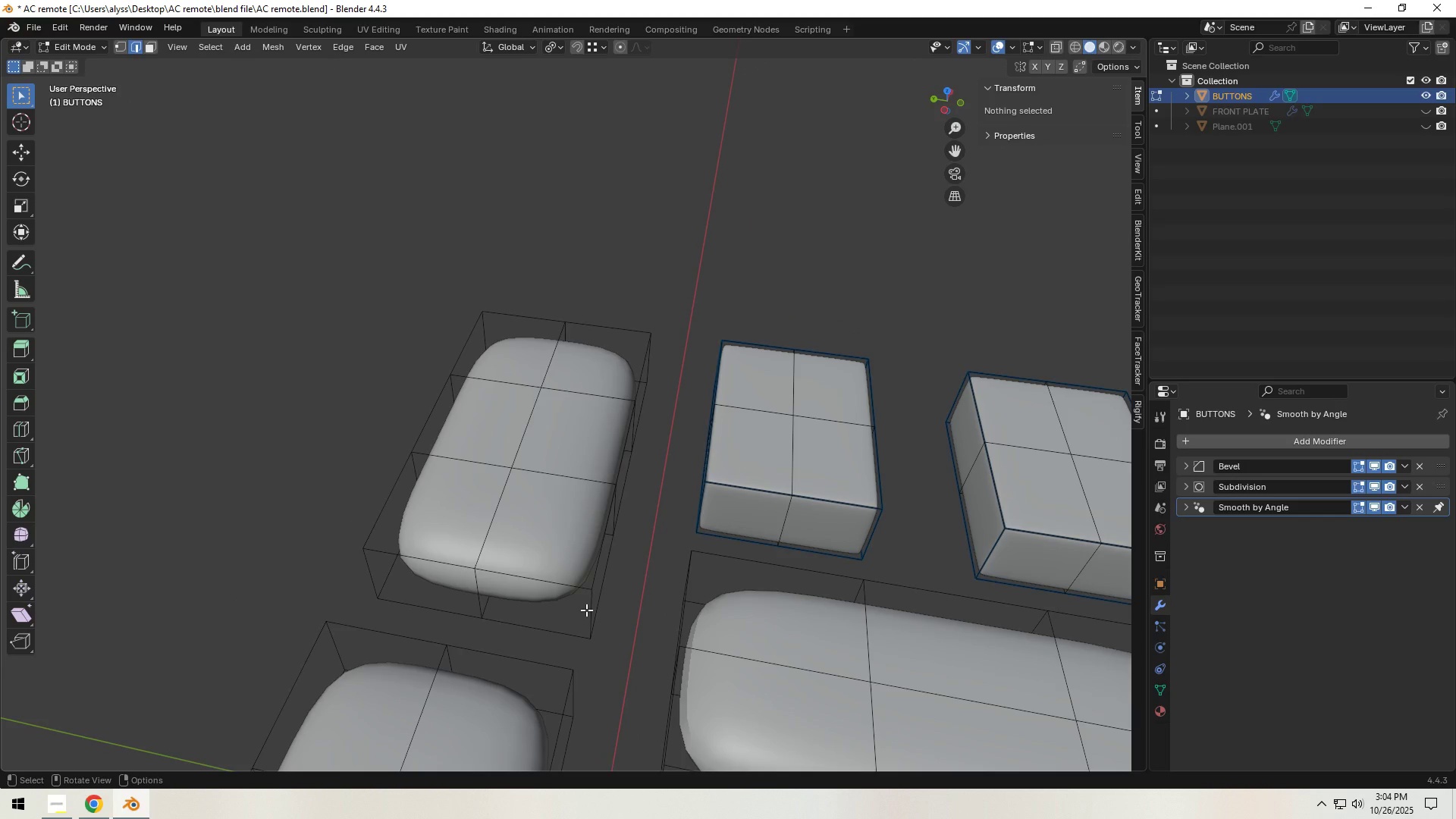 
left_click([586, 610])
 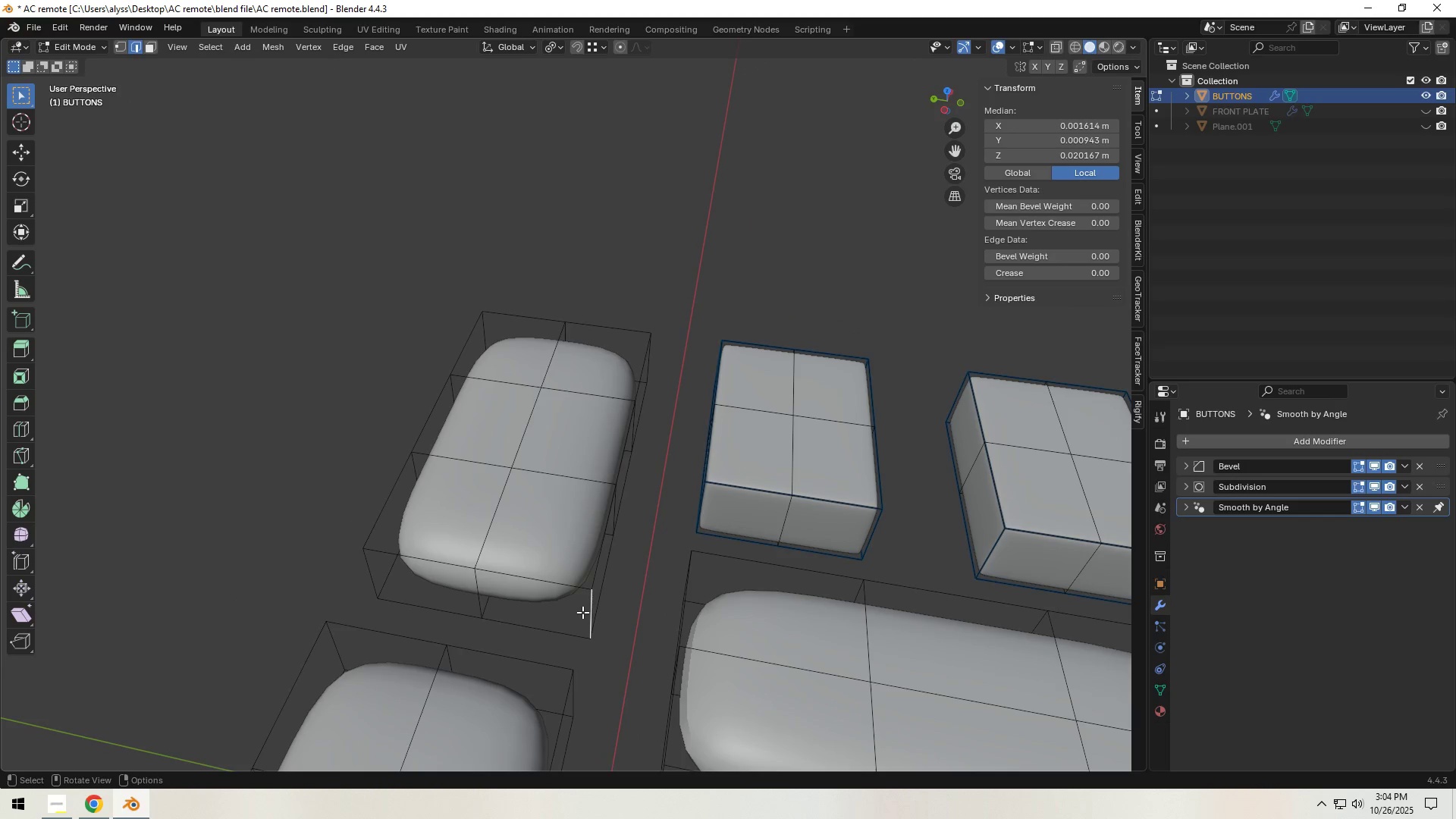 
hold_key(key=ShiftLeft, duration=1.54)
left_click([532, 581])
 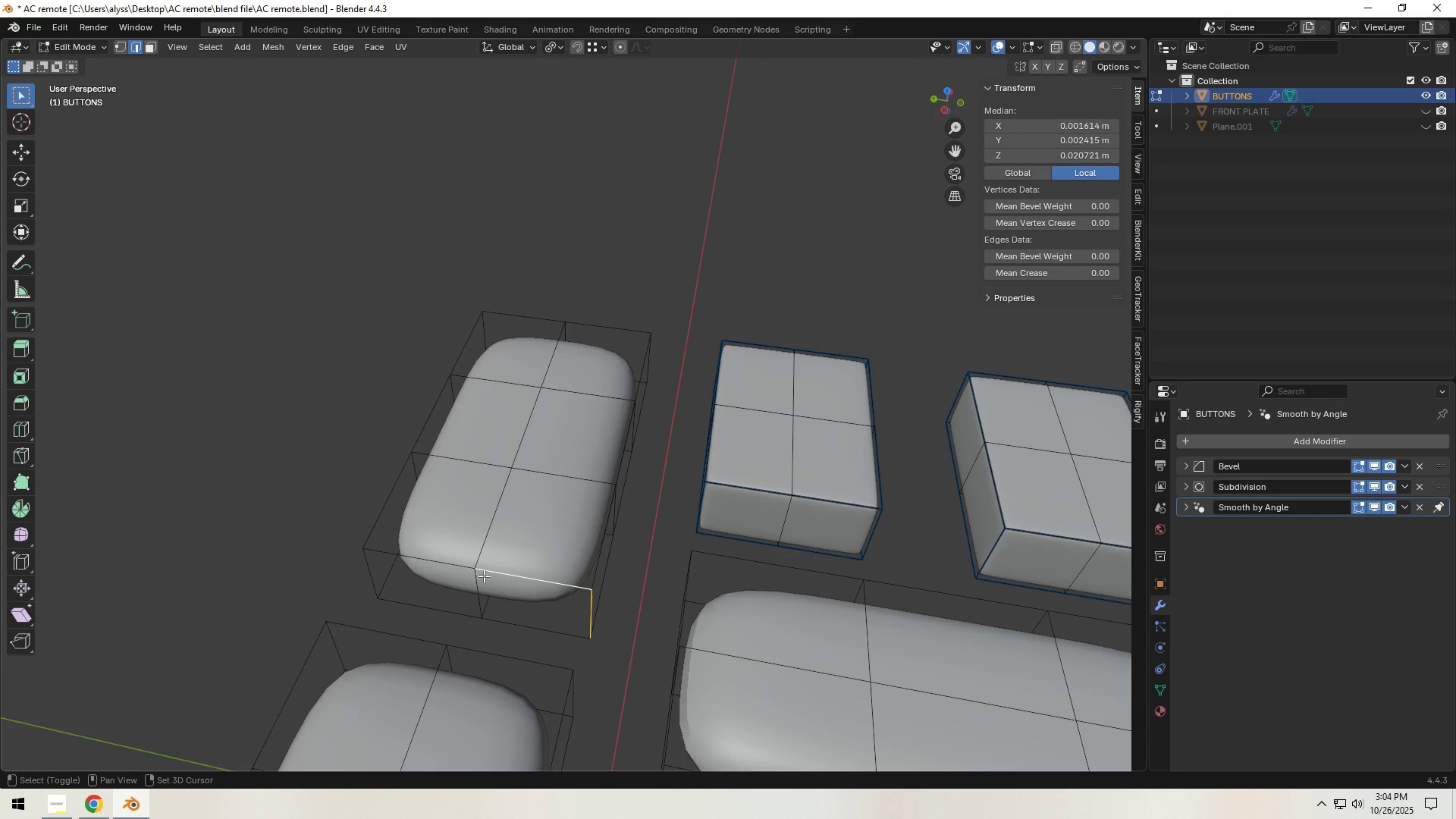 
double_click([457, 567])
 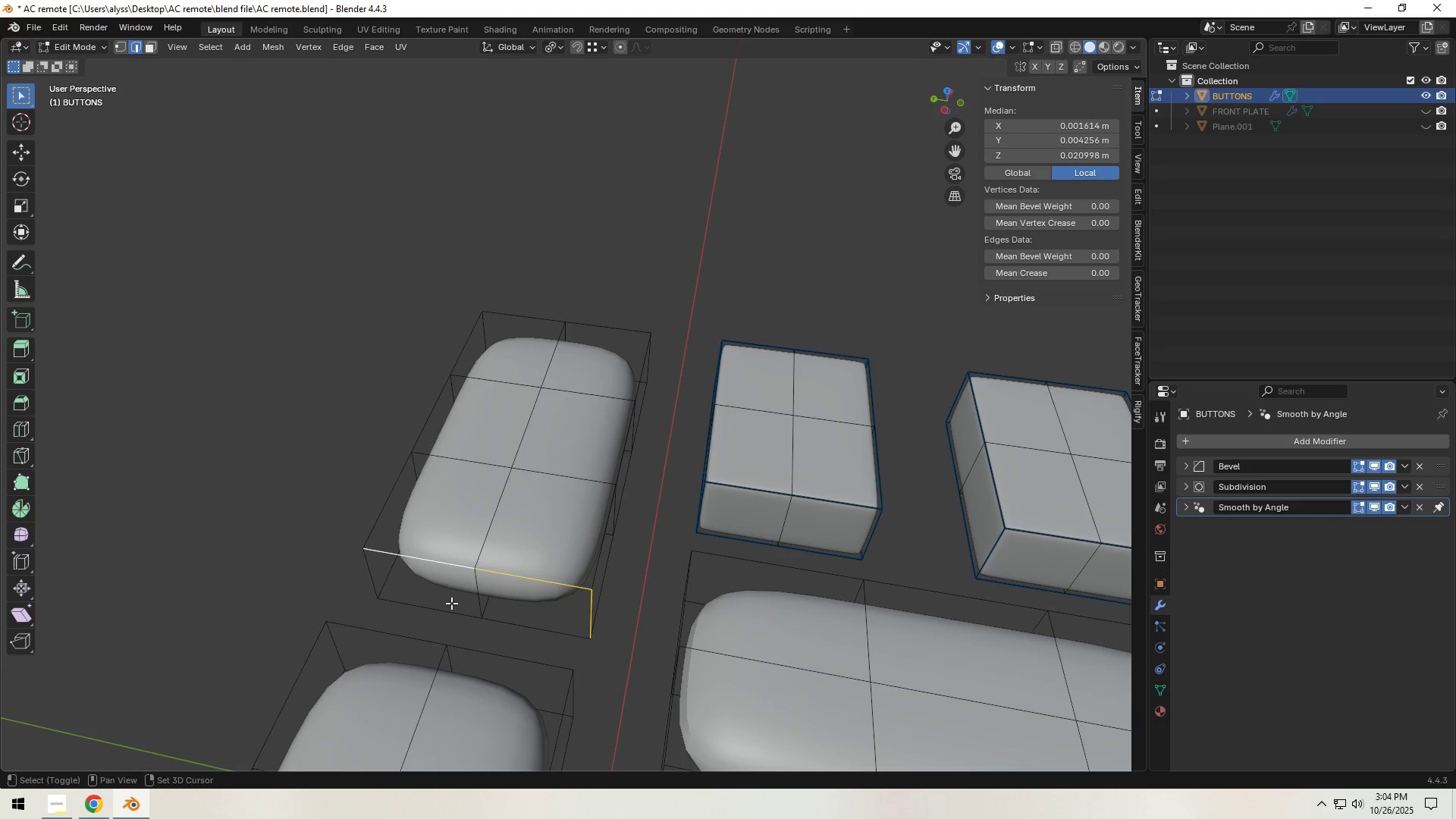 
triple_click([446, 610])
 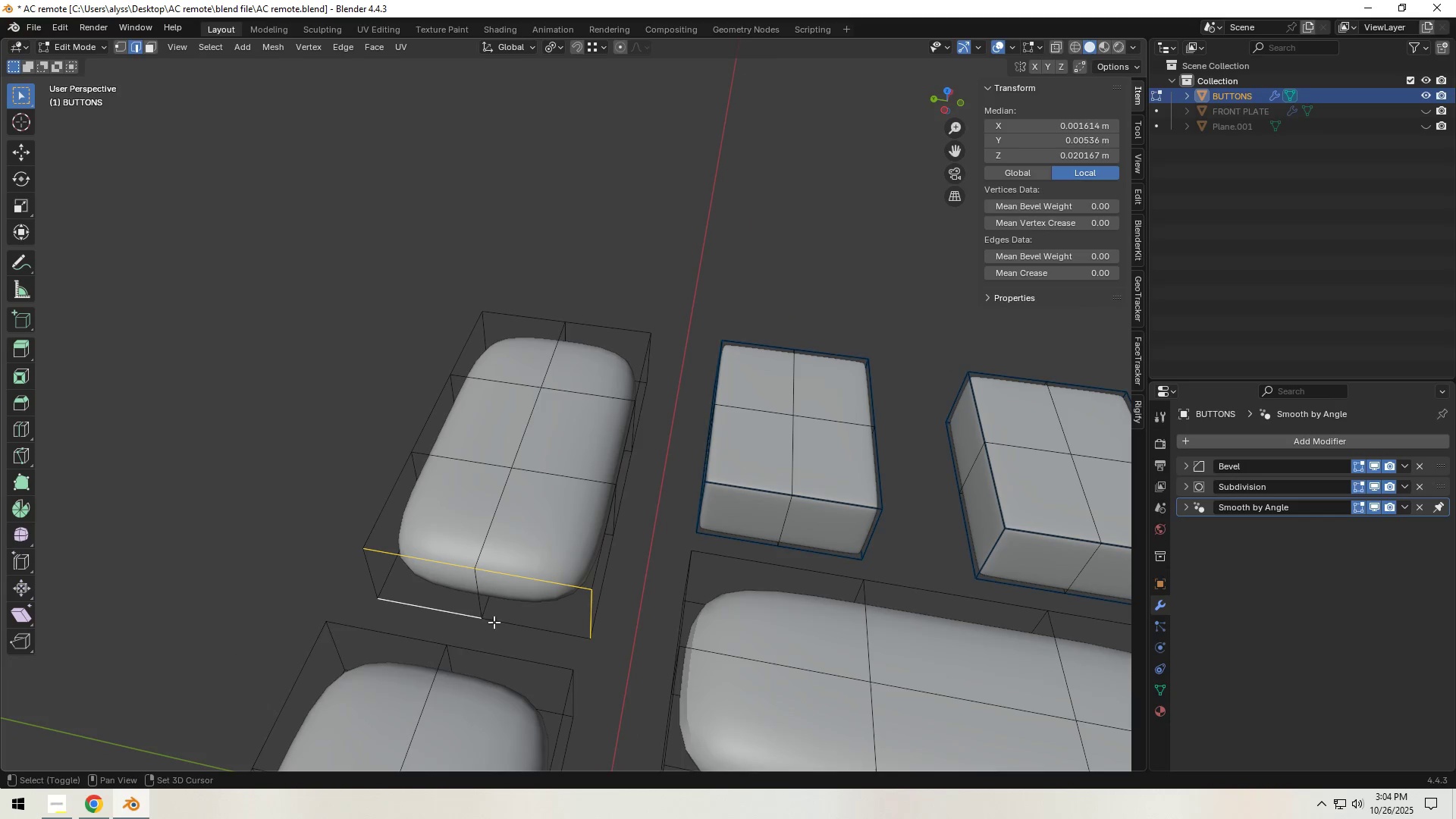 
triple_click([524, 627])
 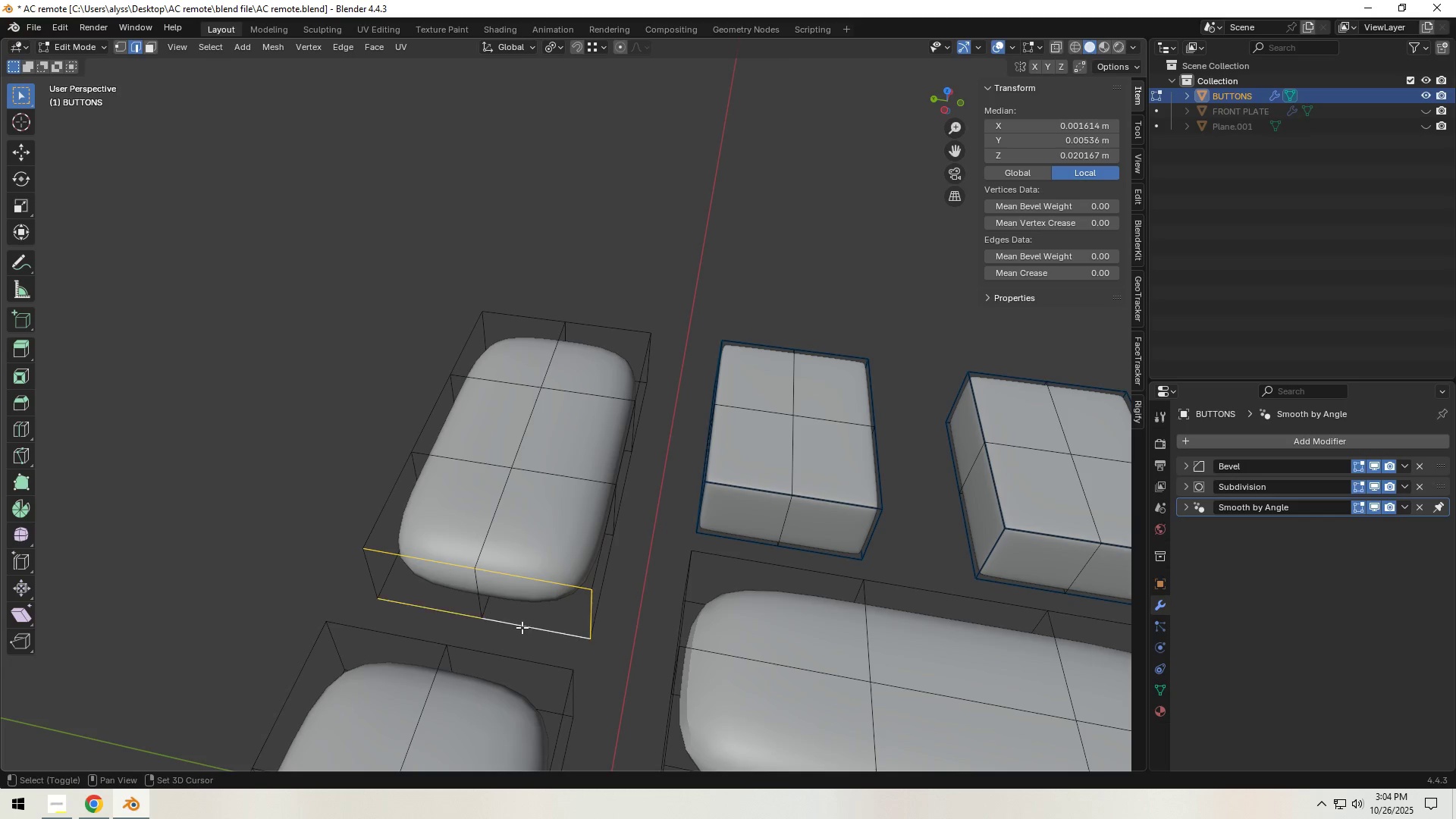 
hold_key(key=ShiftLeft, duration=1.51)
left_click([375, 579])
 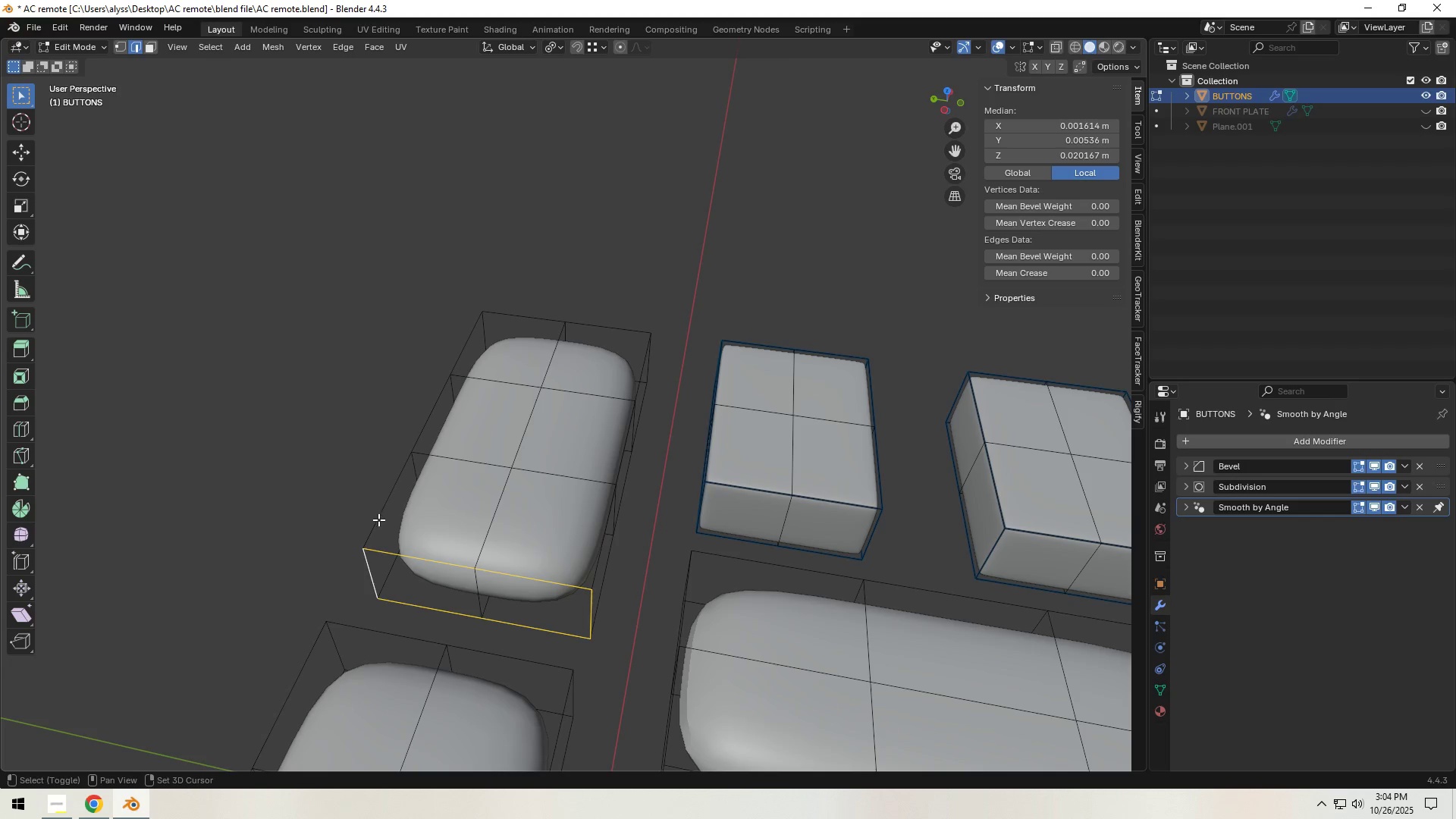 
left_click([391, 513])
 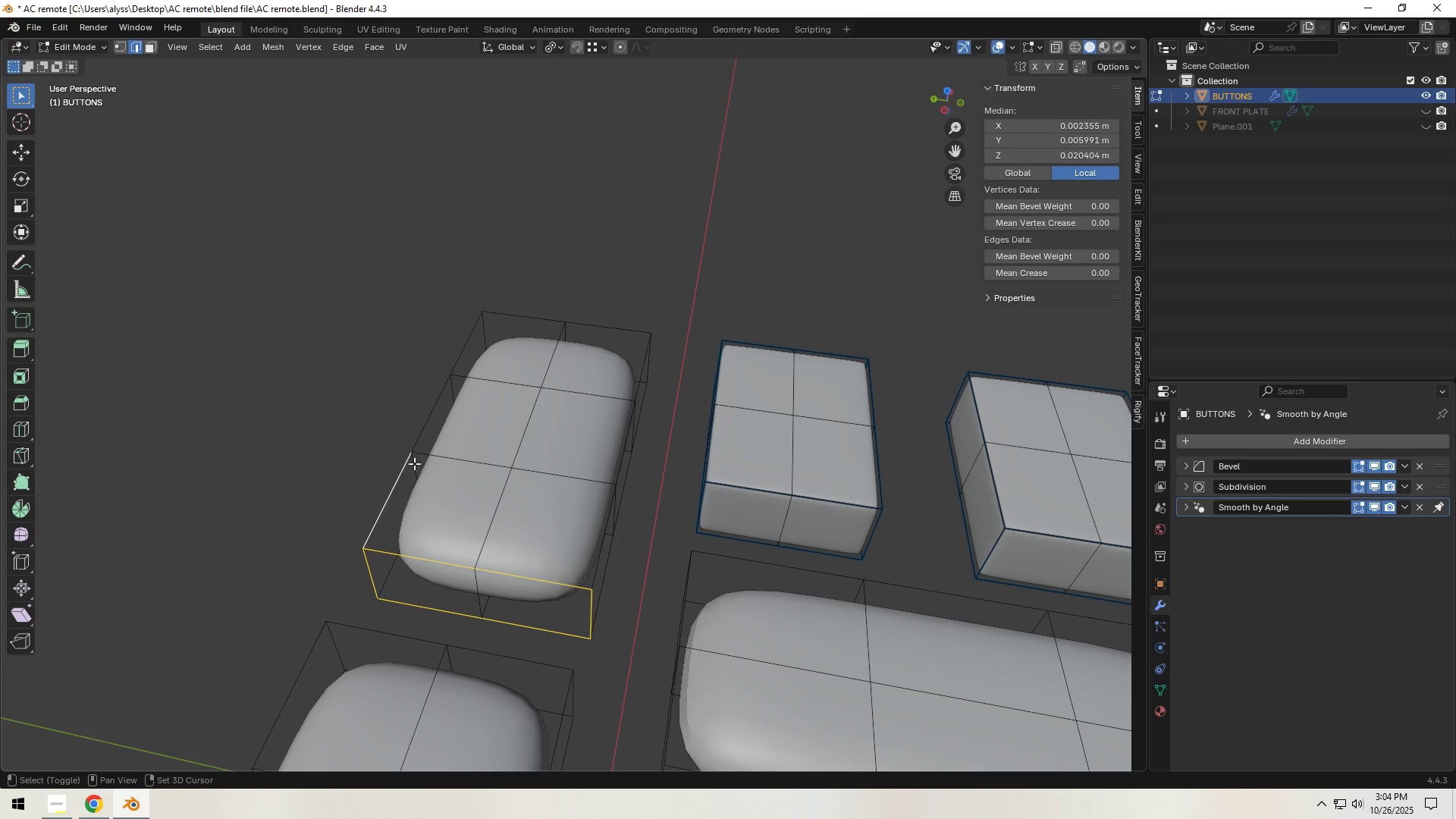 
hold_key(key=ShiftLeft, duration=1.53)
double_click([463, 356])
 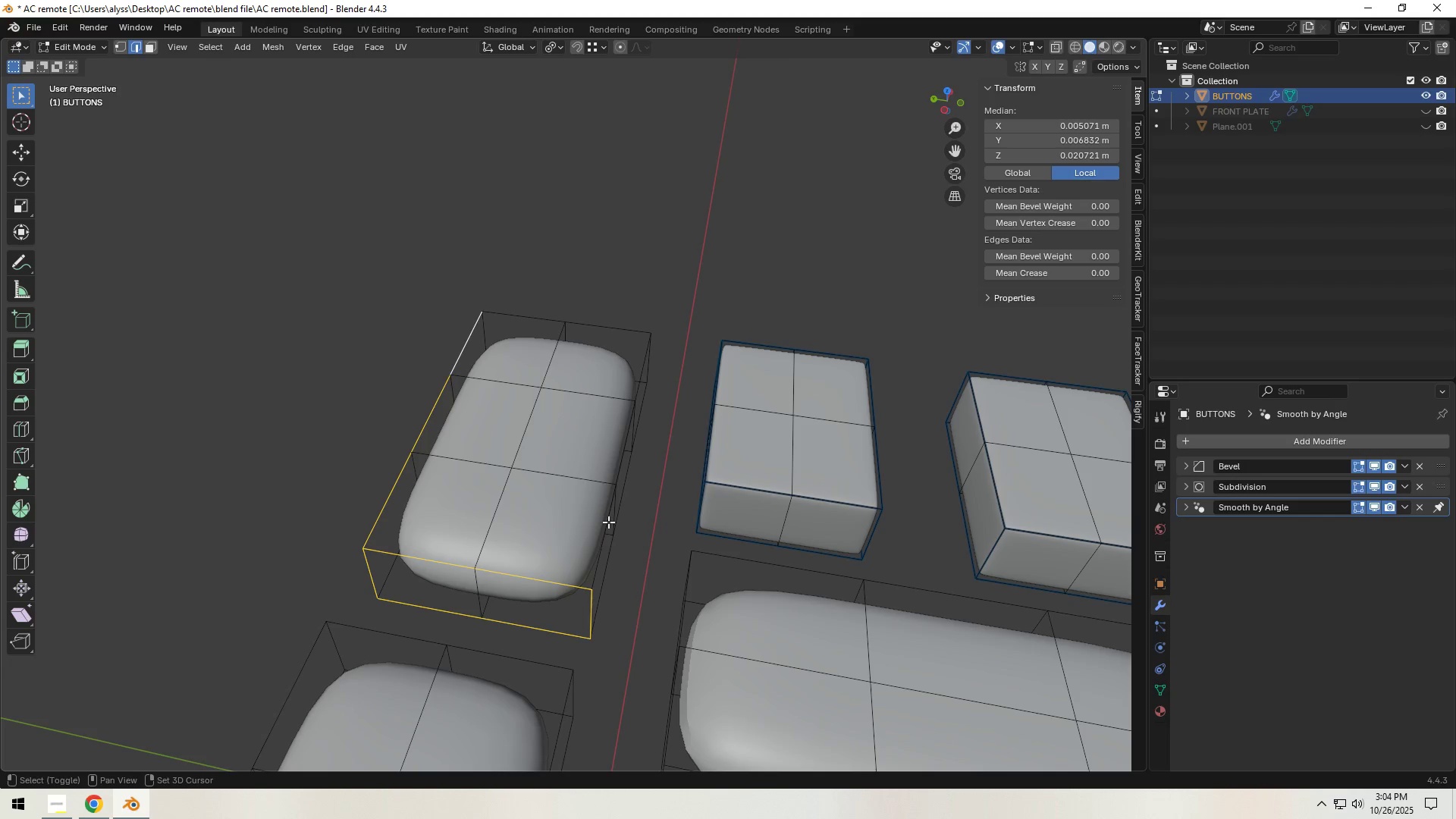 
left_click([602, 529])
 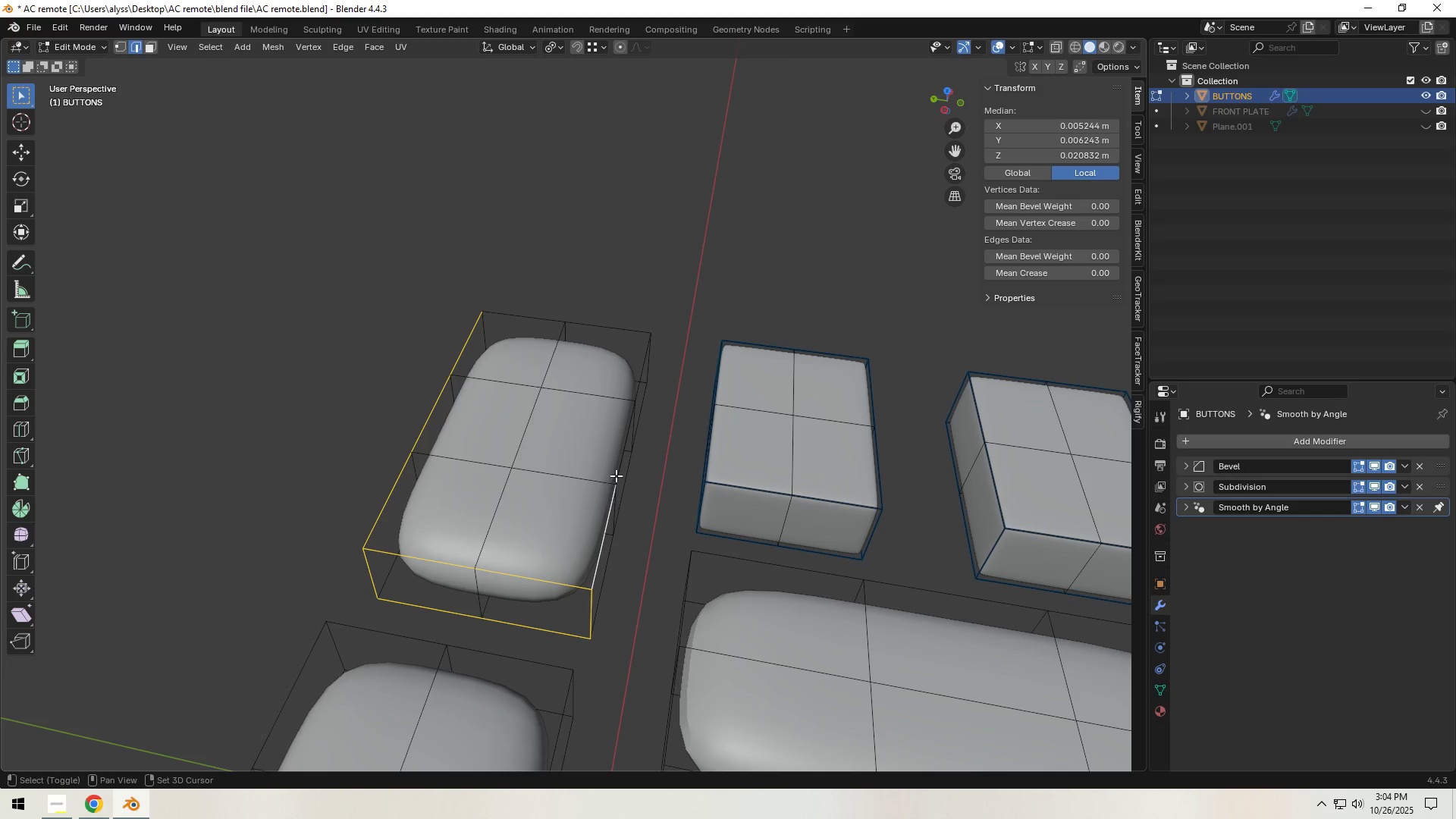 
hold_key(key=ShiftLeft, duration=1.51)
double_click([623, 440])
 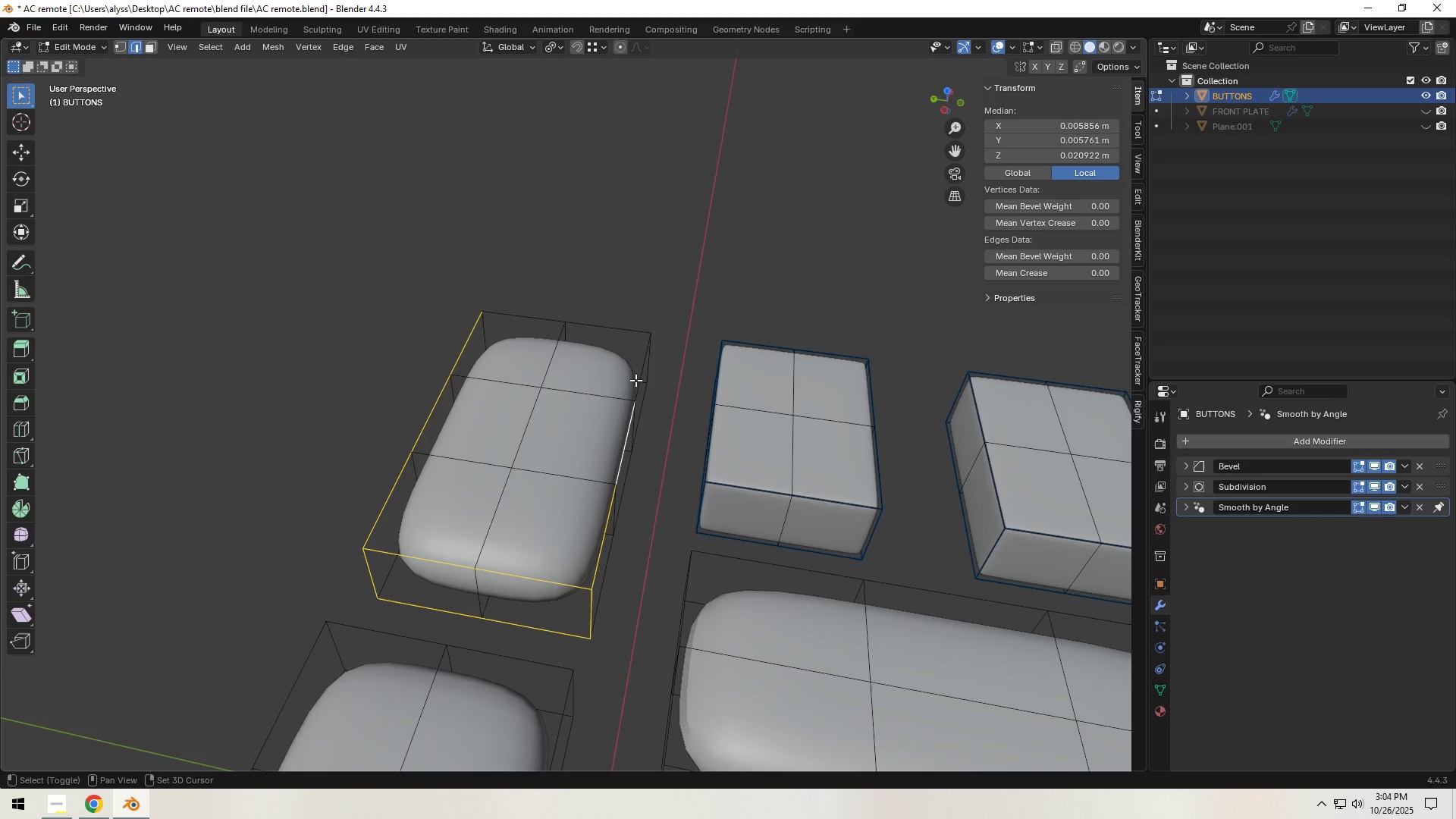 
triple_click([636, 374])
 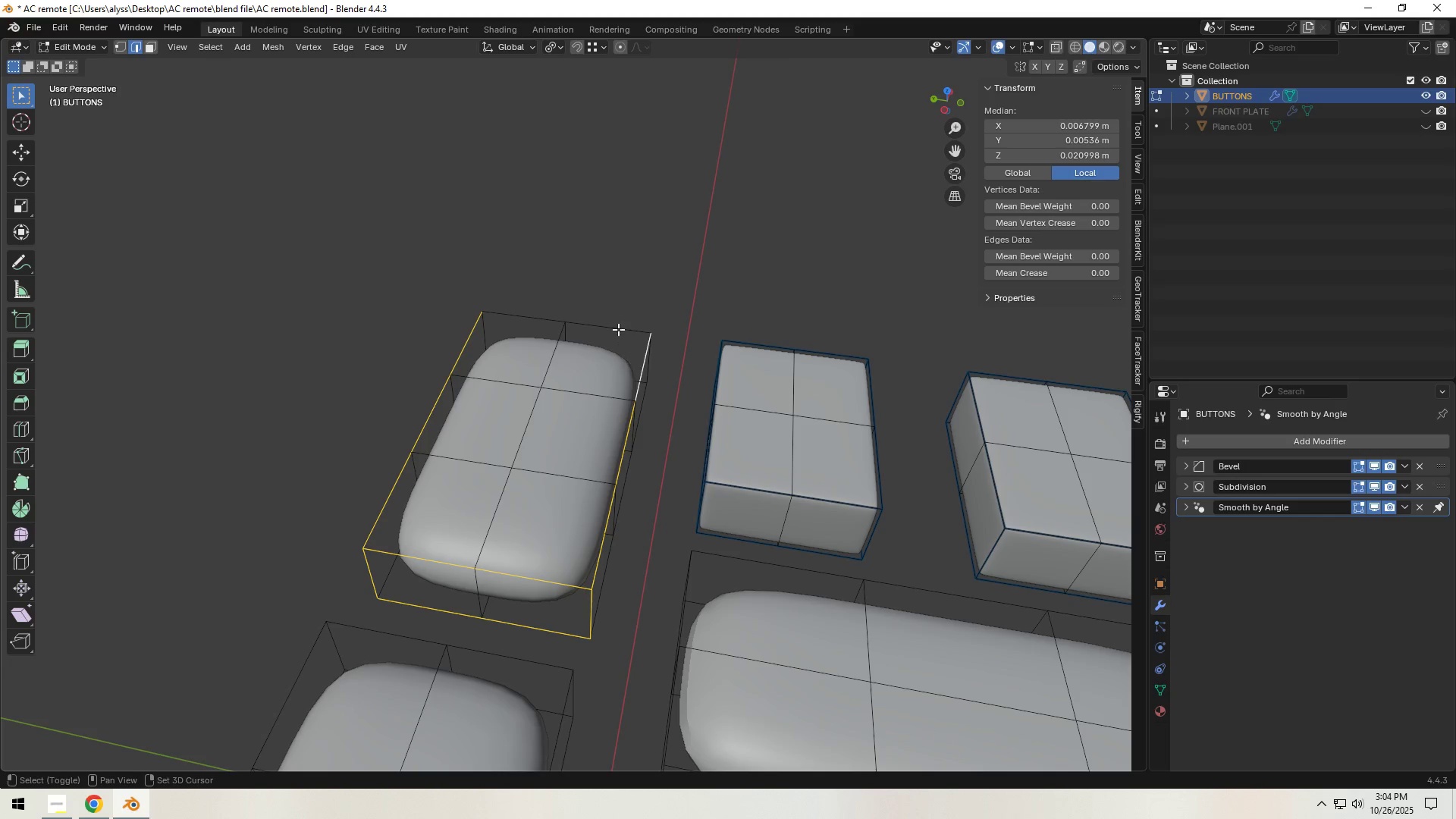 
triple_click([617, 325])
 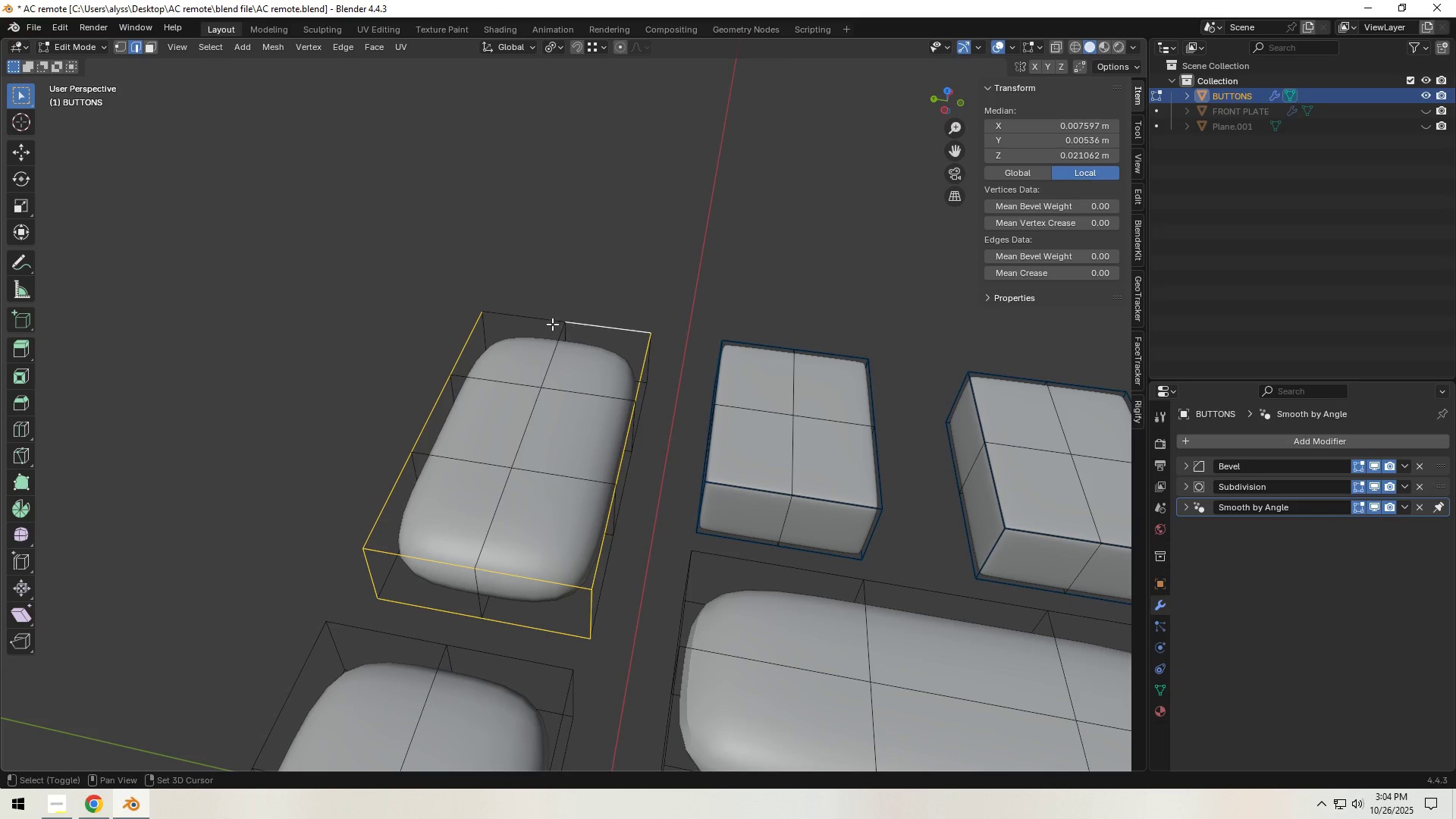 
triple_click([547, 322])
 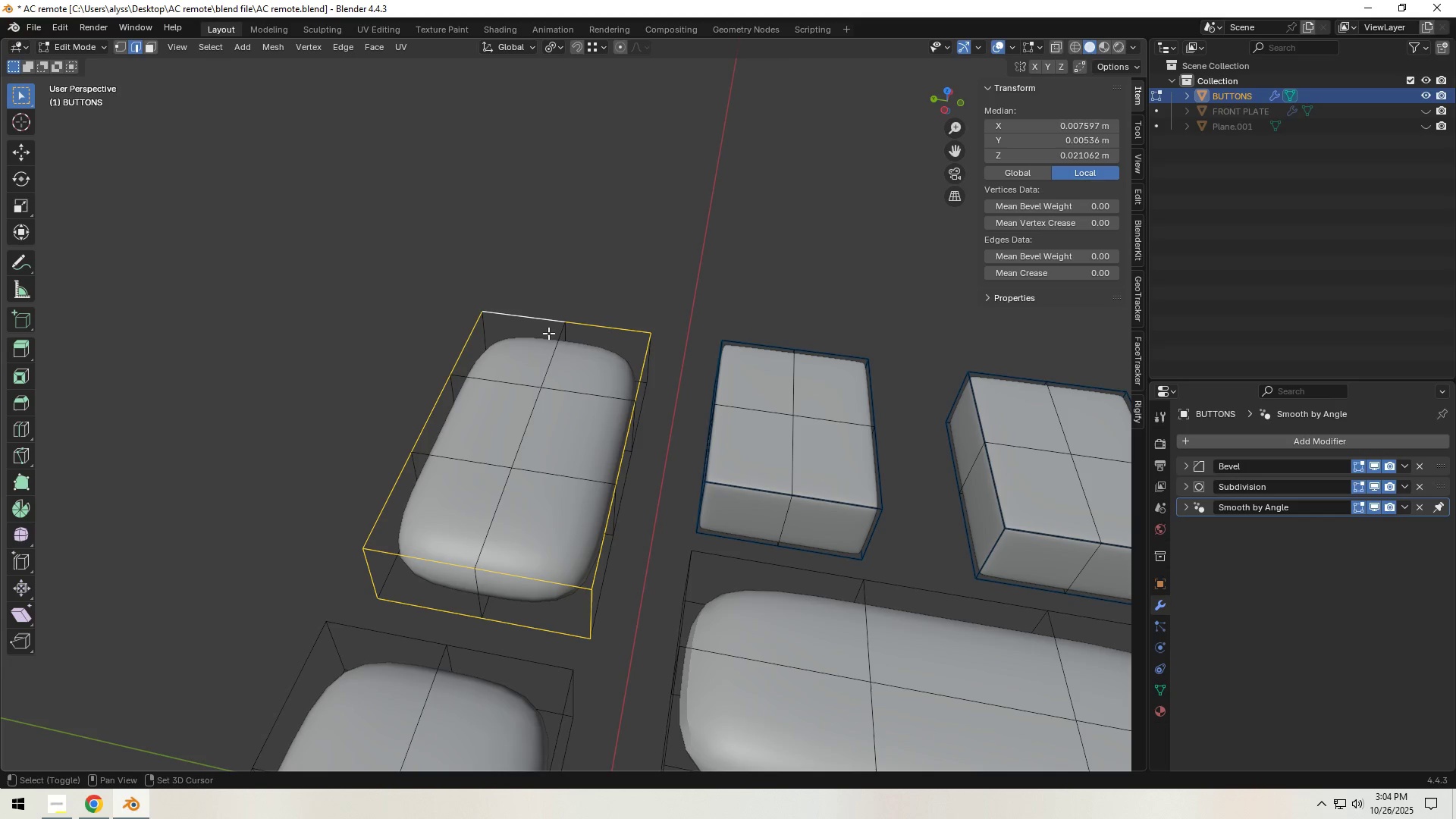 
hold_key(key=ShiftLeft, duration=0.34)
 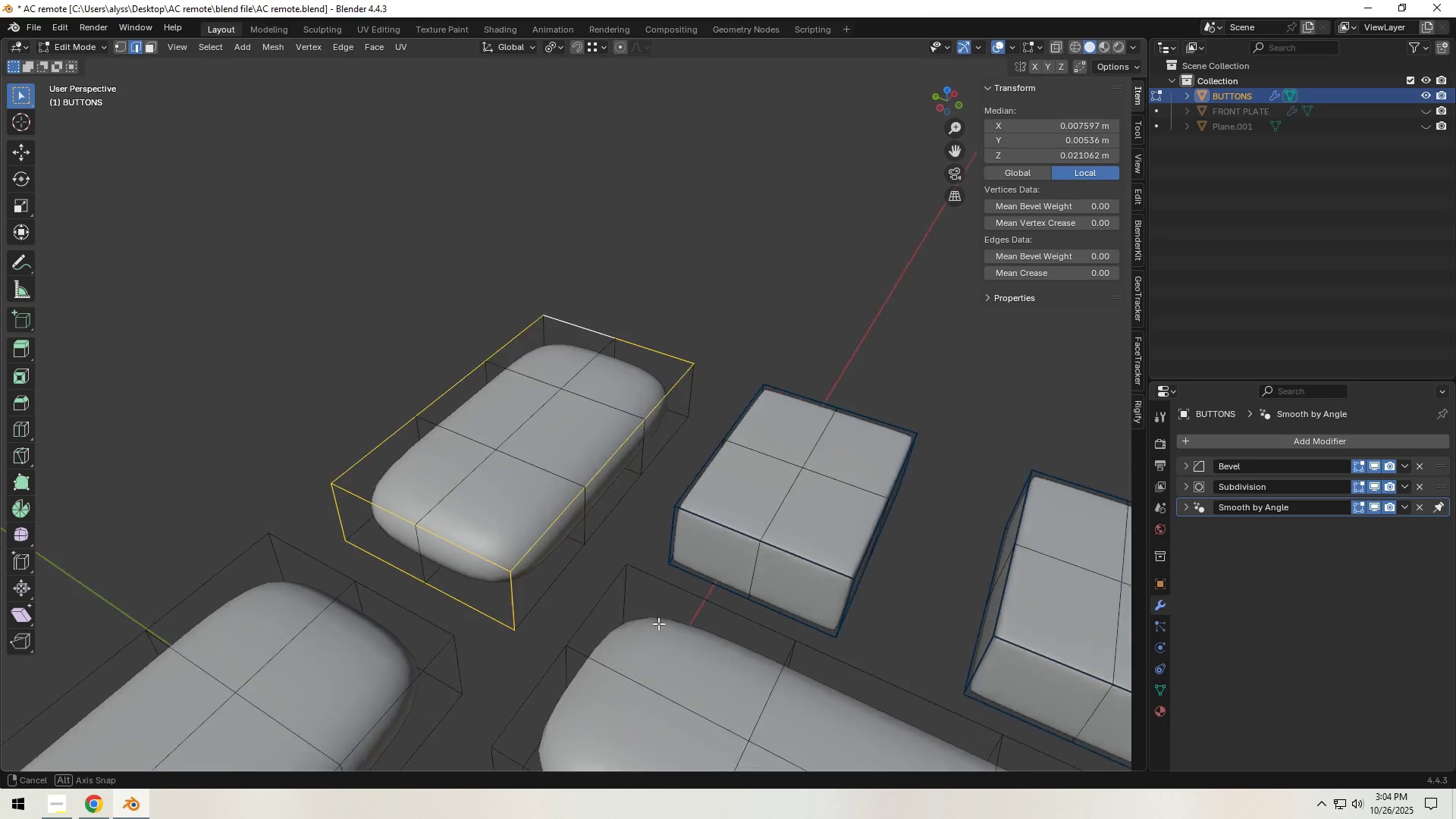 
hold_key(key=ShiftLeft, duration=1.44)
left_click([545, 596])
 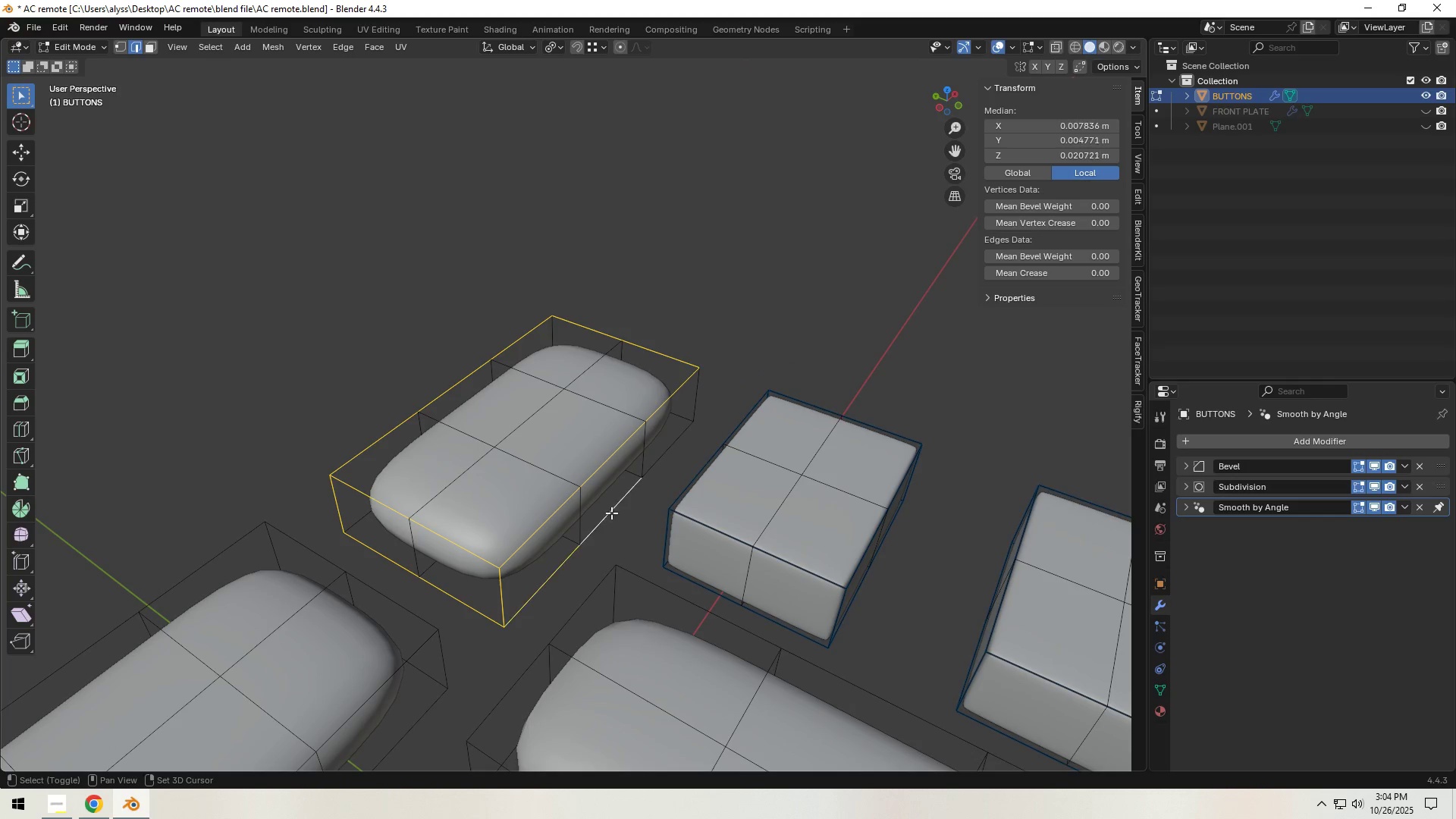 
triple_click([662, 456])
 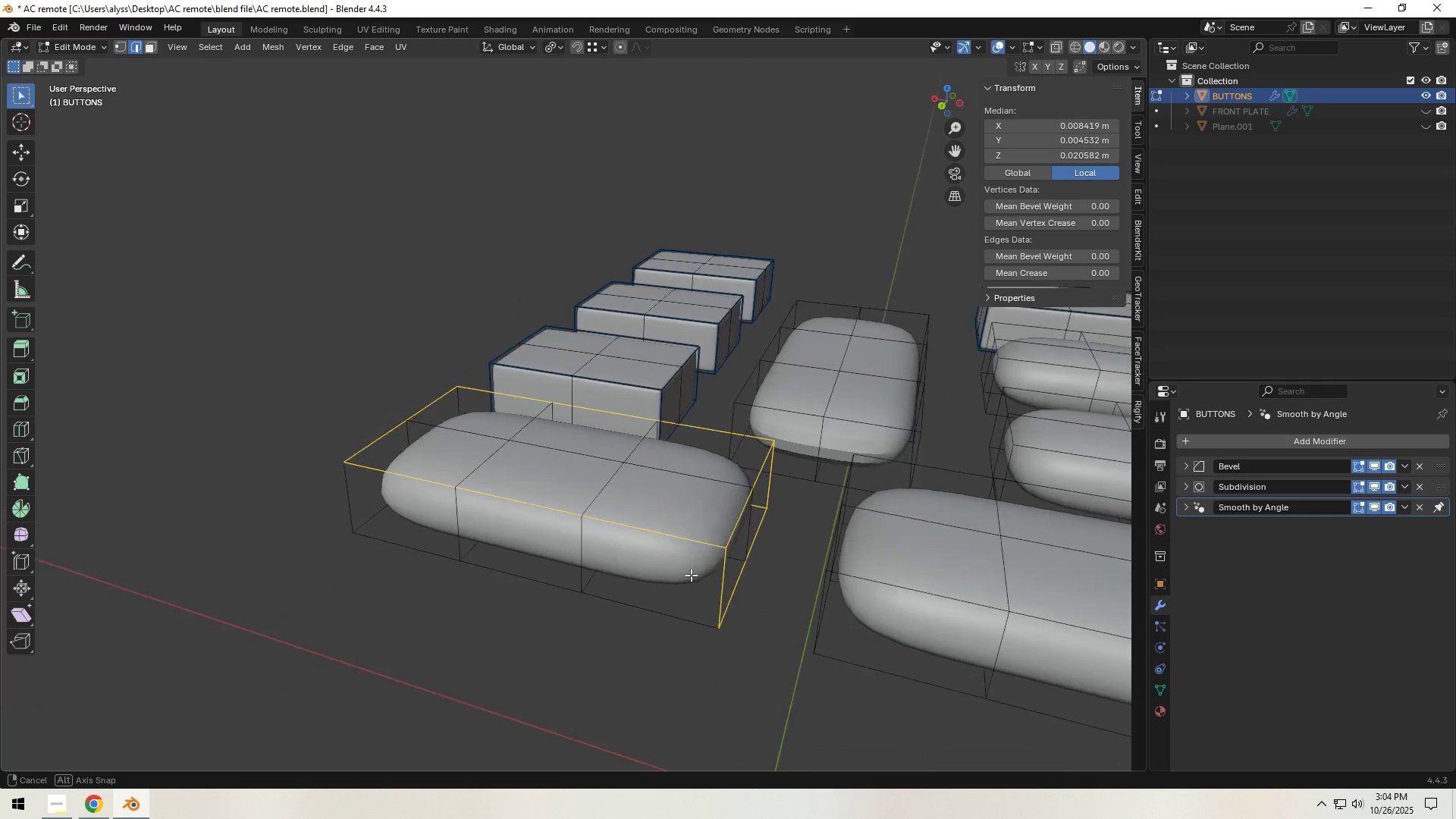 
hold_key(key=ShiftLeft, duration=1.44)
 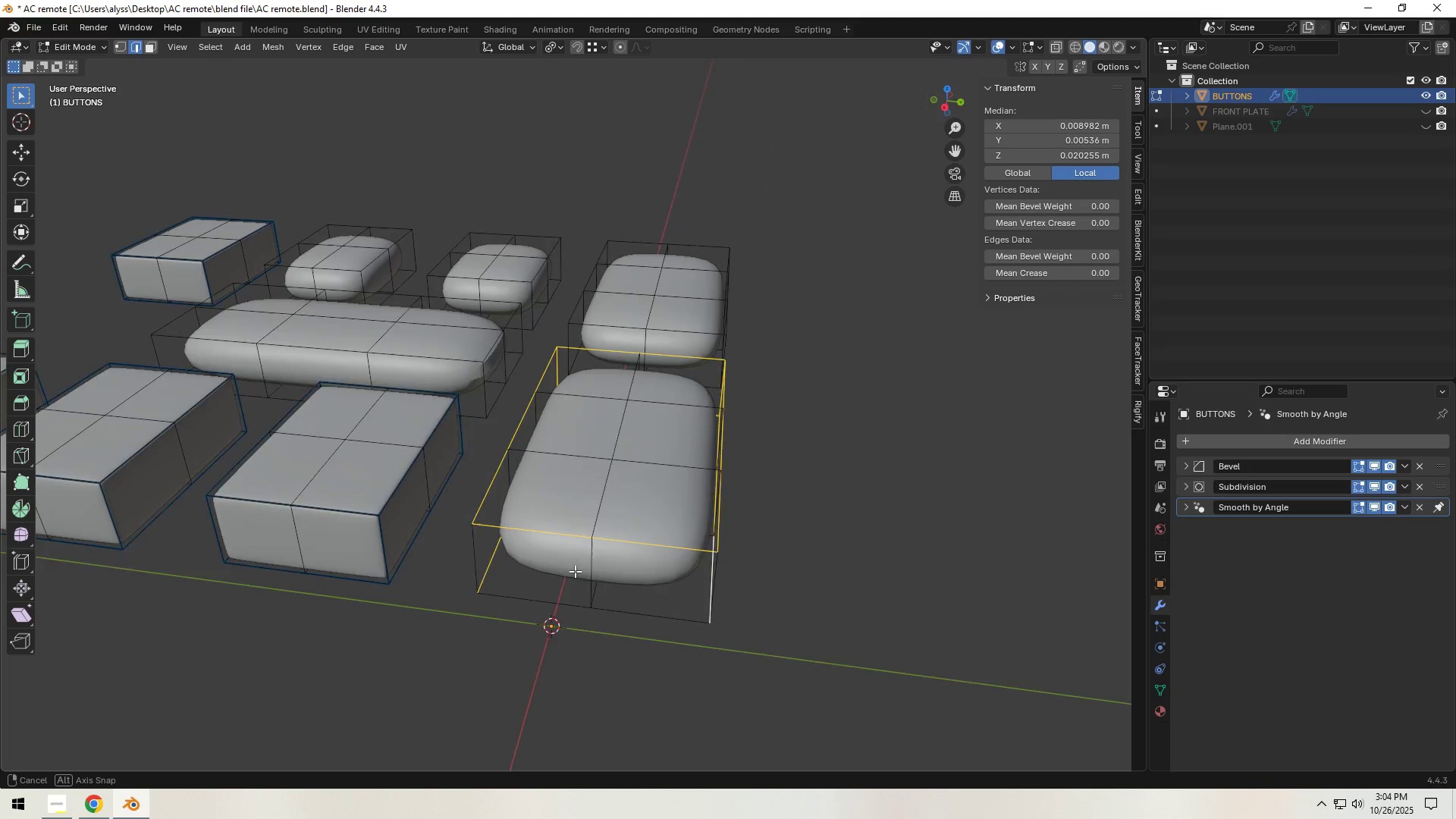 
hold_key(key=ShiftLeft, duration=1.53)
left_click([487, 568])
 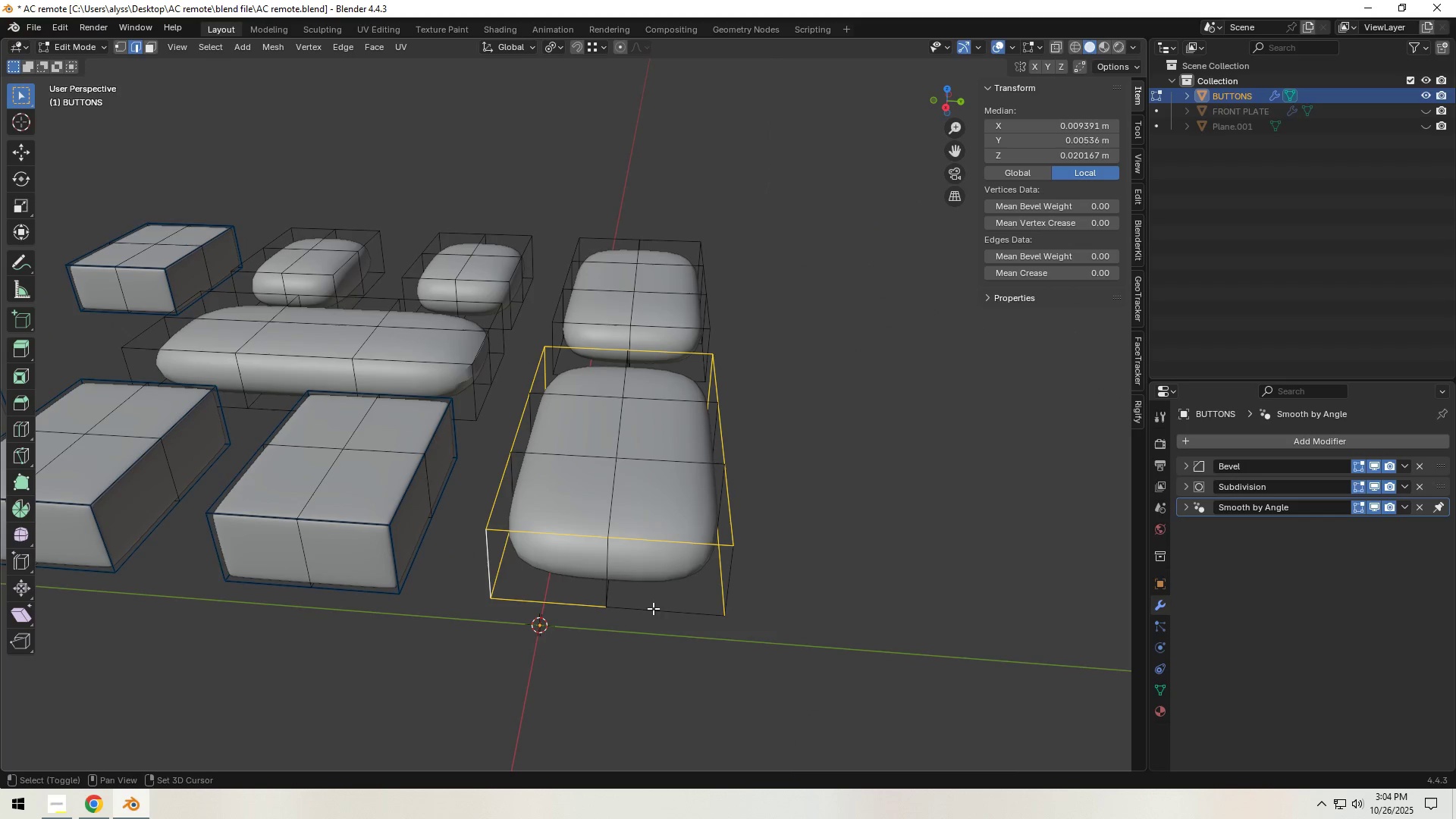 
hold_key(key=ShiftLeft, duration=0.94)
left_click([725, 574])
 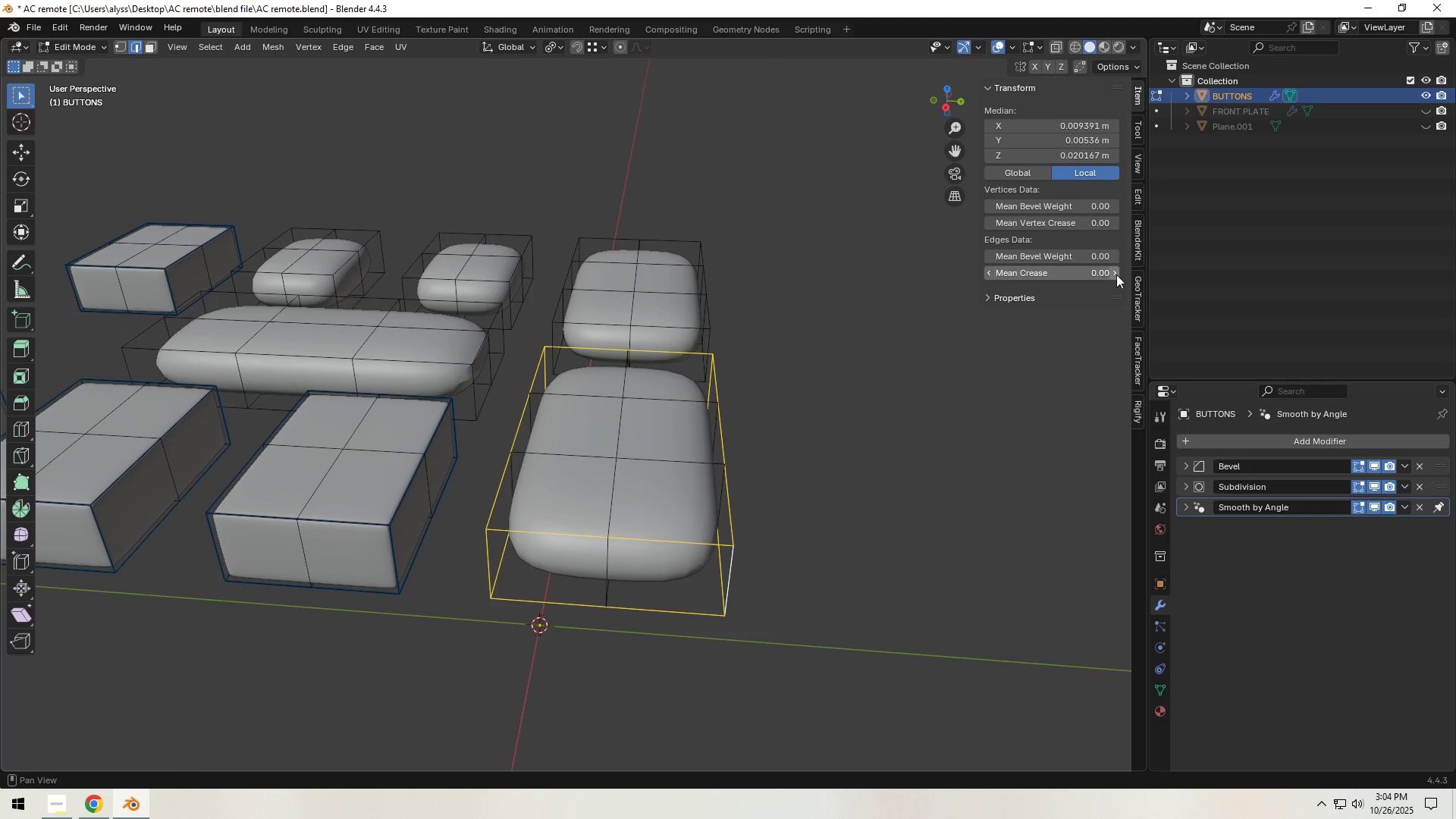 
left_click([1116, 275])
 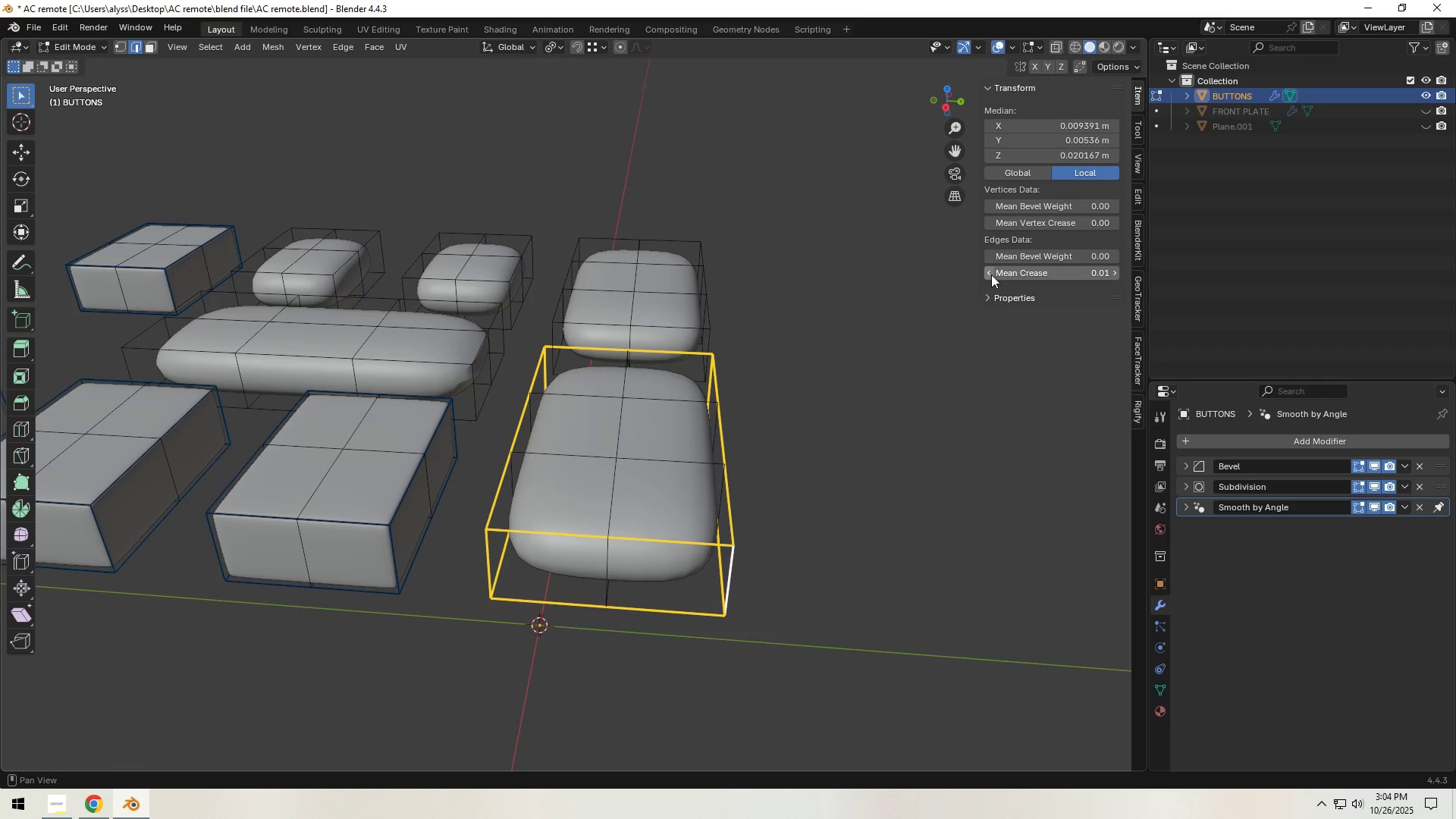 
left_click([991, 275])
 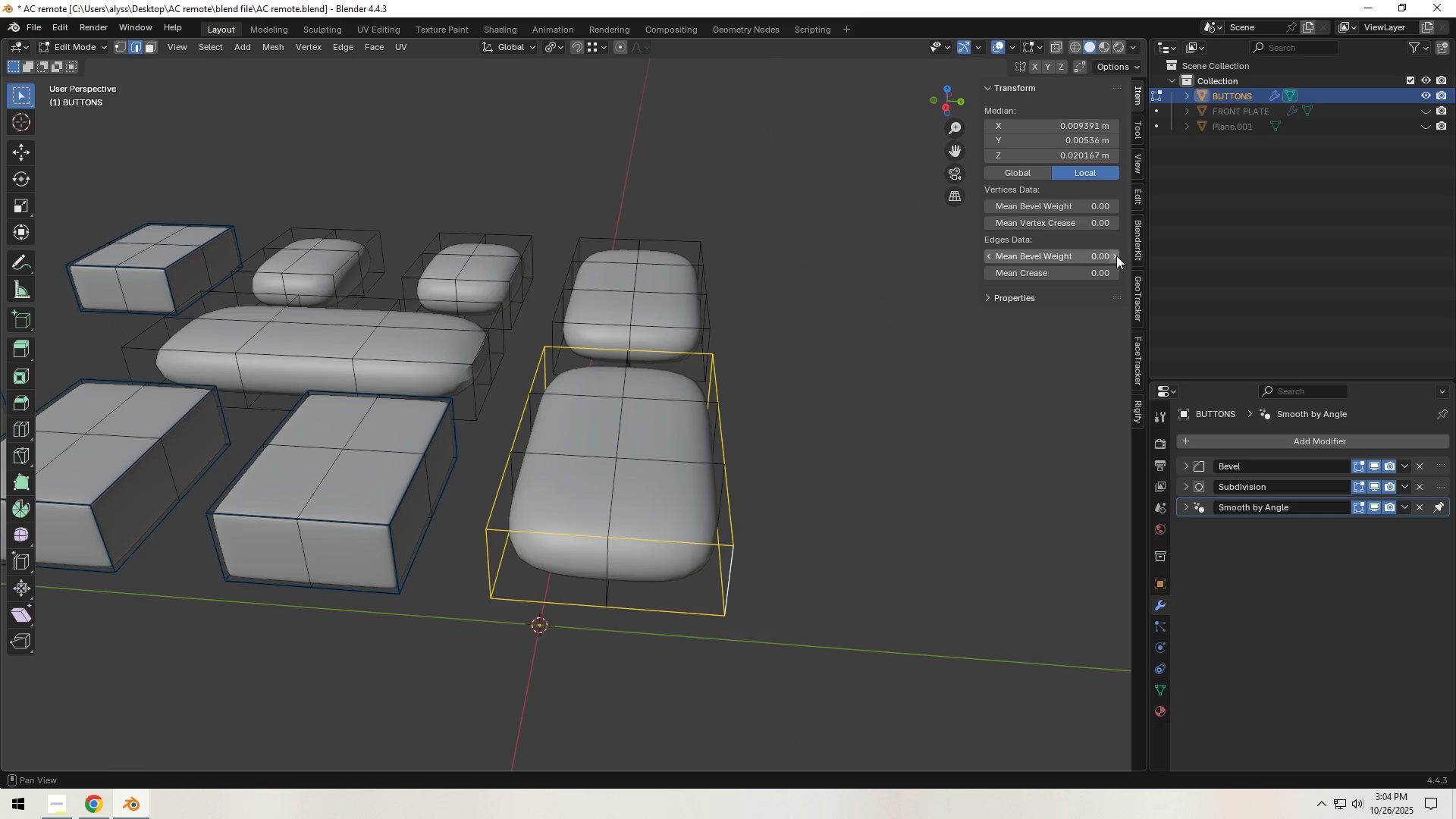 
double_click([1116, 256])
 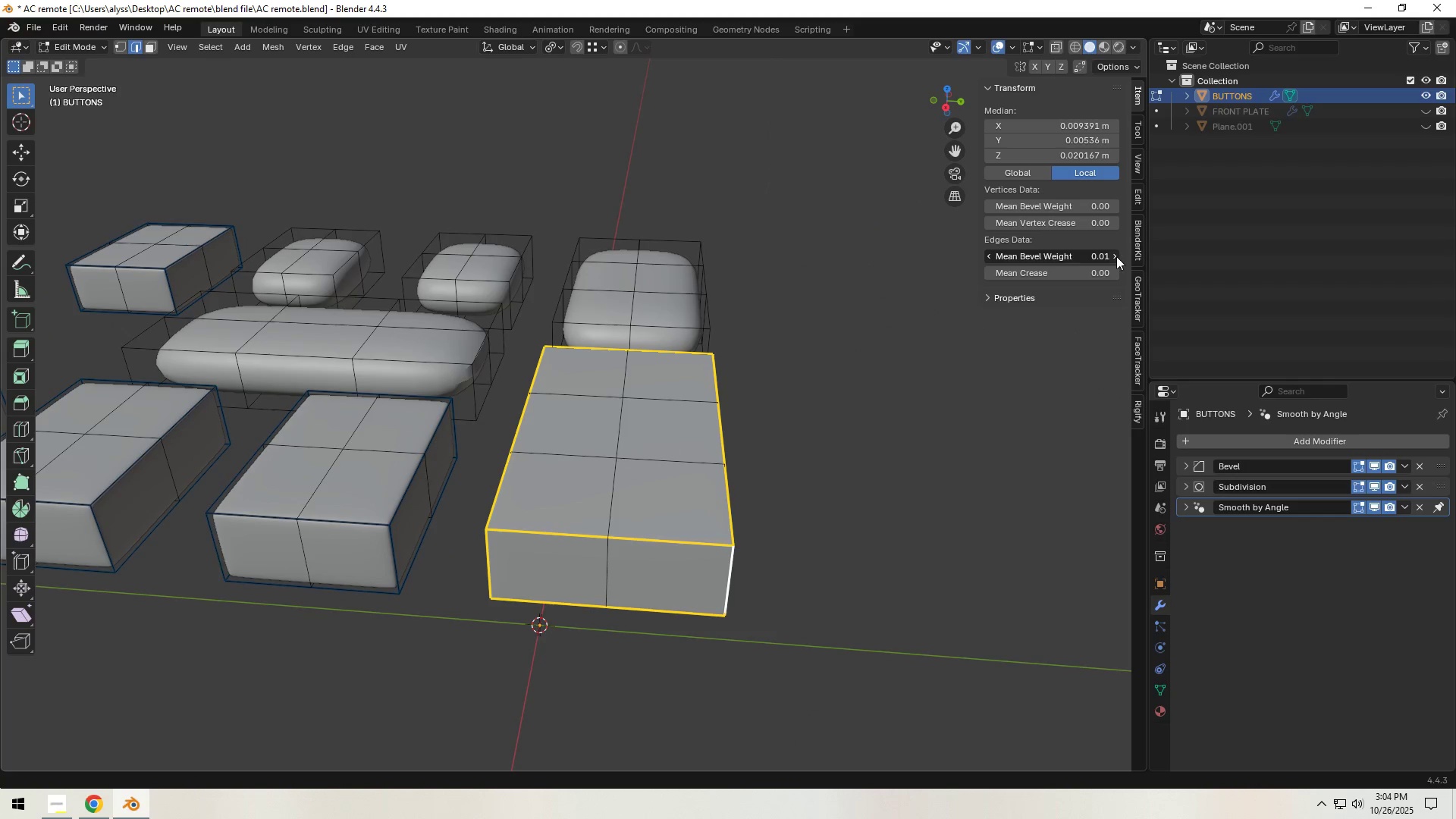 
triple_click([1116, 256])
 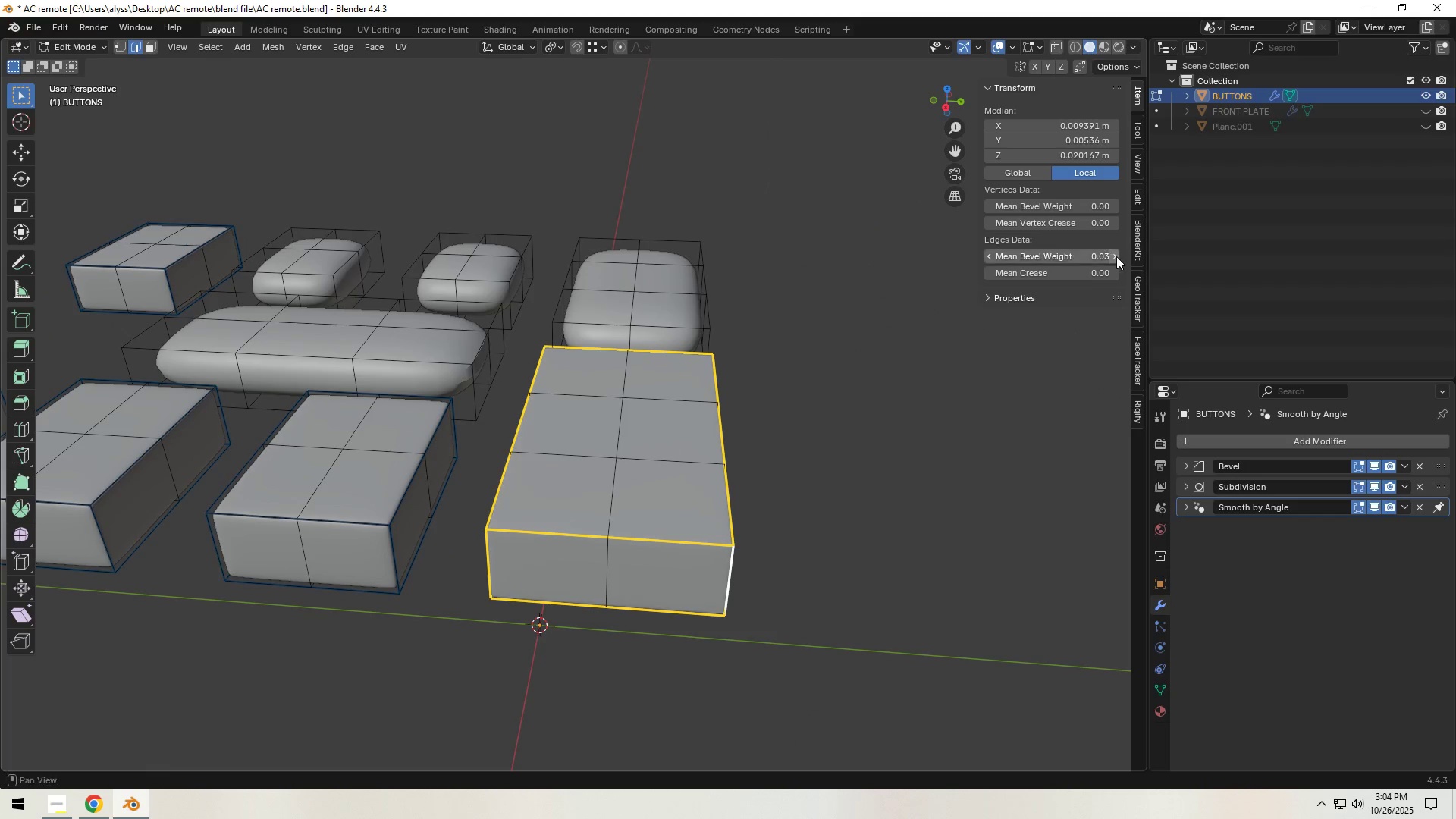 
triple_click([1116, 256])
 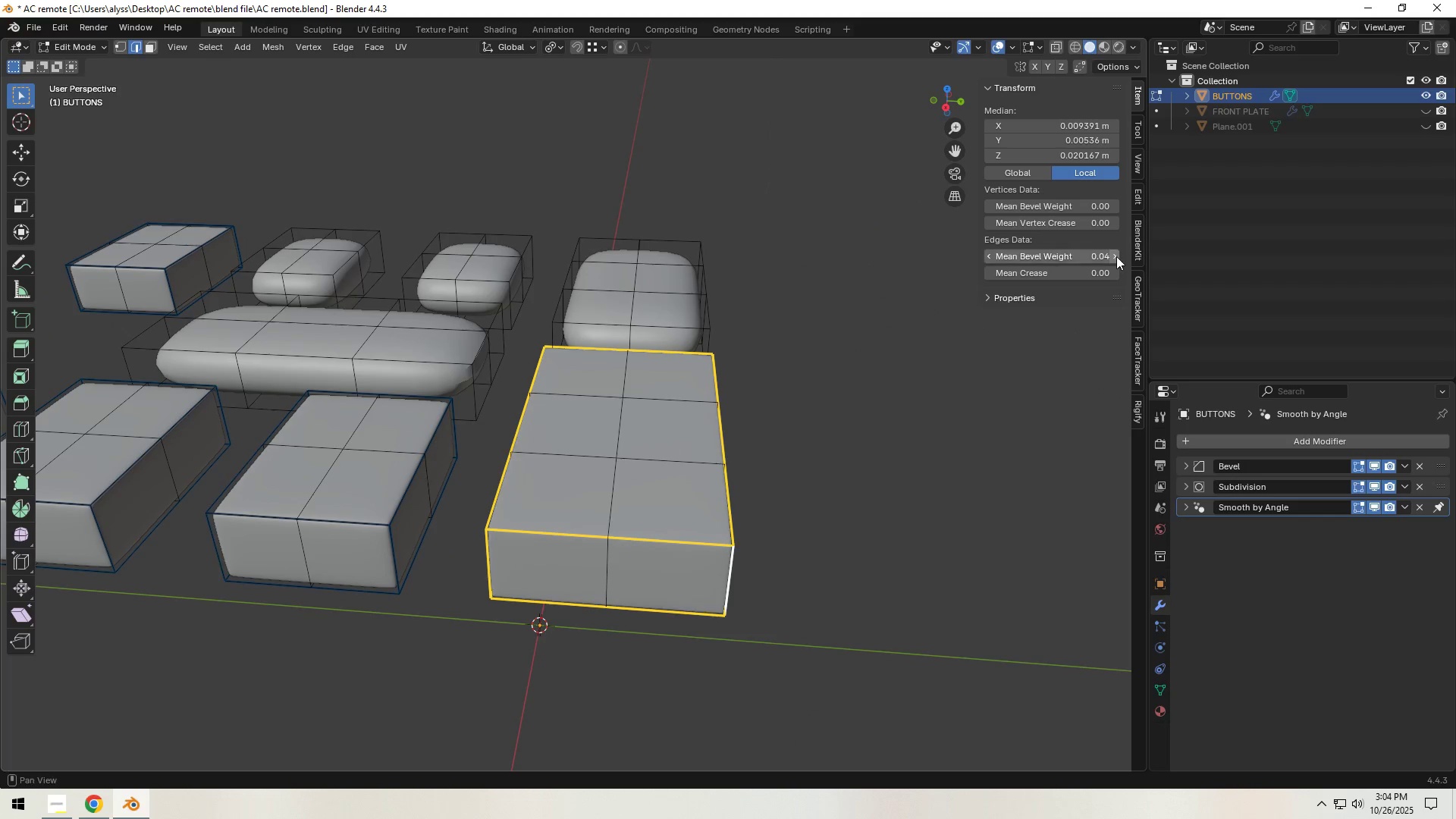 
triple_click([1116, 256])
 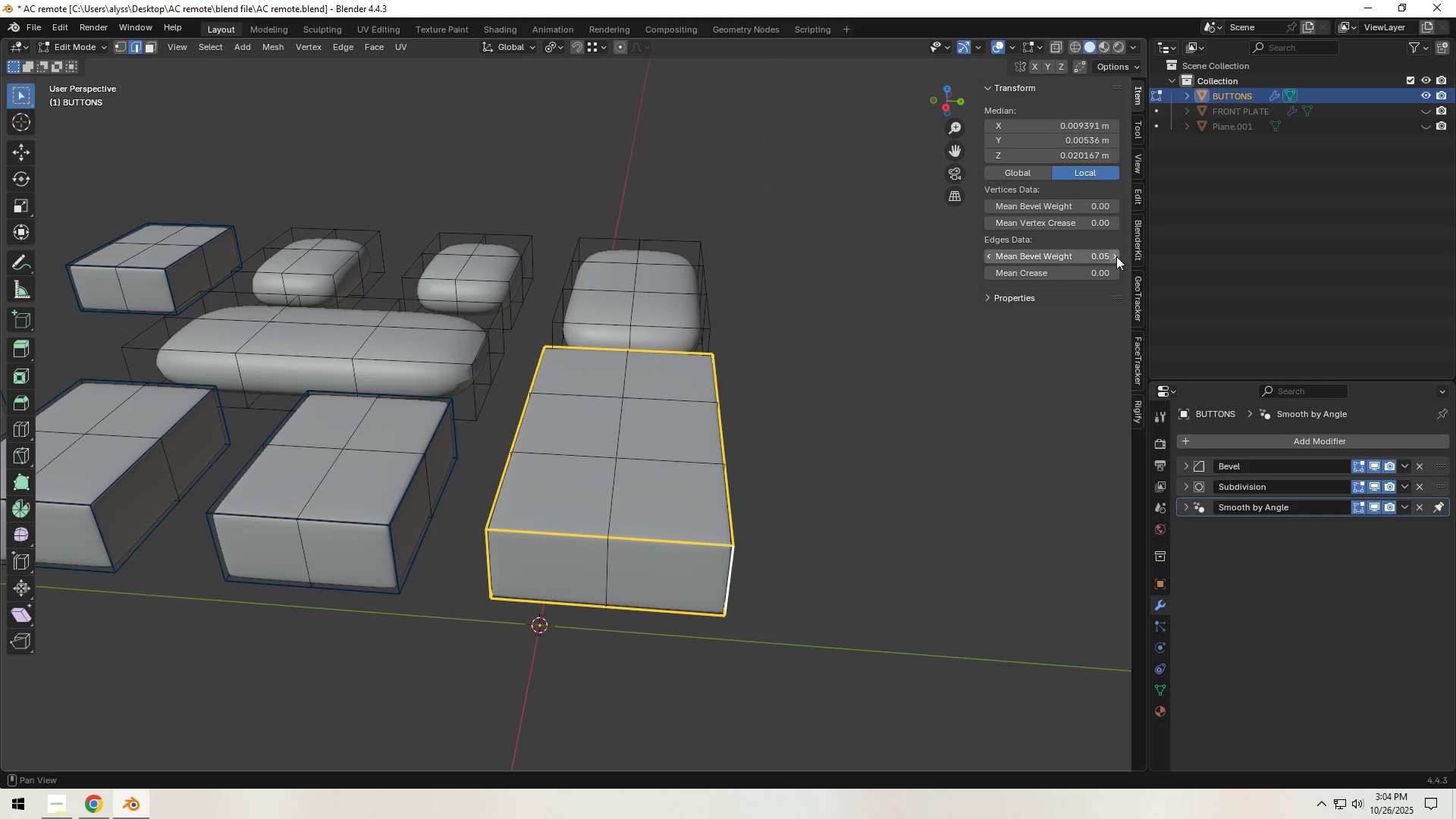 
triple_click([1116, 256])
 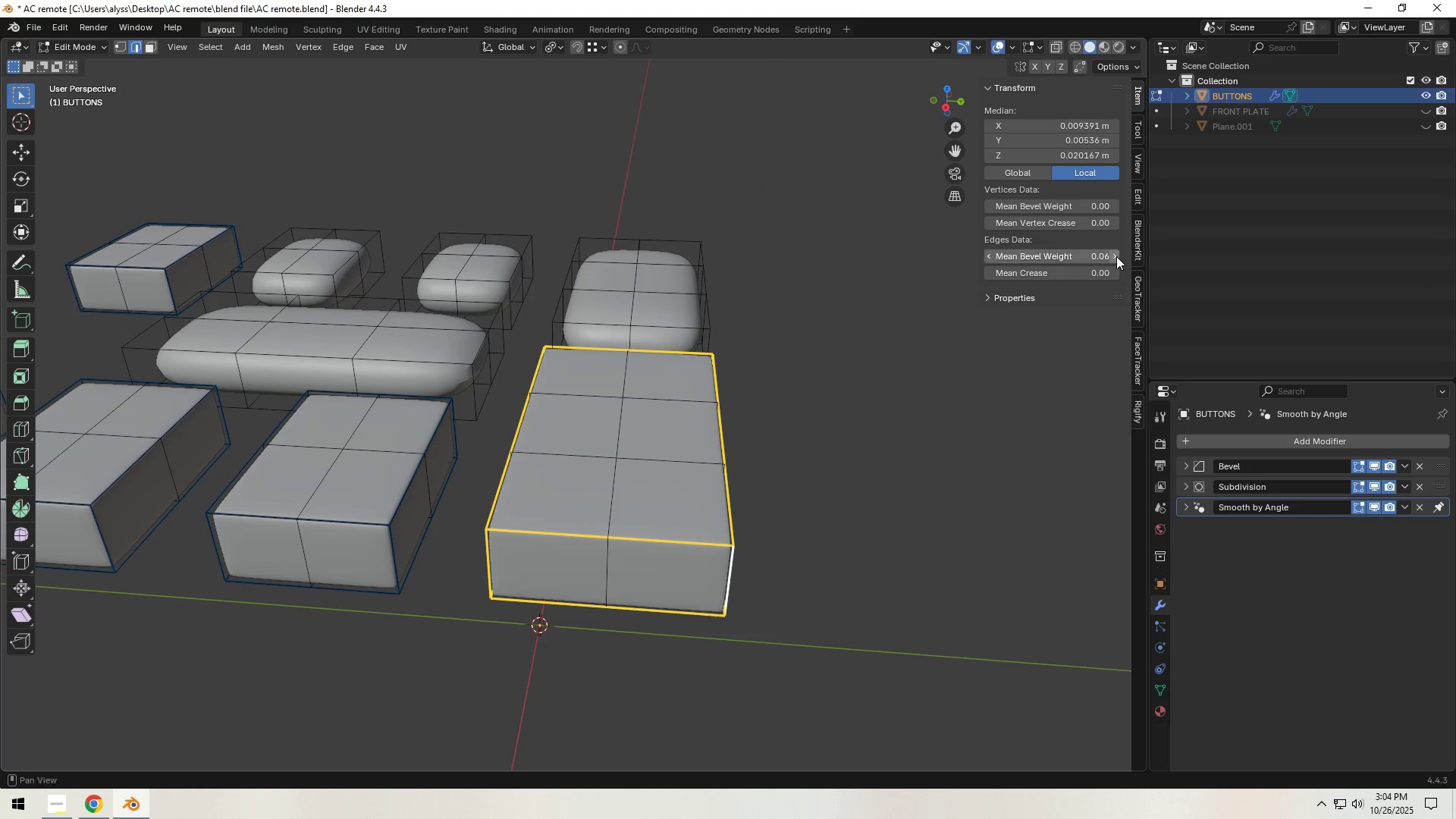 
triple_click([1116, 256])
 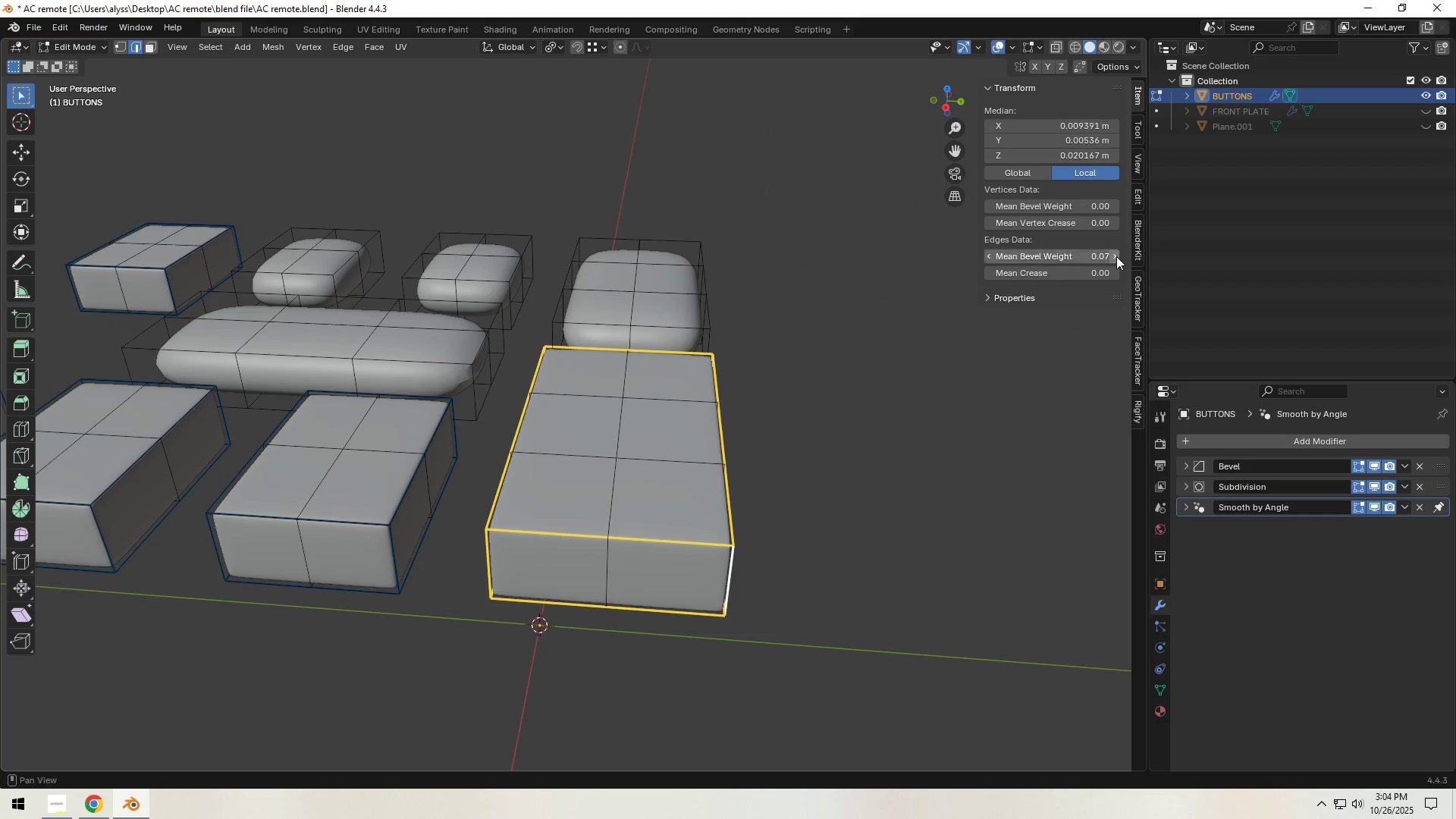 
triple_click([1116, 256])
 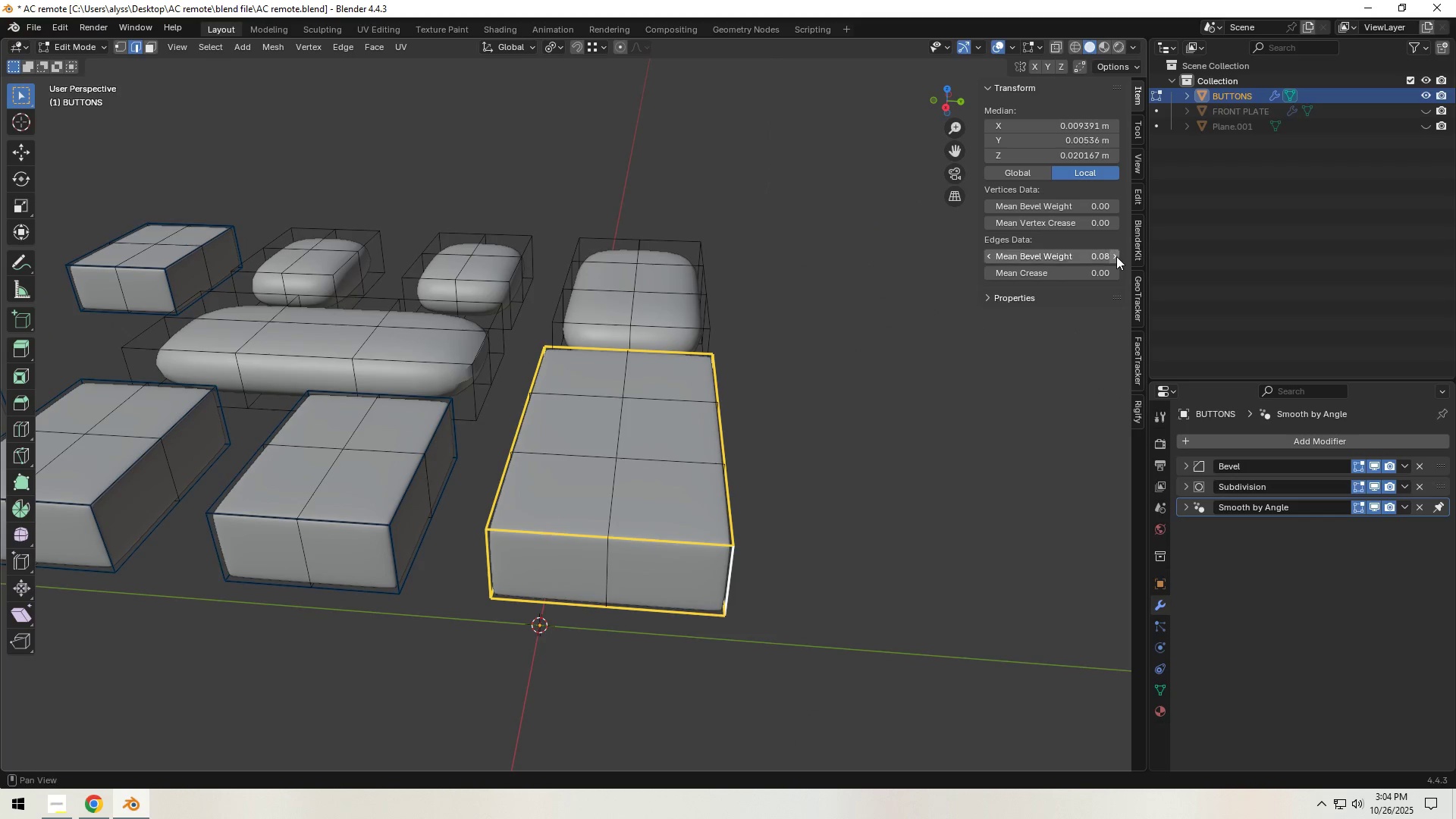 
triple_click([1116, 256])
 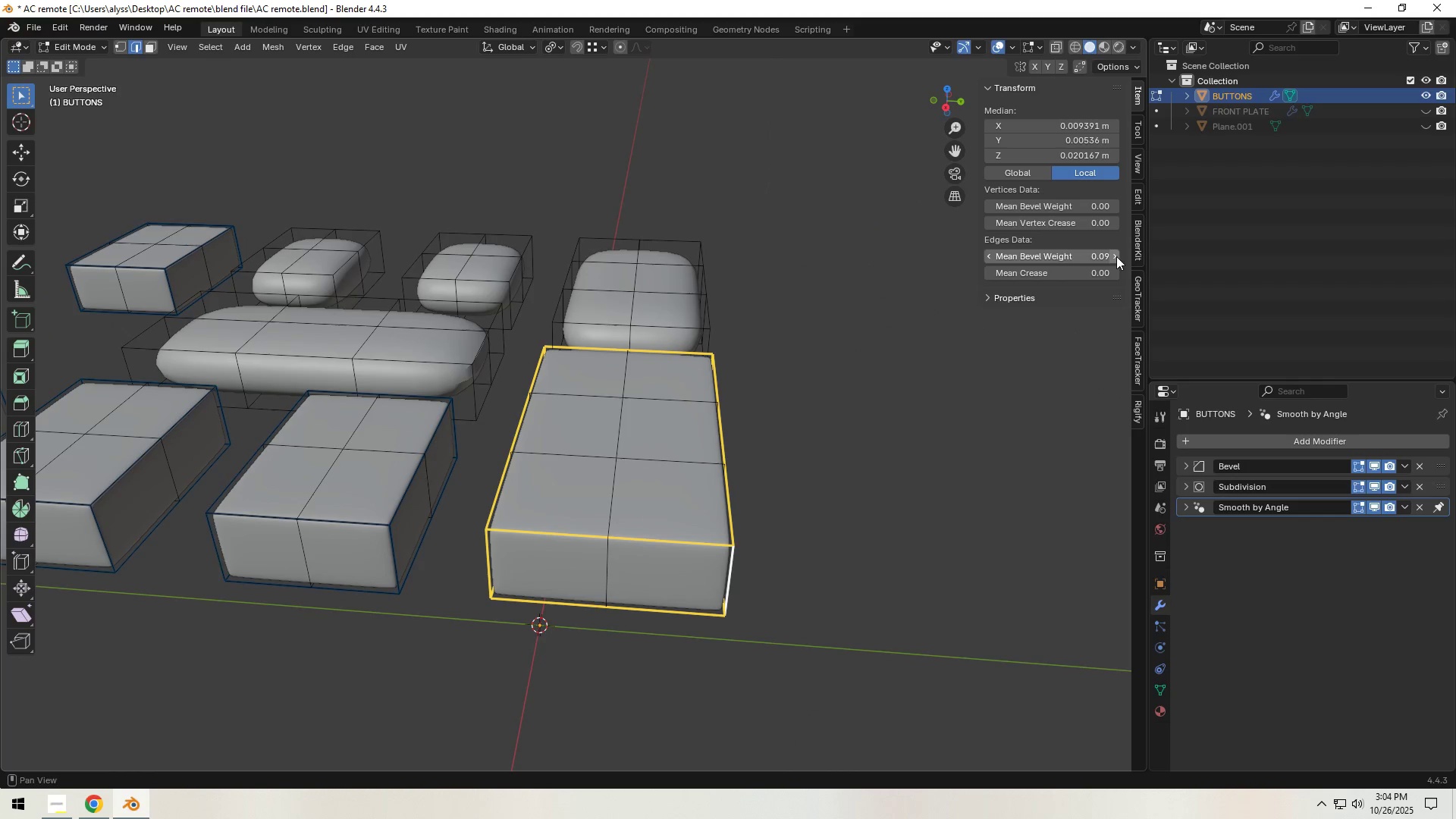 
triple_click([1116, 256])
 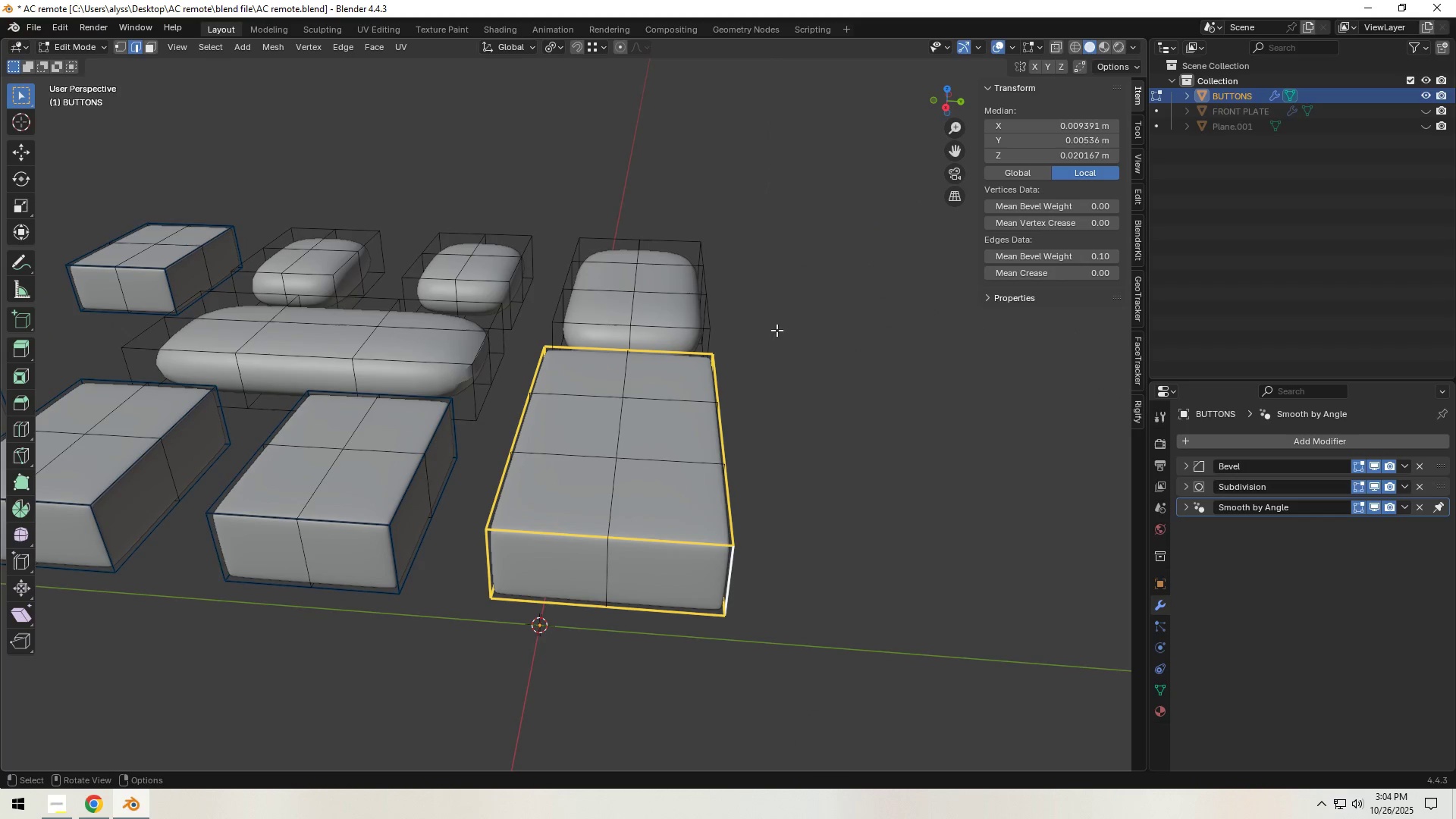 
left_click([811, 325])
 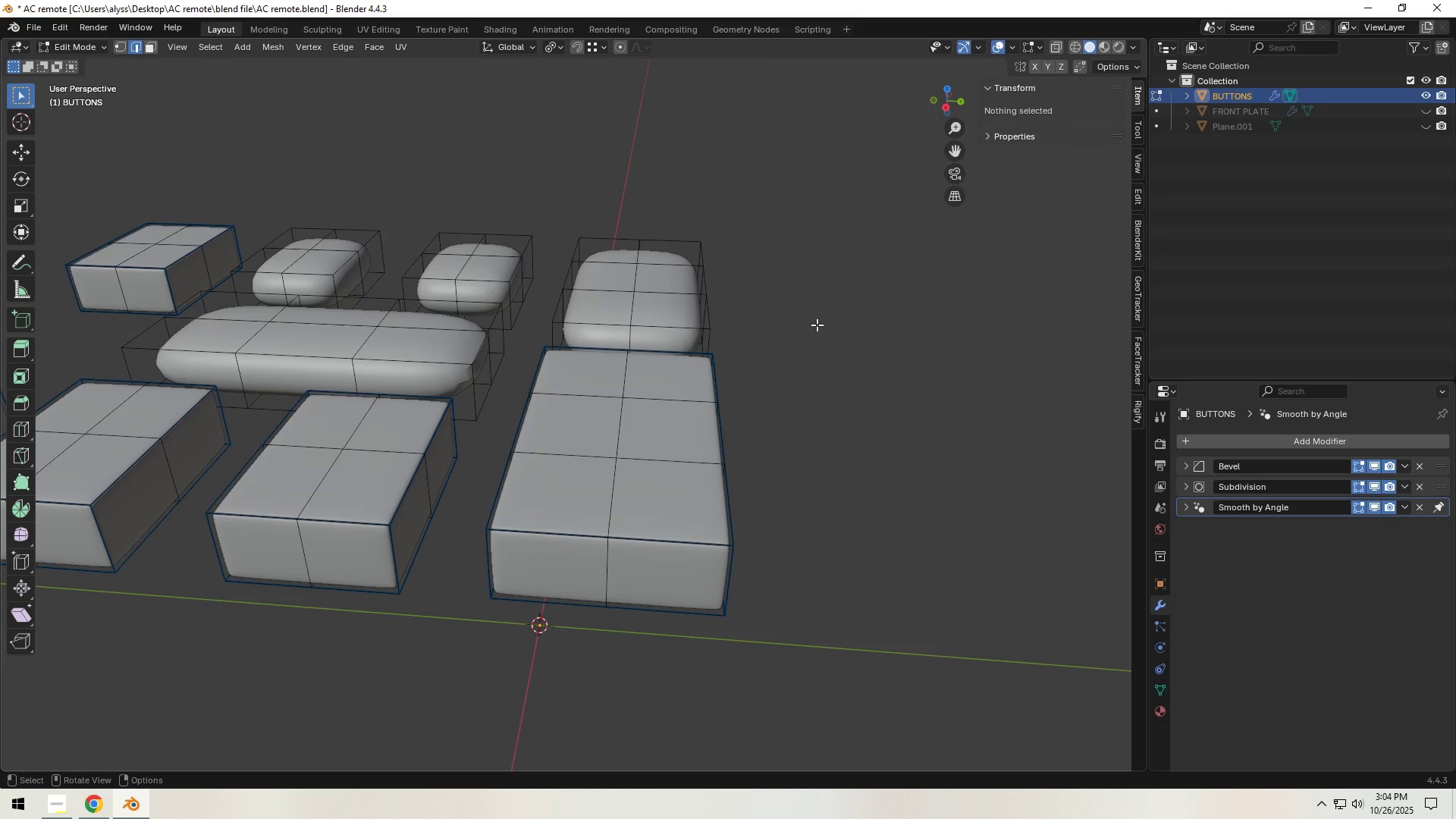 
scroll: coordinate [818, 325], scroll_direction: down, amount: 2.0
 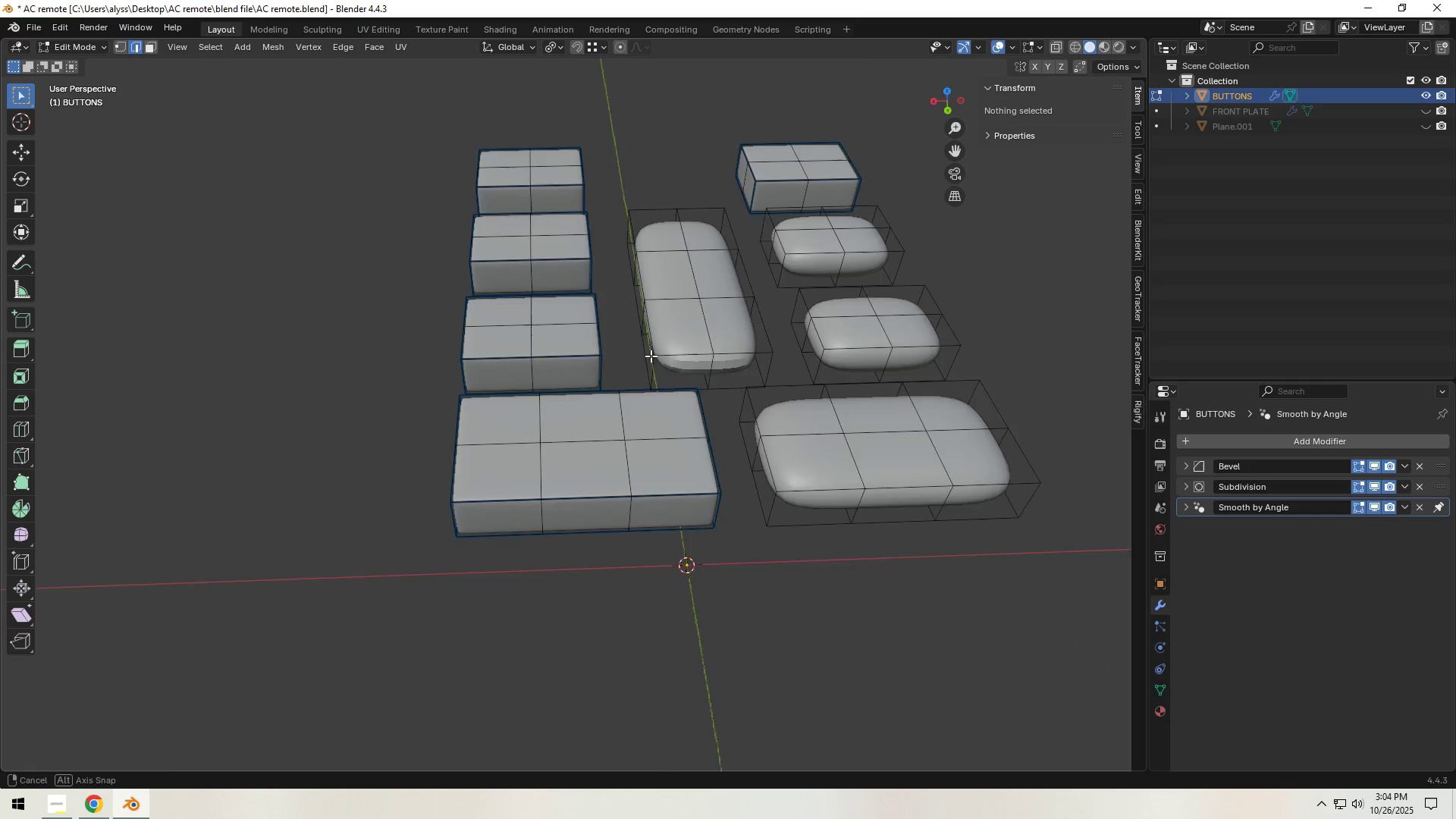 
hold_key(key=ShiftLeft, duration=0.96)
 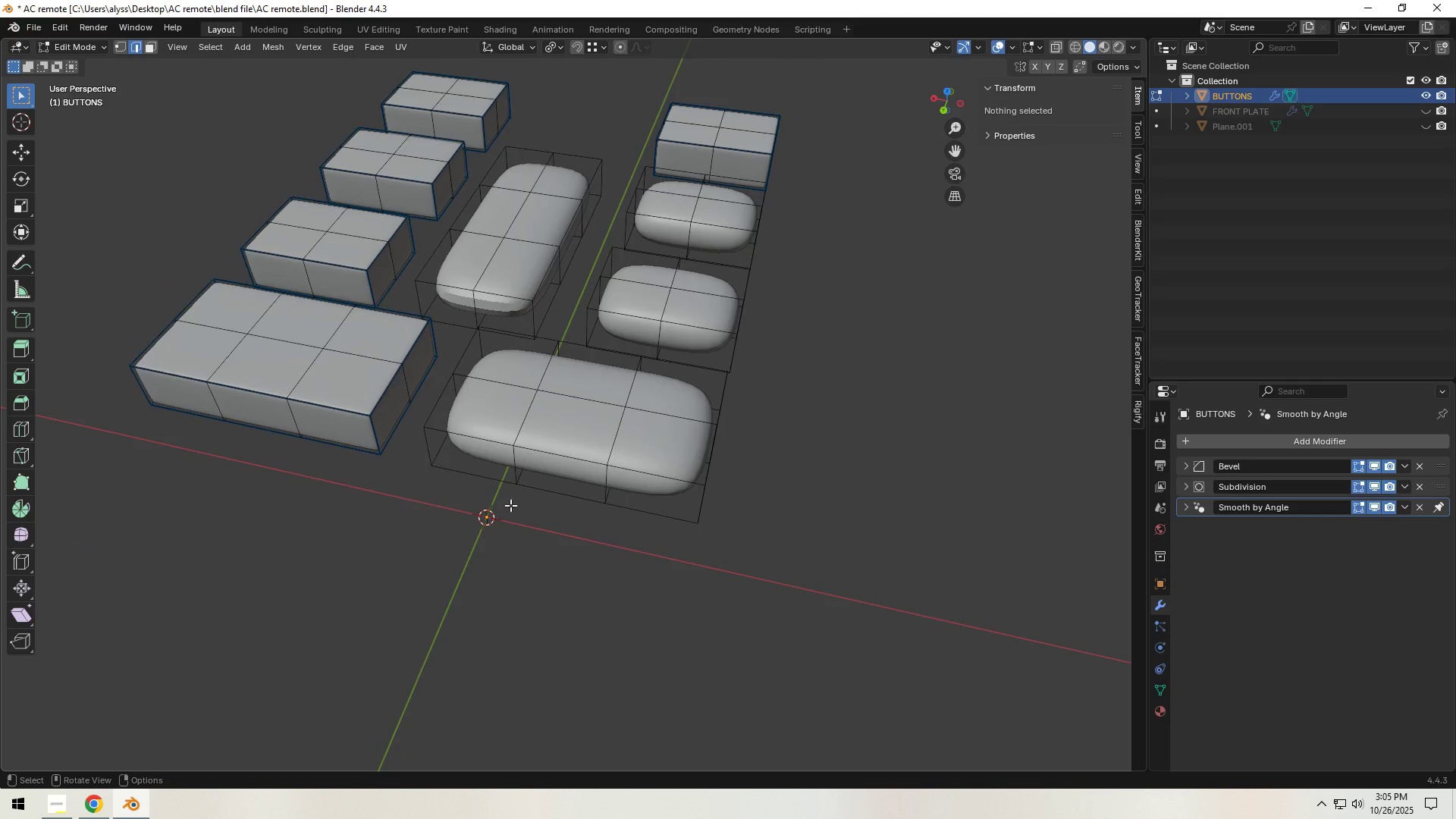 
scroll: coordinate [510, 505], scroll_direction: up, amount: 2.0
 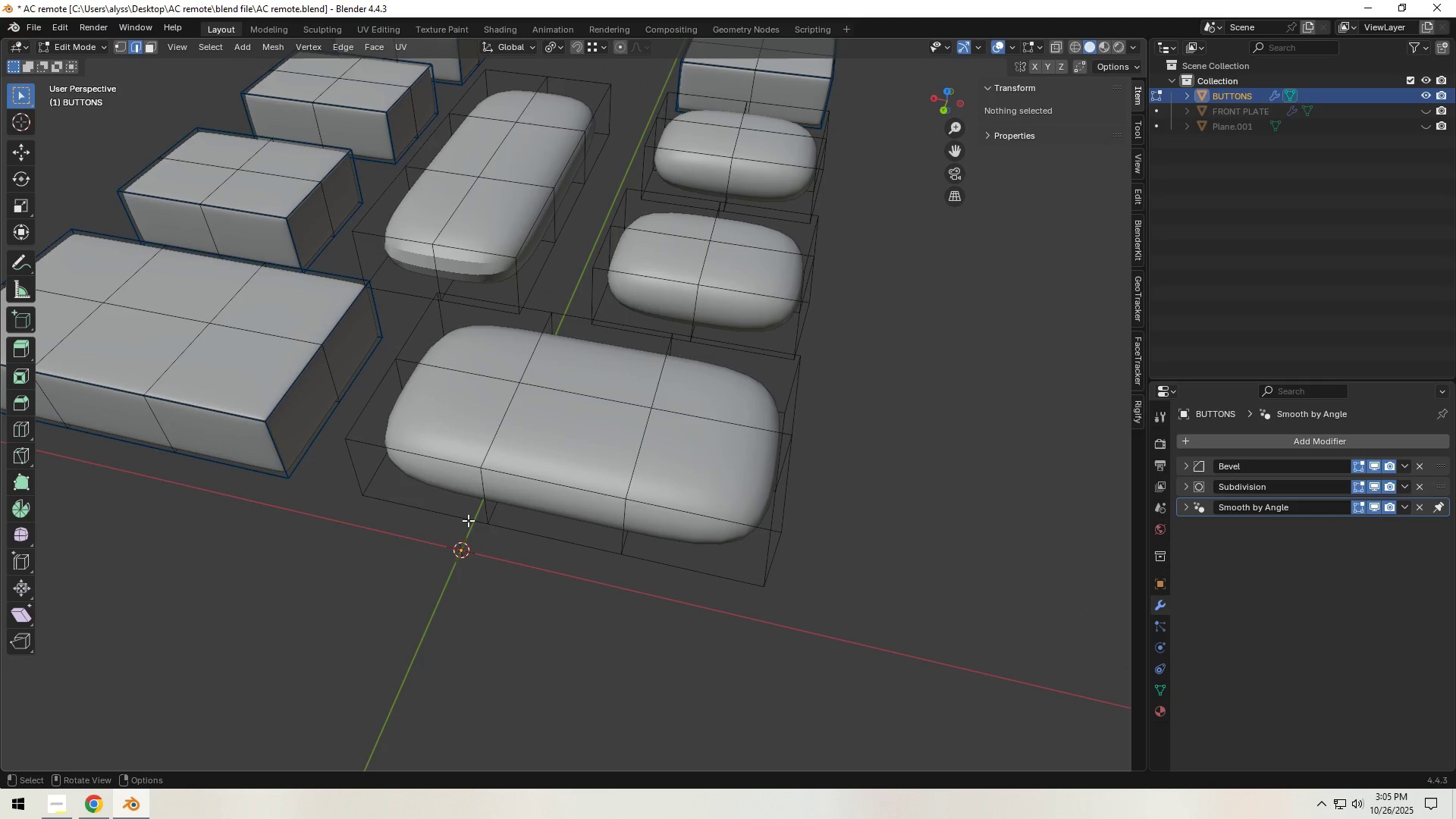 
left_click([465, 520])
 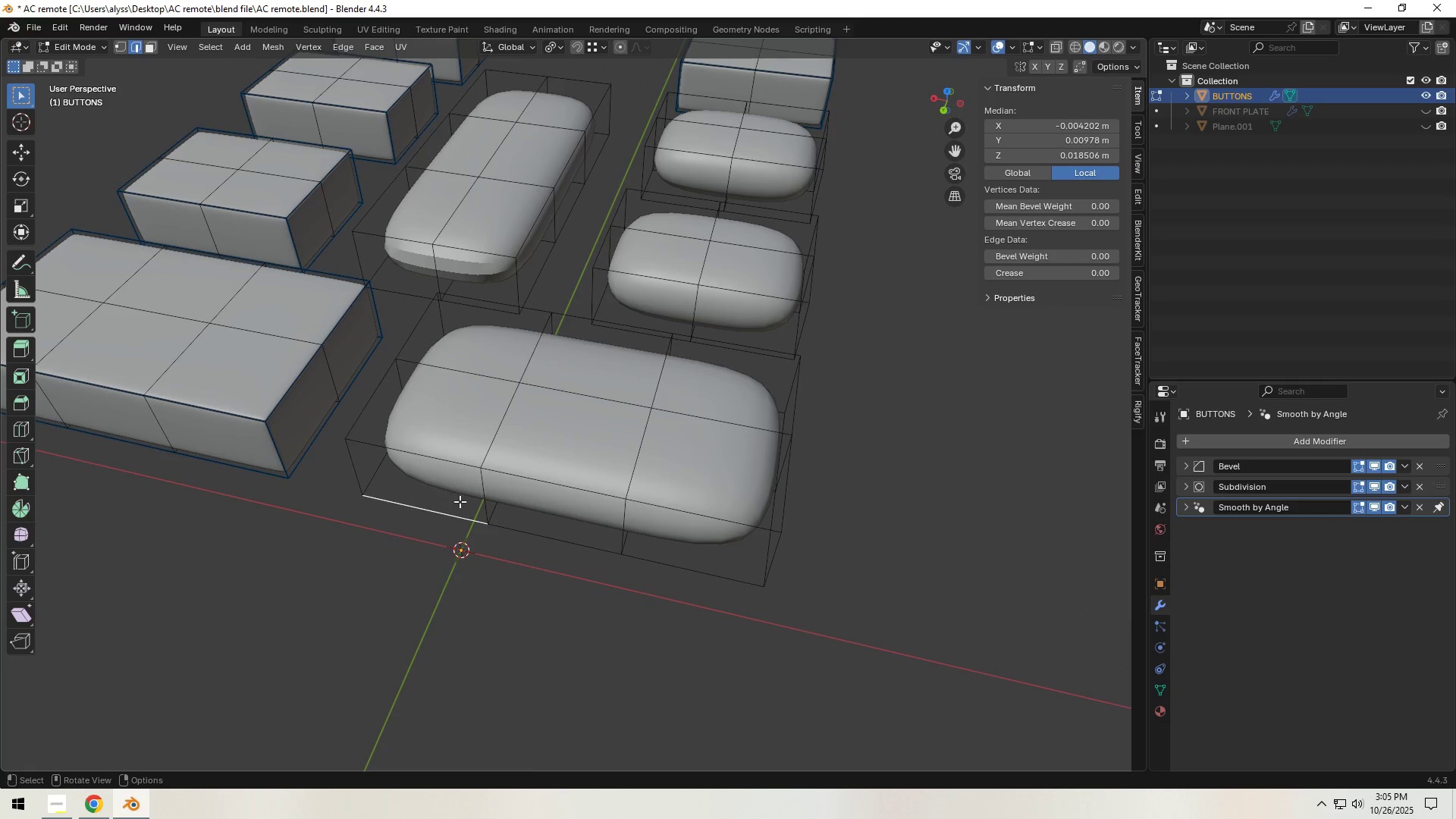 
hold_key(key=ShiftLeft, duration=1.52)
left_click([450, 463])
 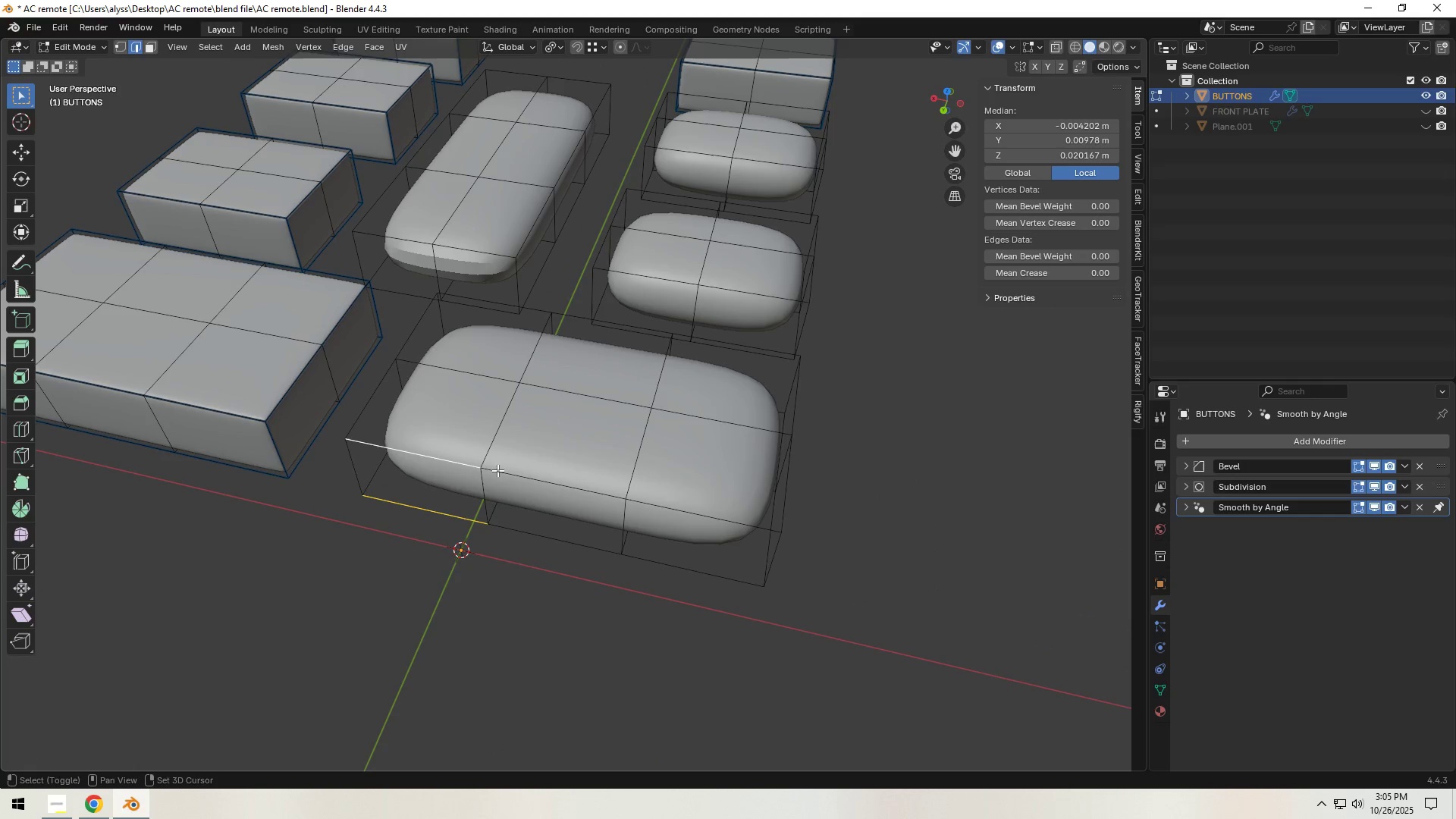 
double_click([529, 472])
 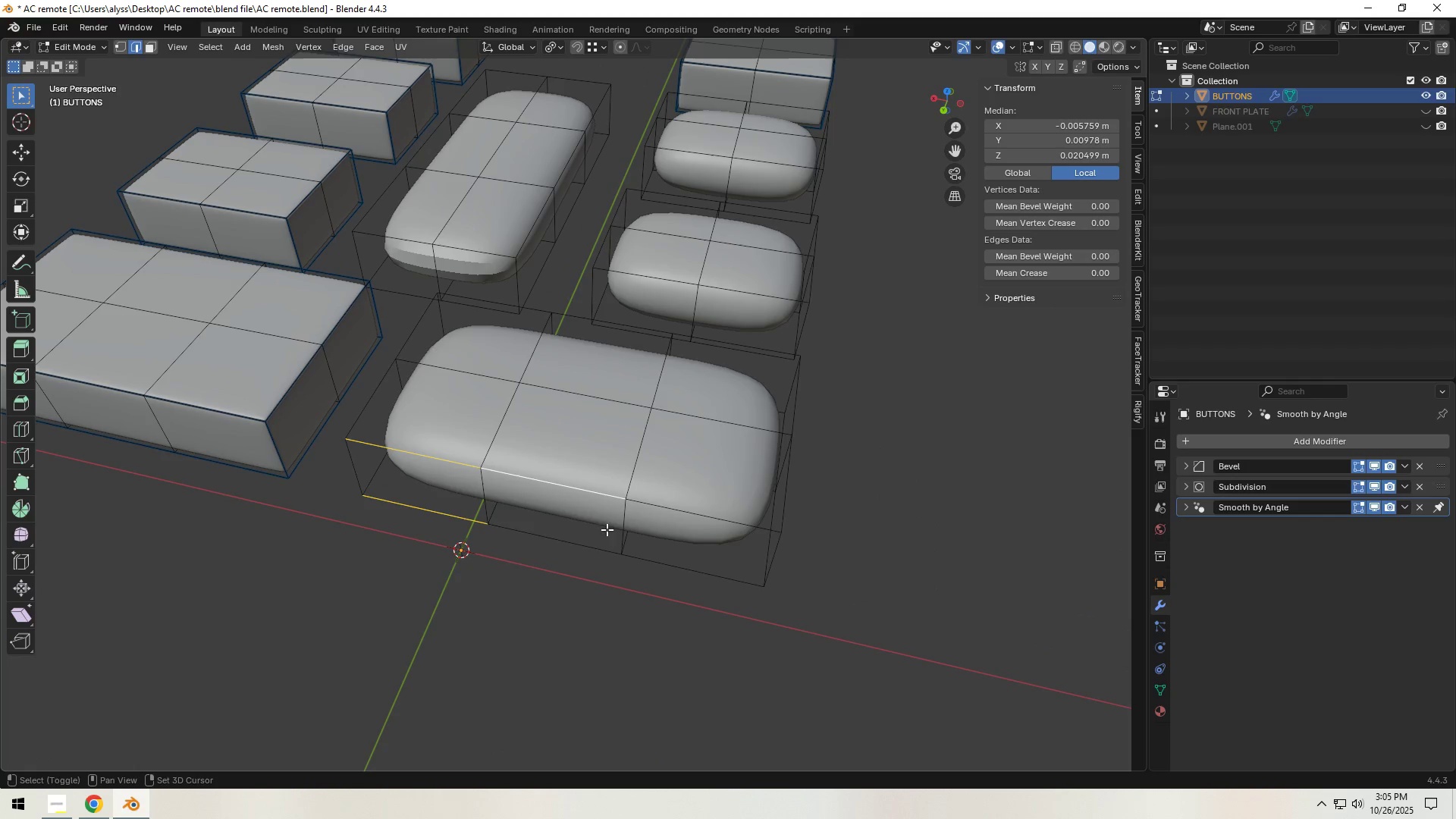 
left_click([590, 551])
 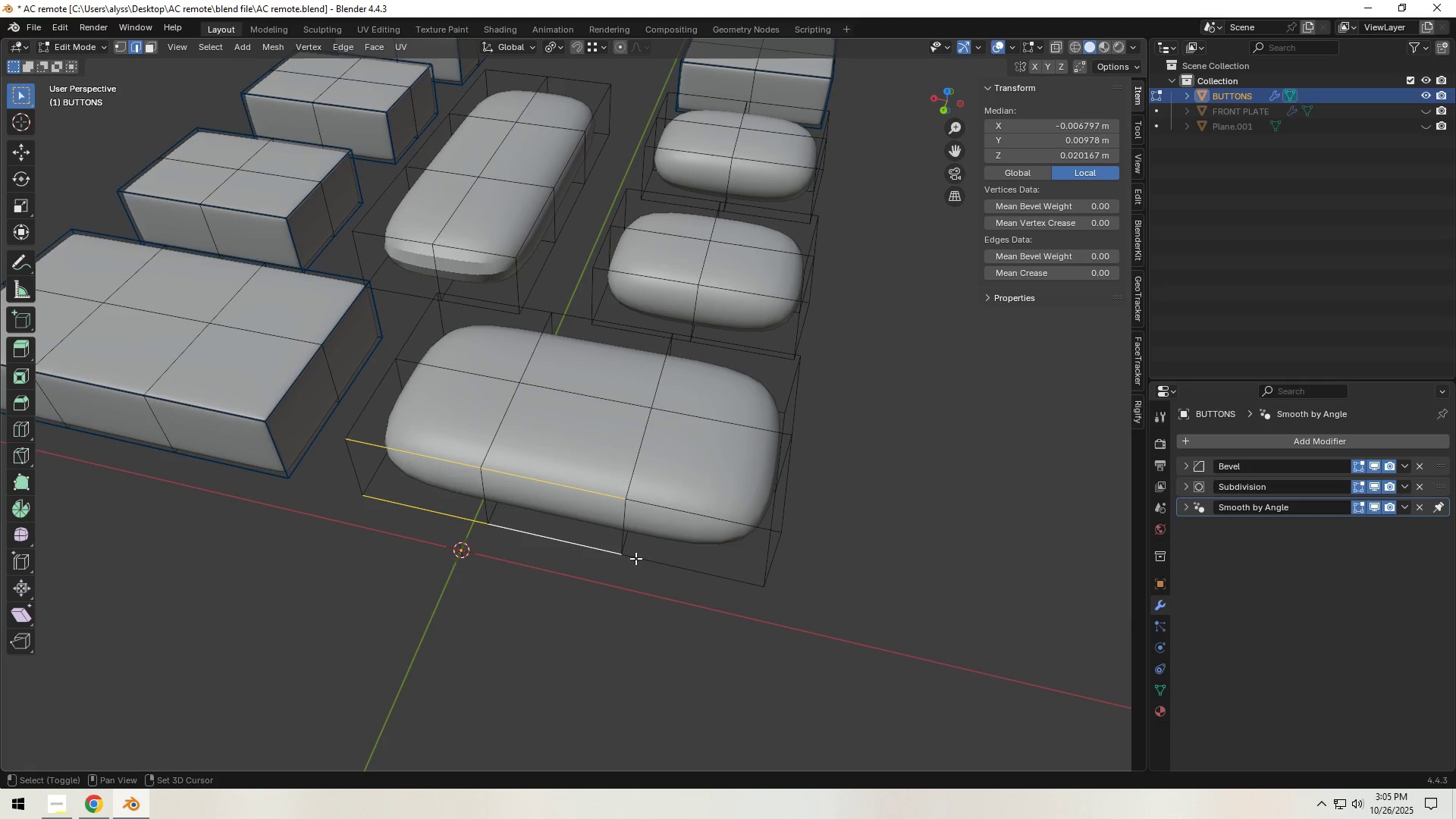 
hold_key(key=ShiftLeft, duration=0.83)
double_click([654, 559])
 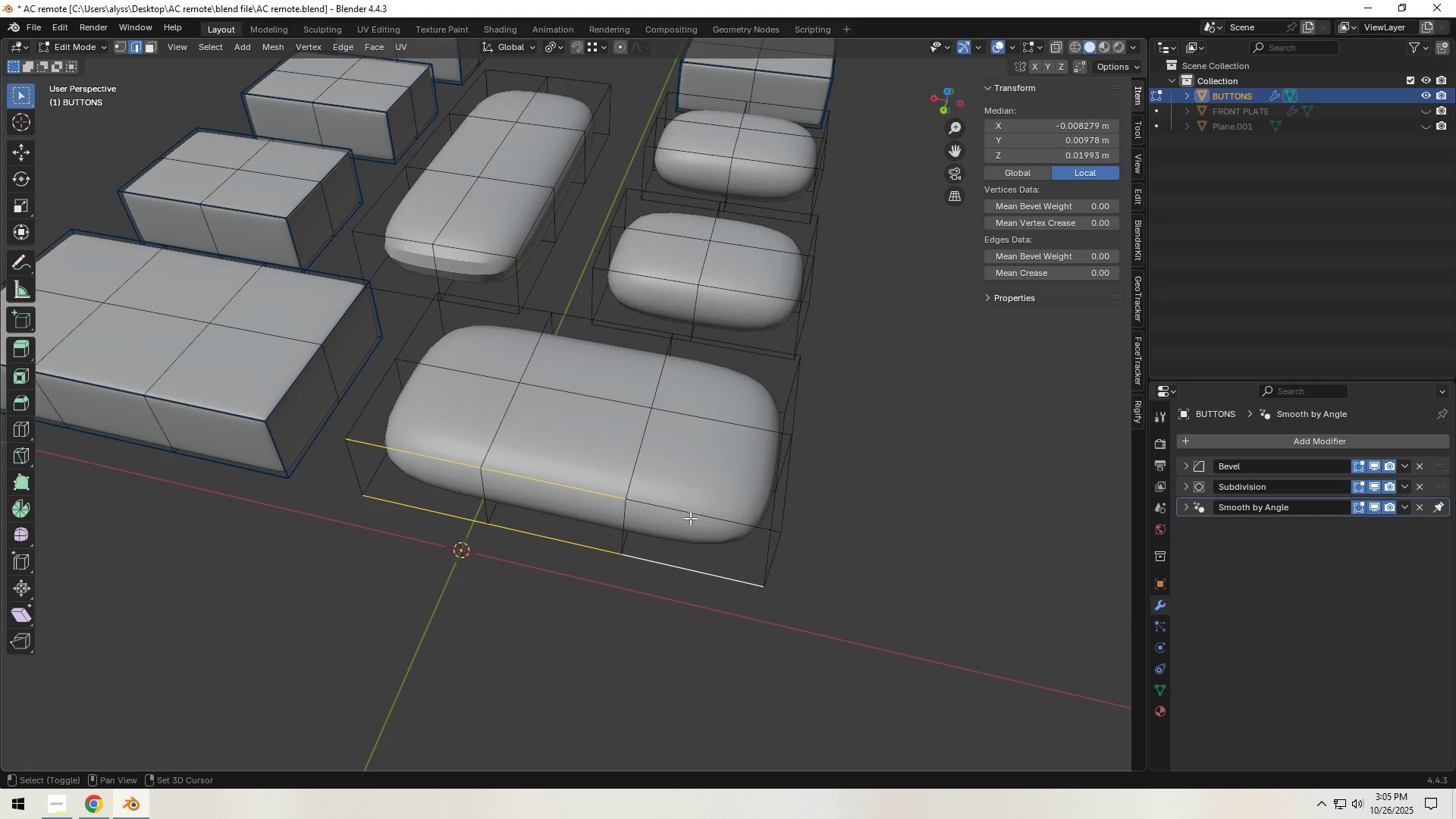 
triple_click([695, 511])
 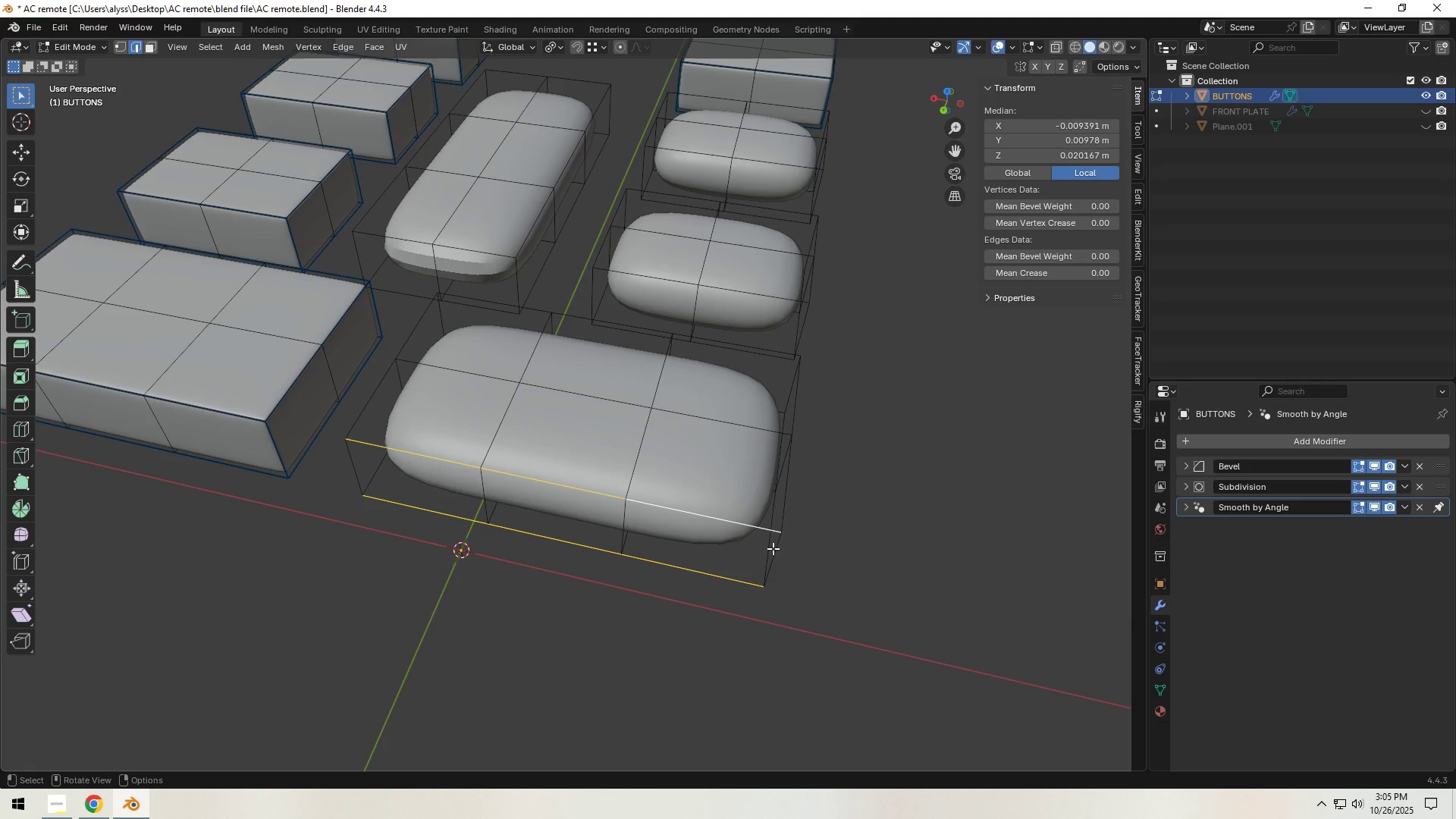 
hold_key(key=ShiftLeft, duration=1.53)
left_click([774, 556])
 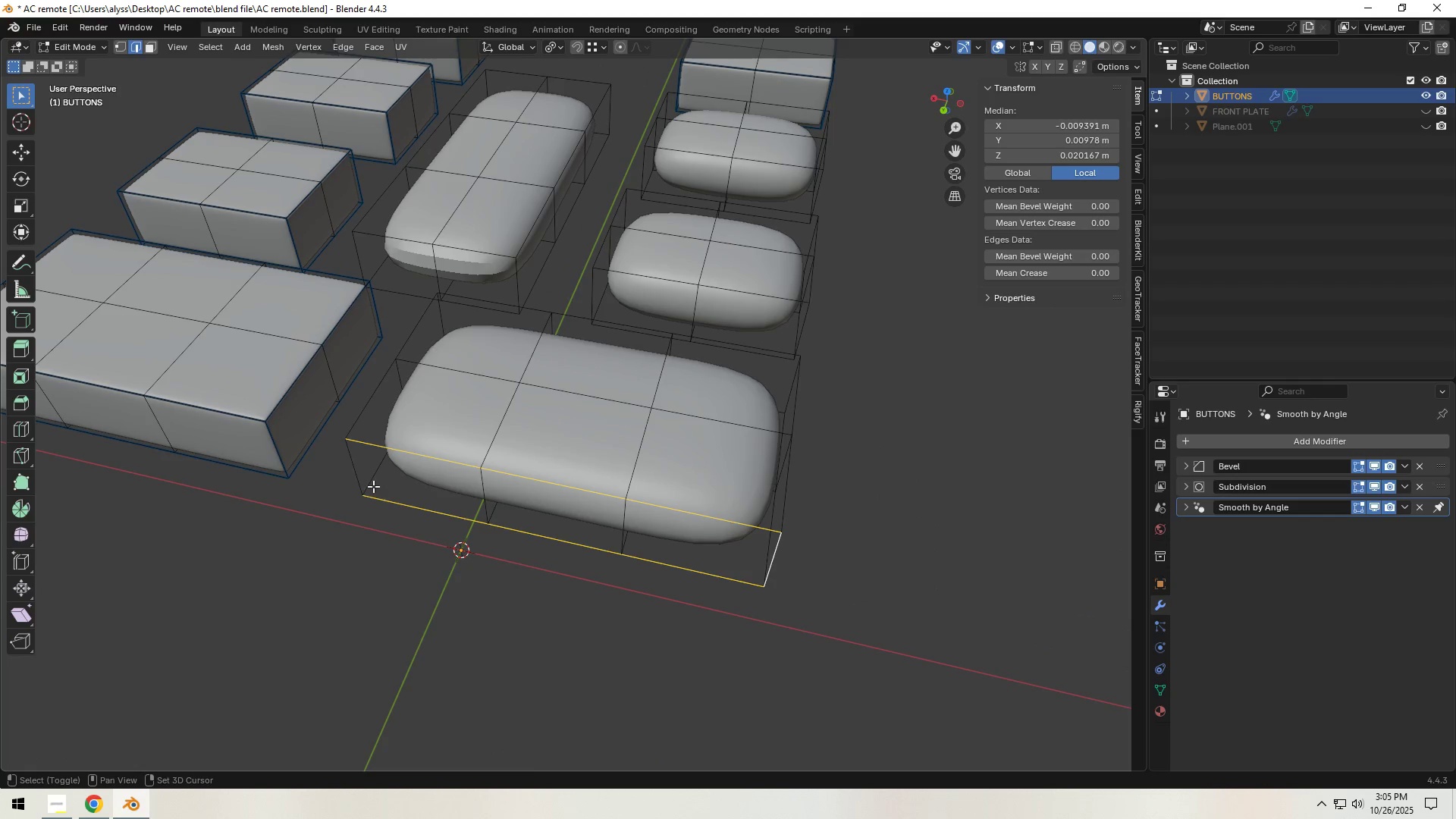 
hold_key(key=ShiftLeft, duration=1.51)
left_click([369, 411])
 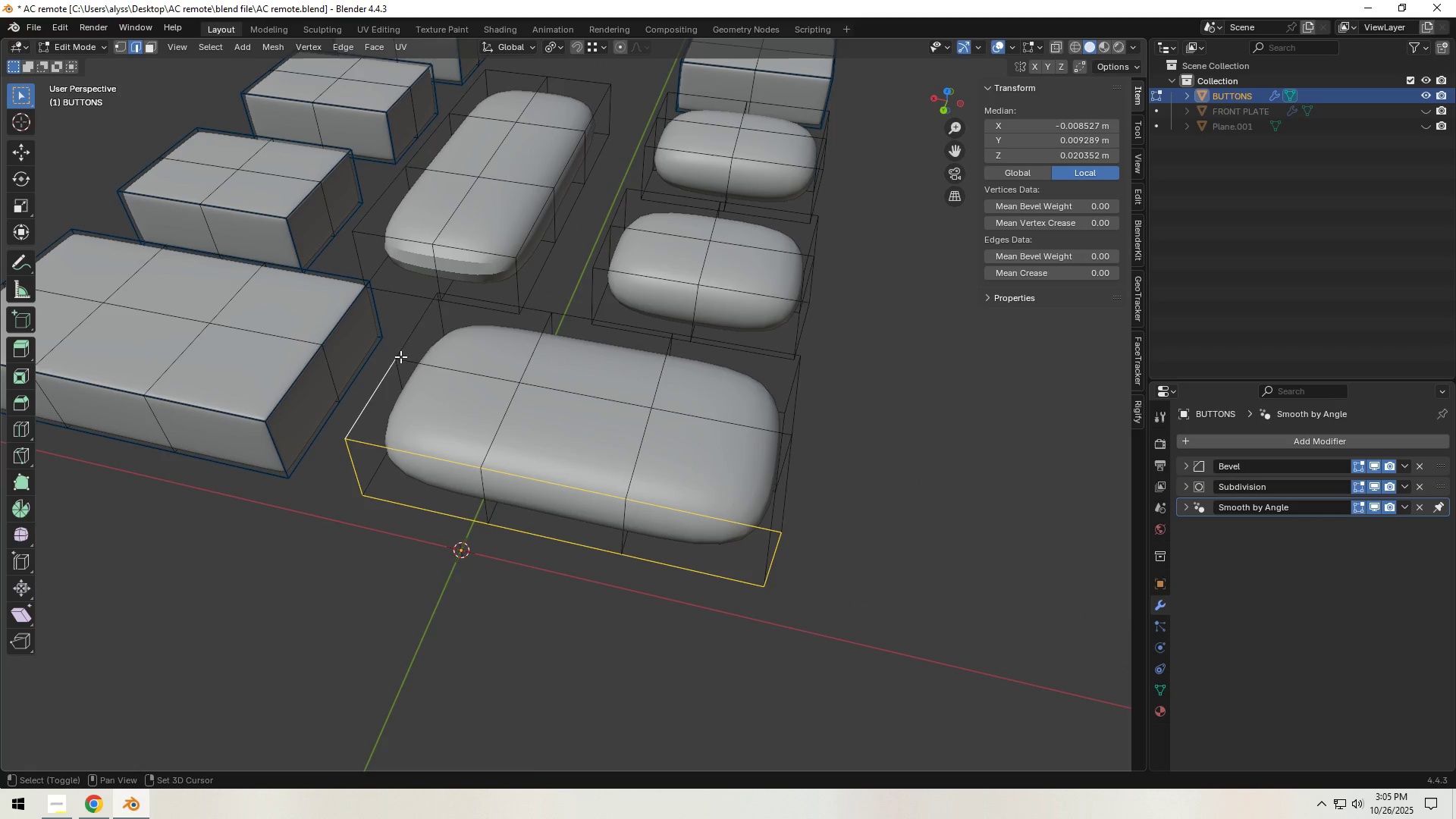 
left_click([406, 347])
 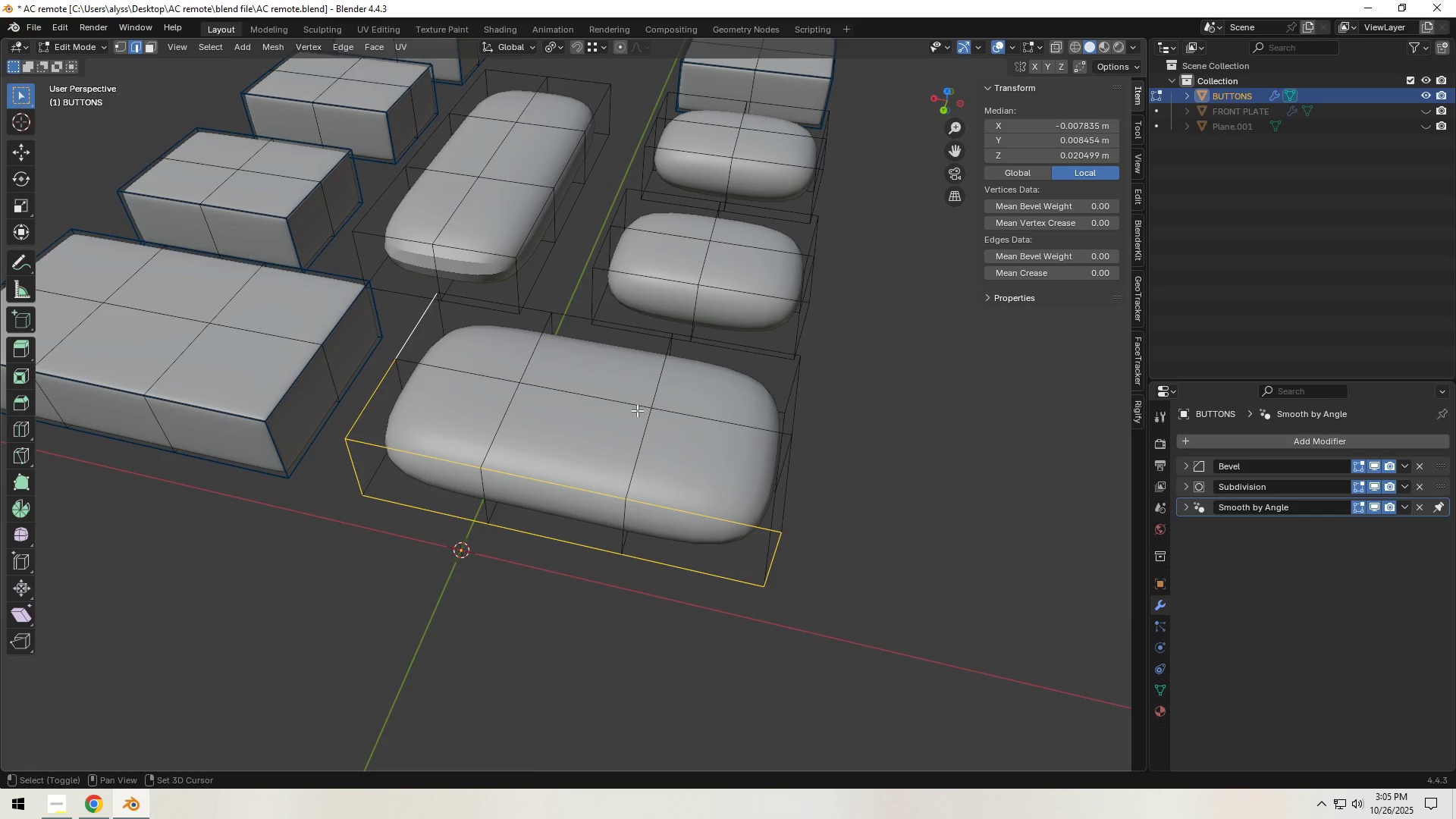 
hold_key(key=ShiftLeft, duration=1.53)
left_click([781, 472])
 